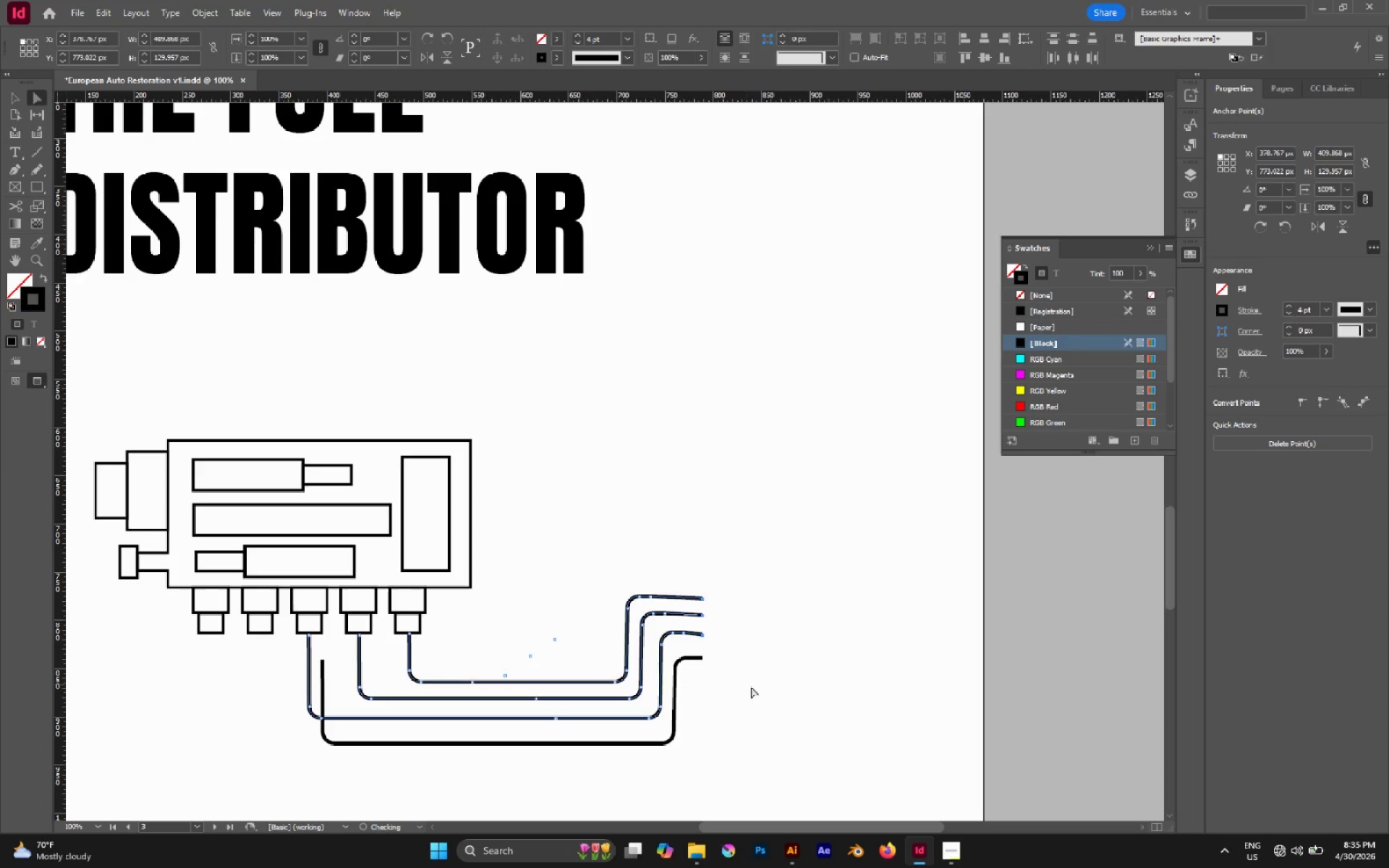 
left_click([751, 686])
 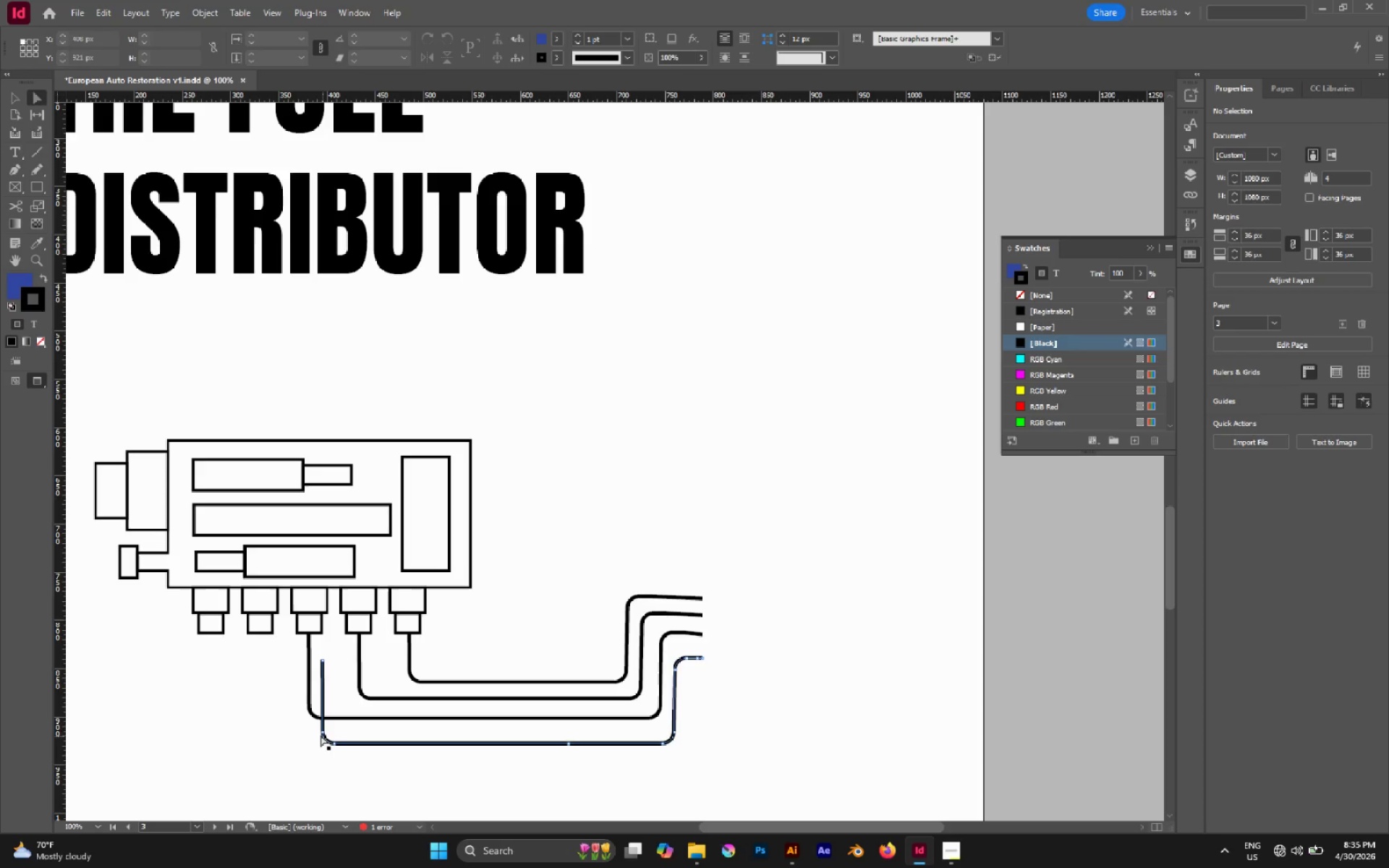 
left_click_drag(start_coordinate=[313, 727], to_coordinate=[347, 756])
 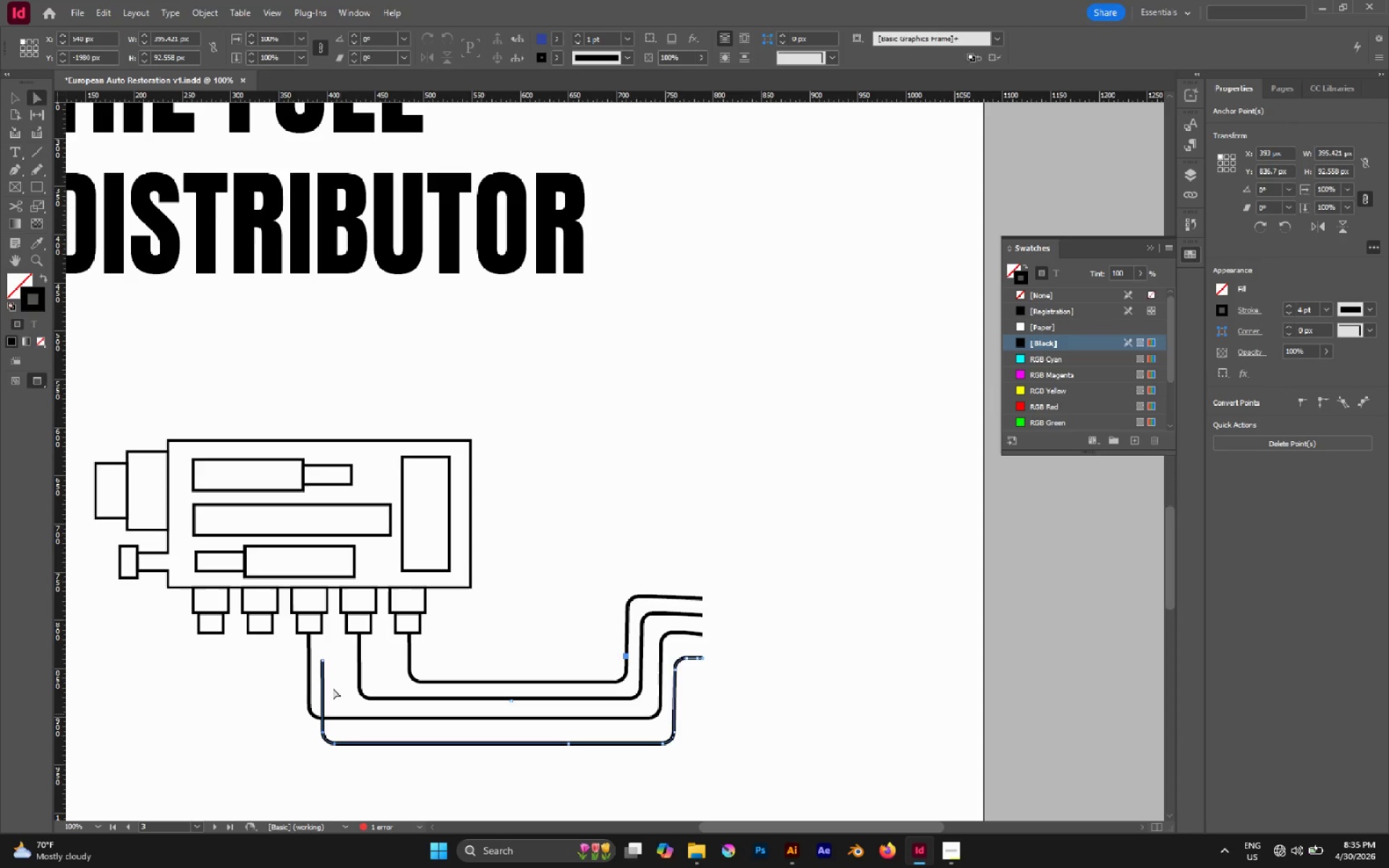 
hold_key(key=ShiftLeft, duration=1.66)
left_click_drag(start_coordinate=[332, 655], to_coordinate=[318, 669])
 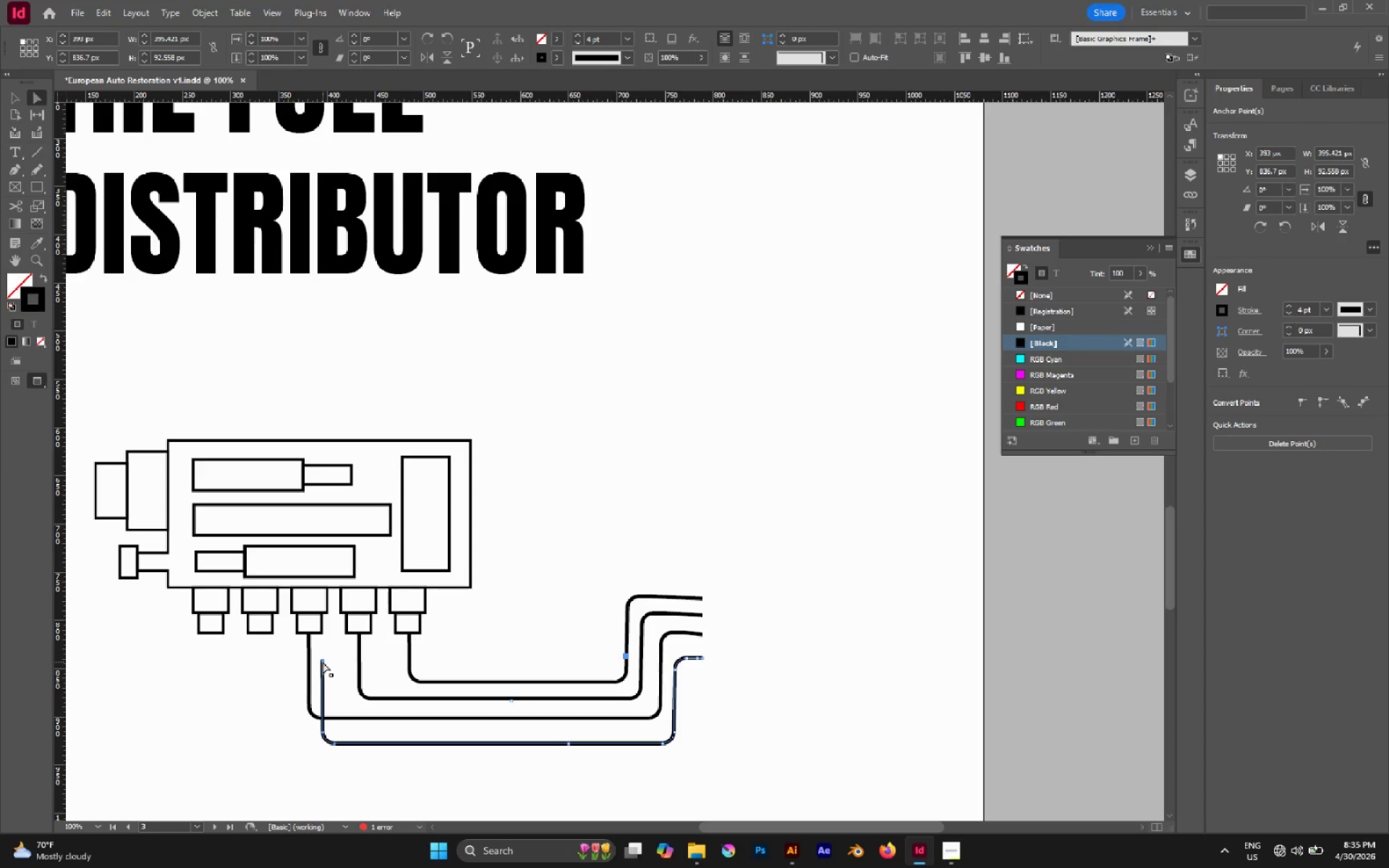 
left_click_drag(start_coordinate=[323, 662], to_coordinate=[258, 660])
 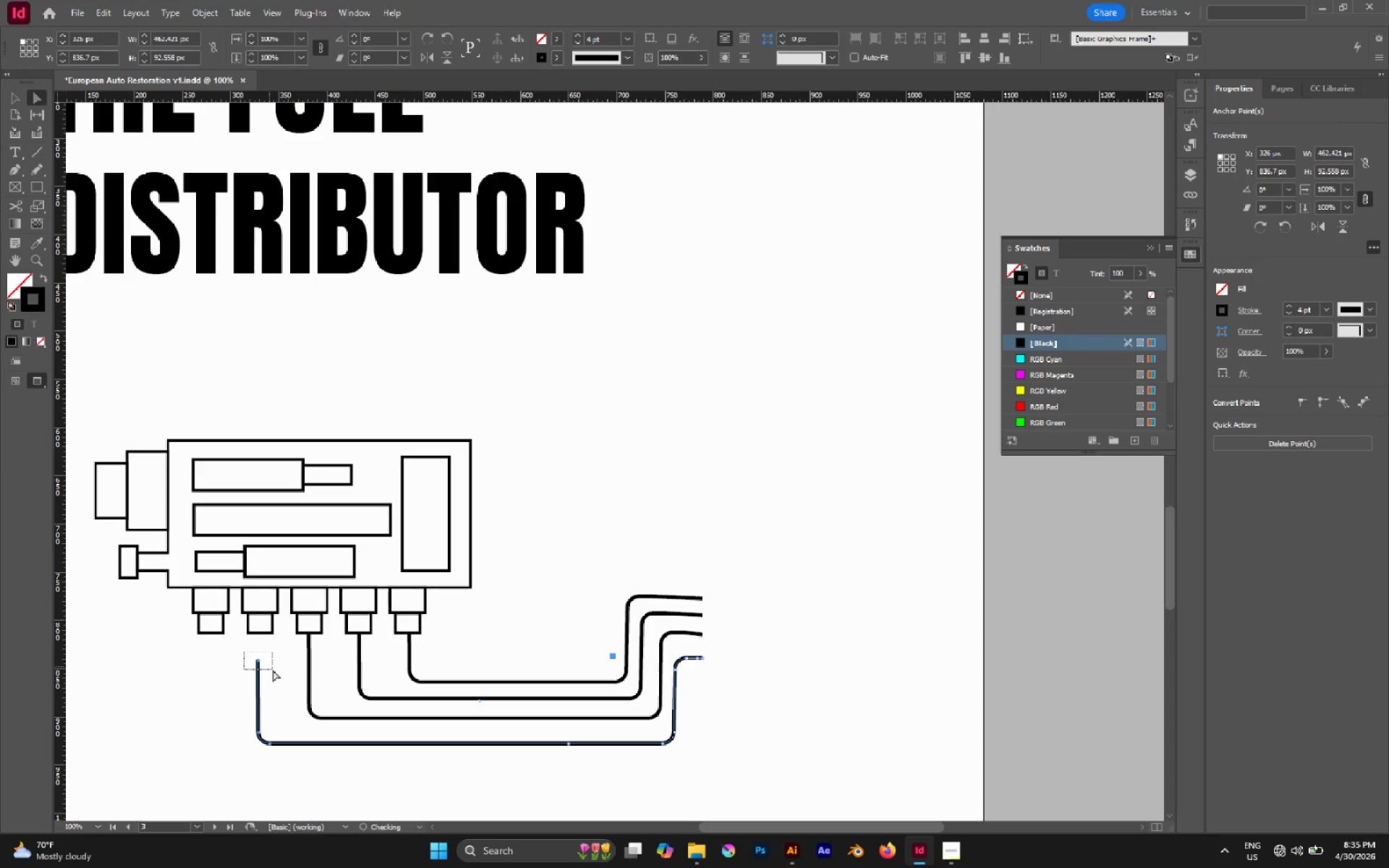 
hold_key(key=ShiftLeft, duration=1.92)
 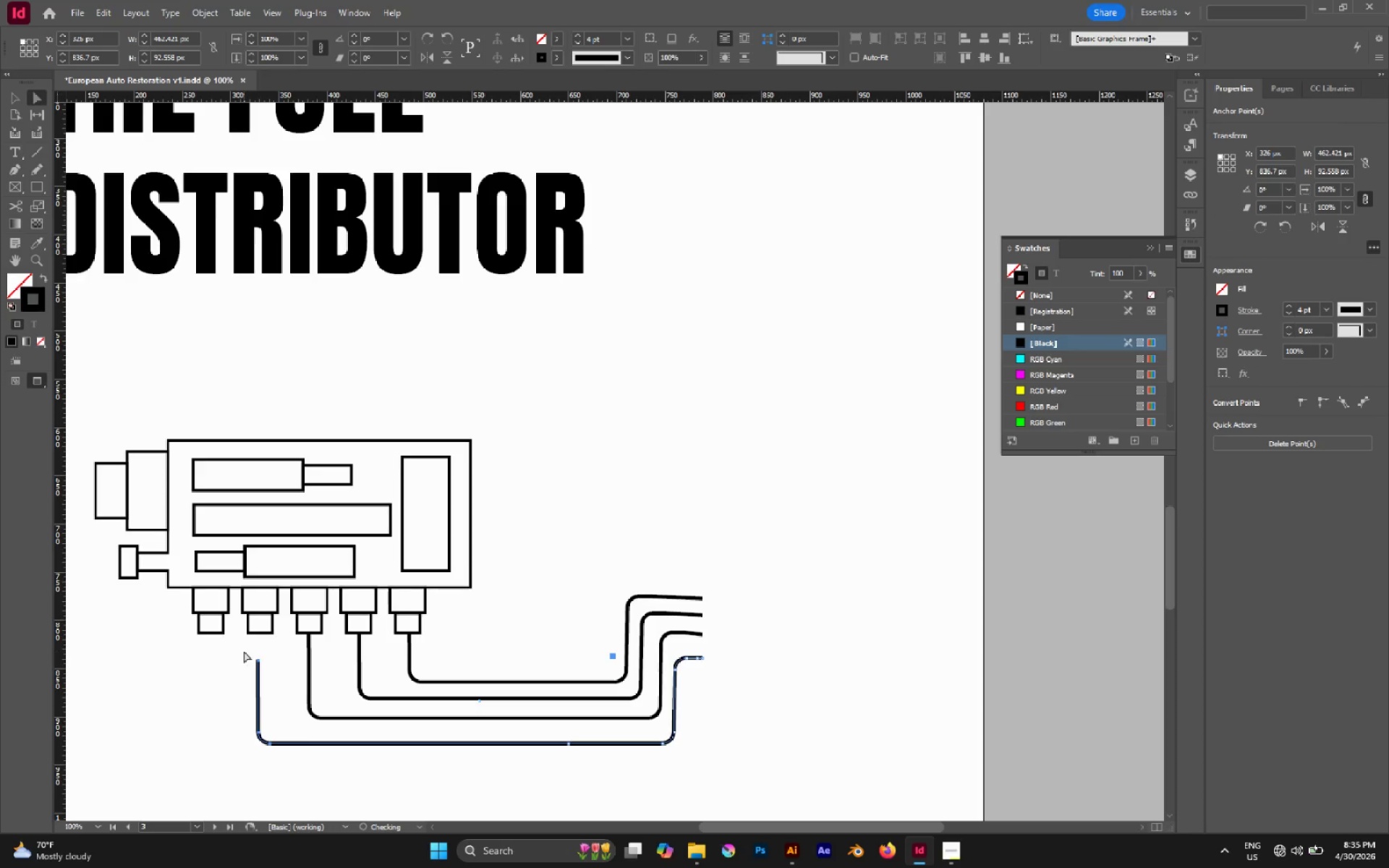 
left_click_drag(start_coordinate=[244, 651], to_coordinate=[273, 670])
 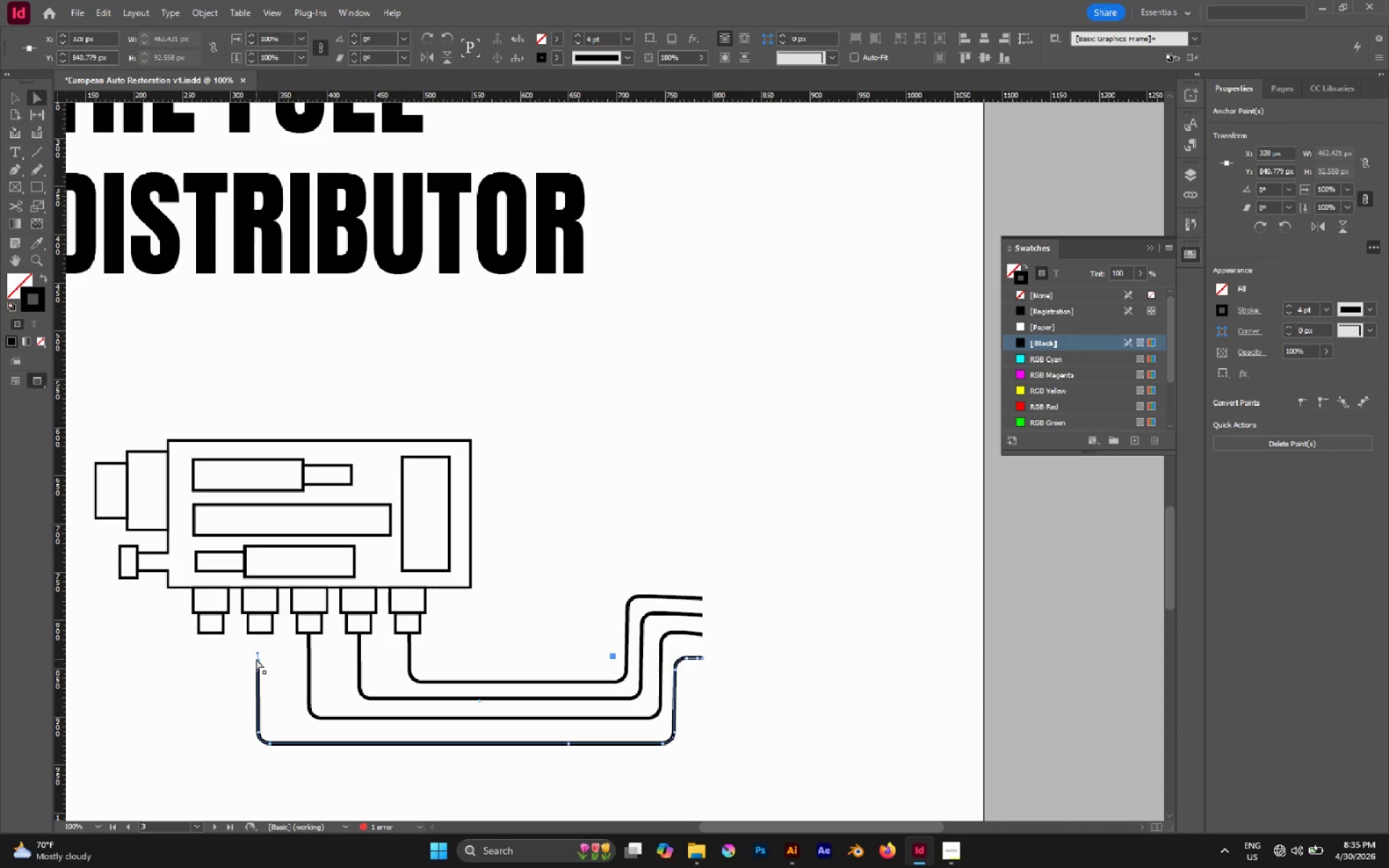 
left_click_drag(start_coordinate=[256, 659], to_coordinate=[257, 636])
 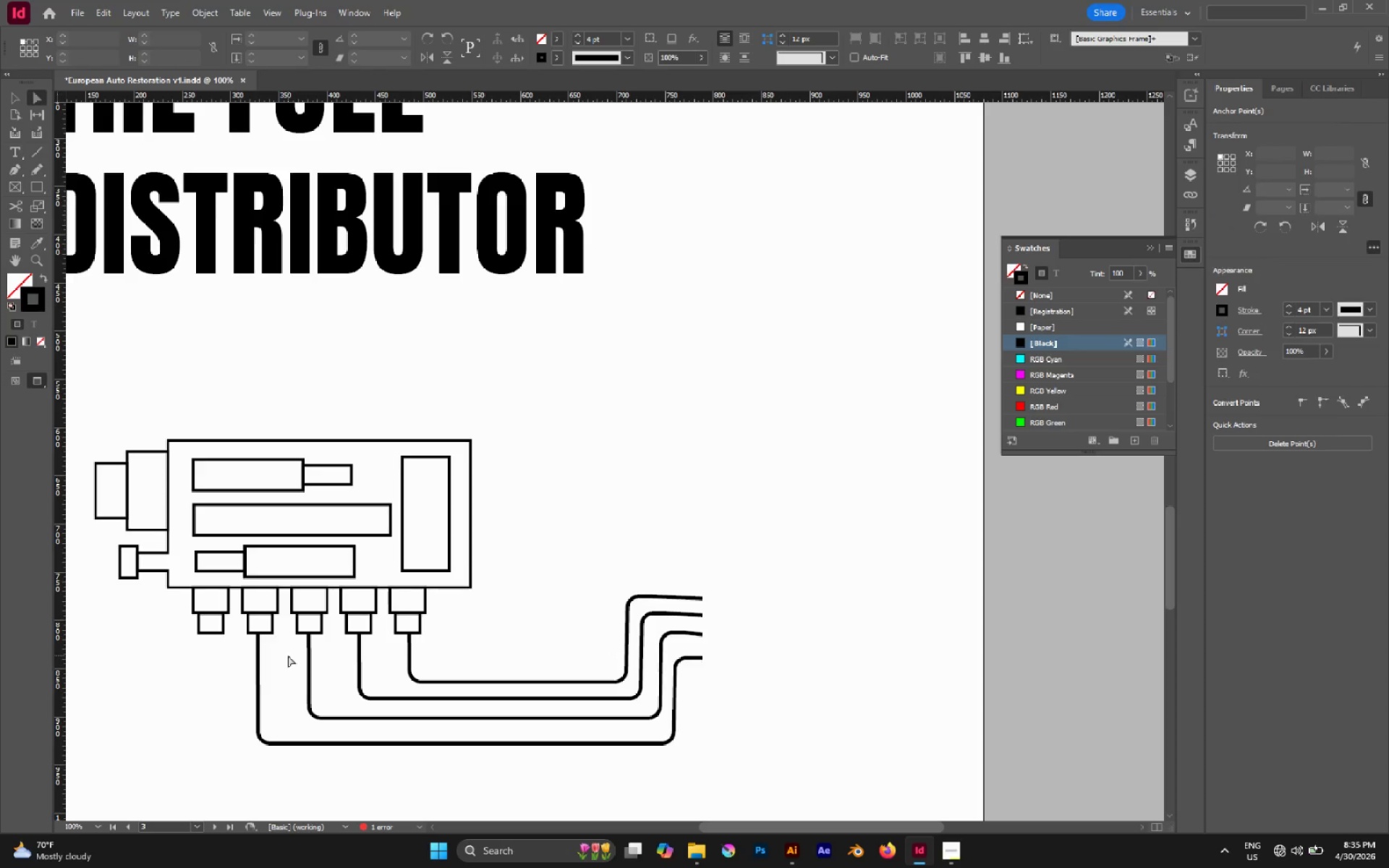 
hold_key(key=ShiftLeft, duration=1.12)
 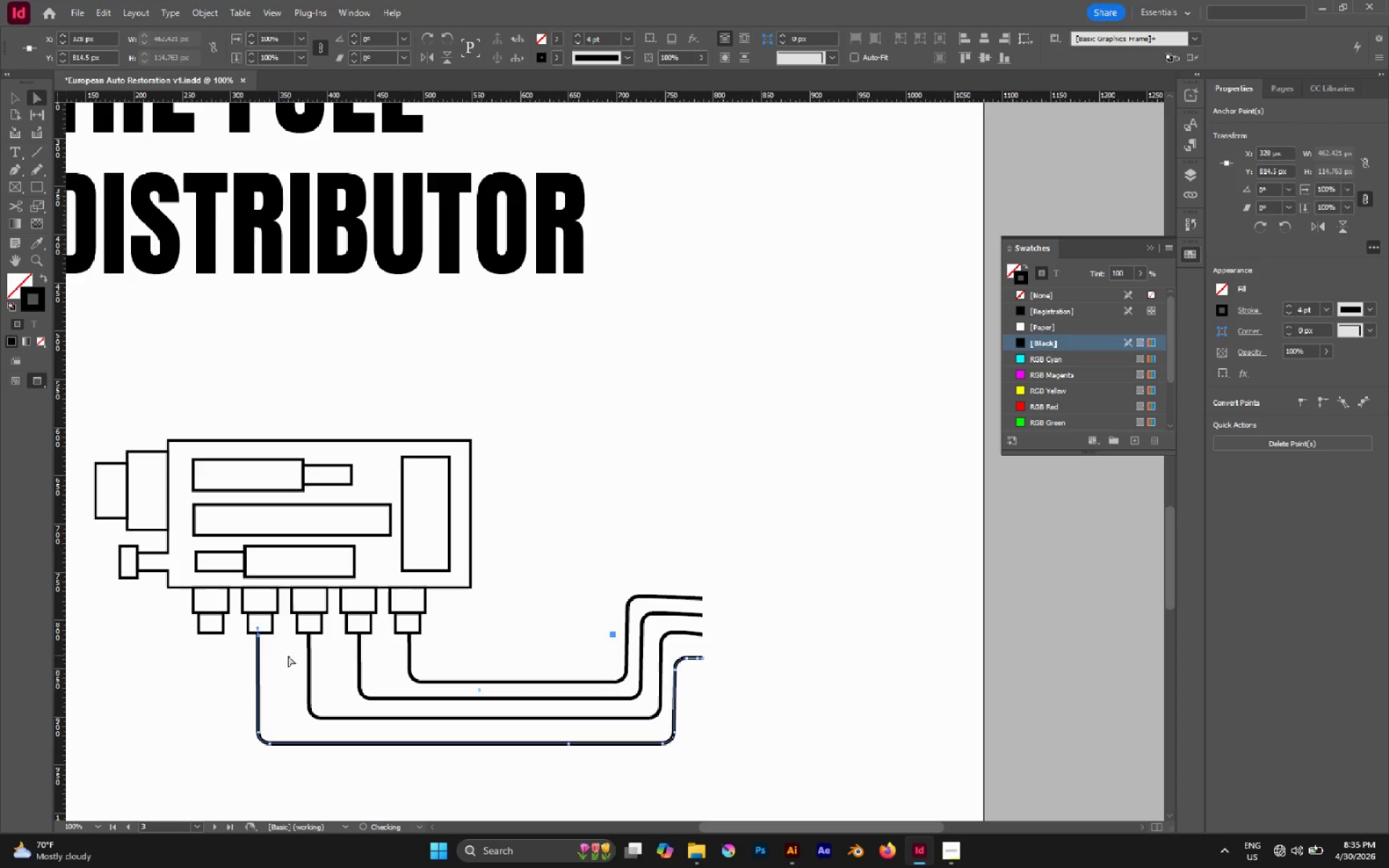 
left_click([288, 655])
 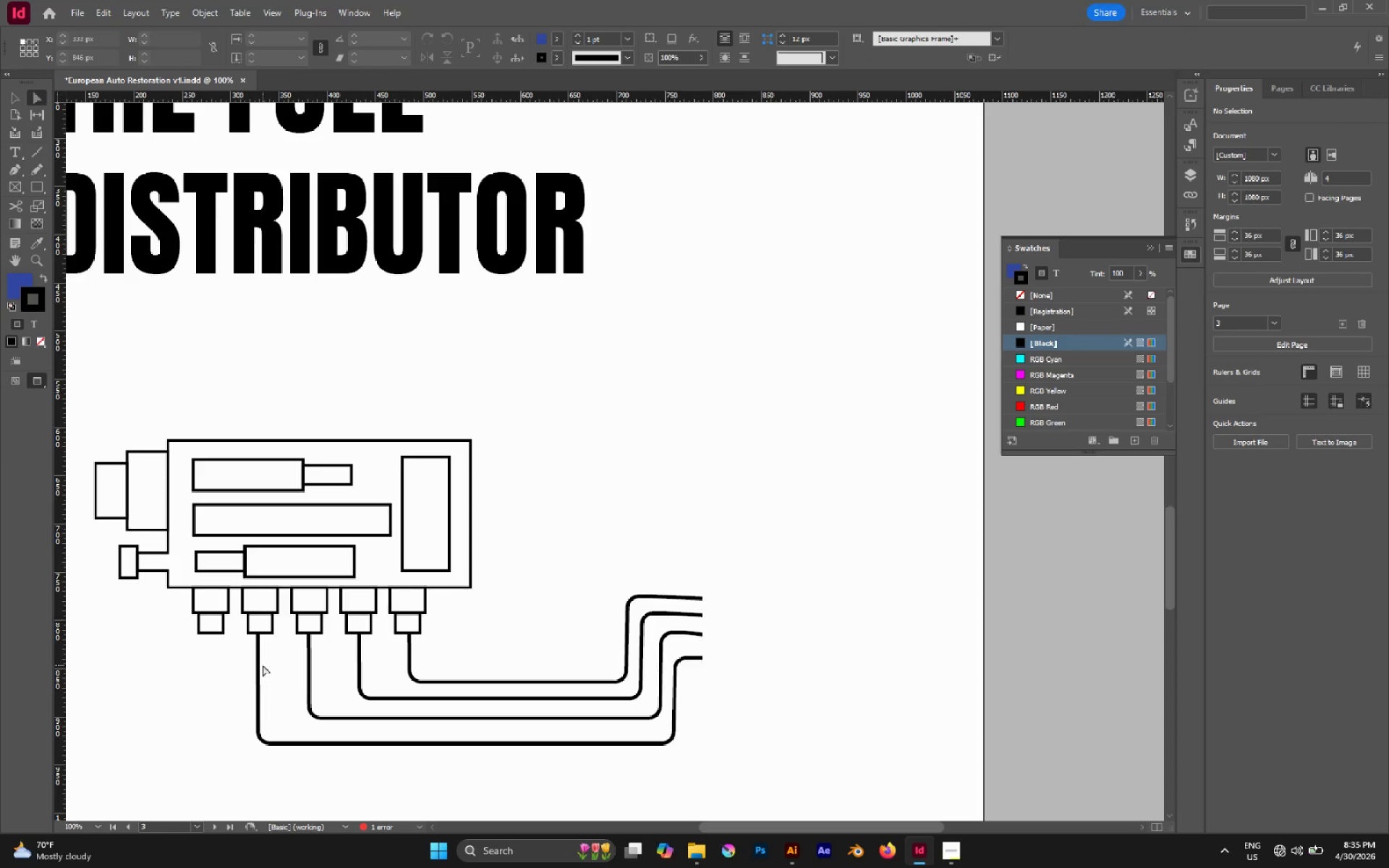 
hold_key(key=AltLeft, duration=0.8)
left_click([259, 662])
 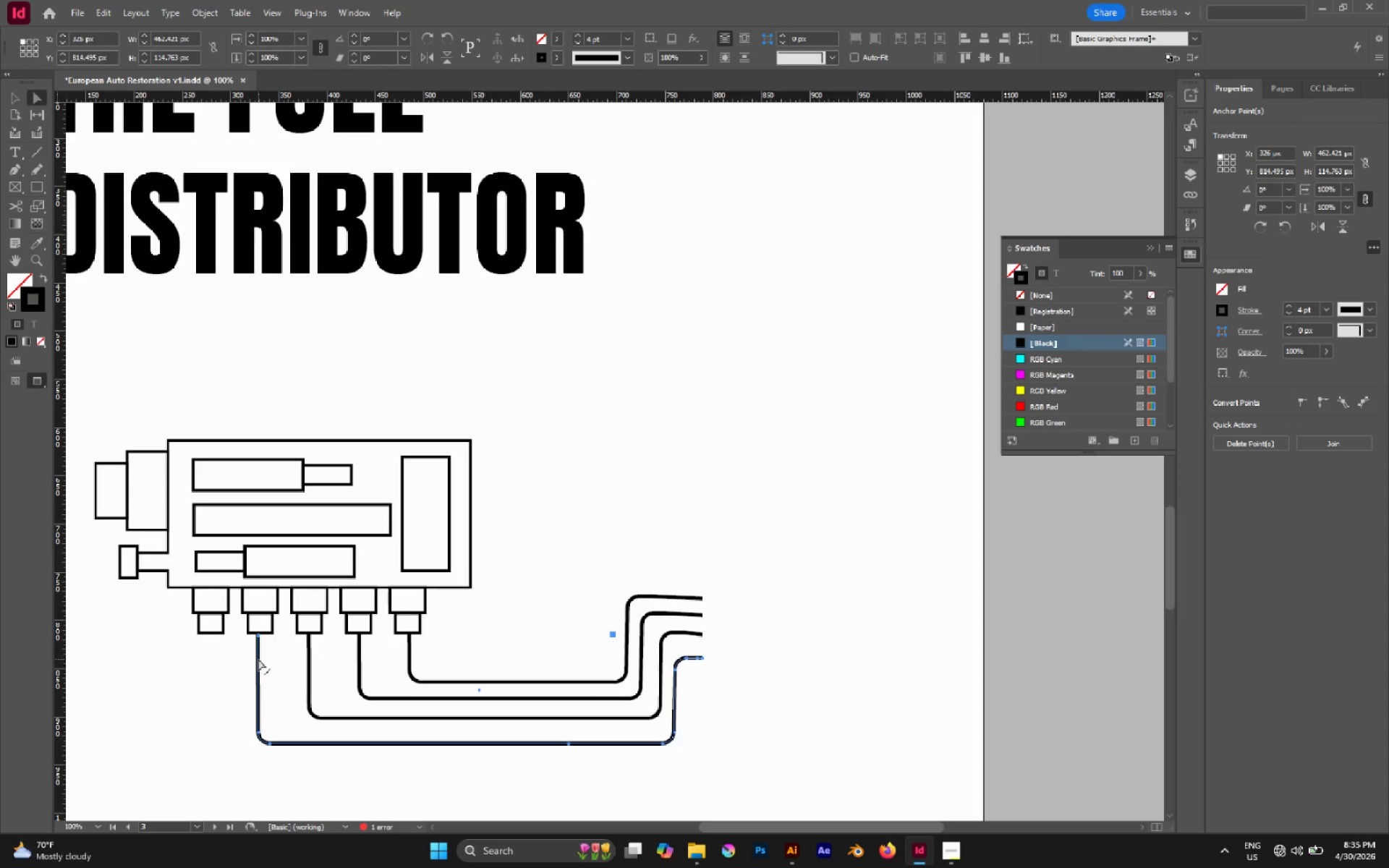 
hold_key(key=AltLeft, duration=1.09)
scroll: coordinate [258, 658], scroll_direction: up, amount: 1.0
 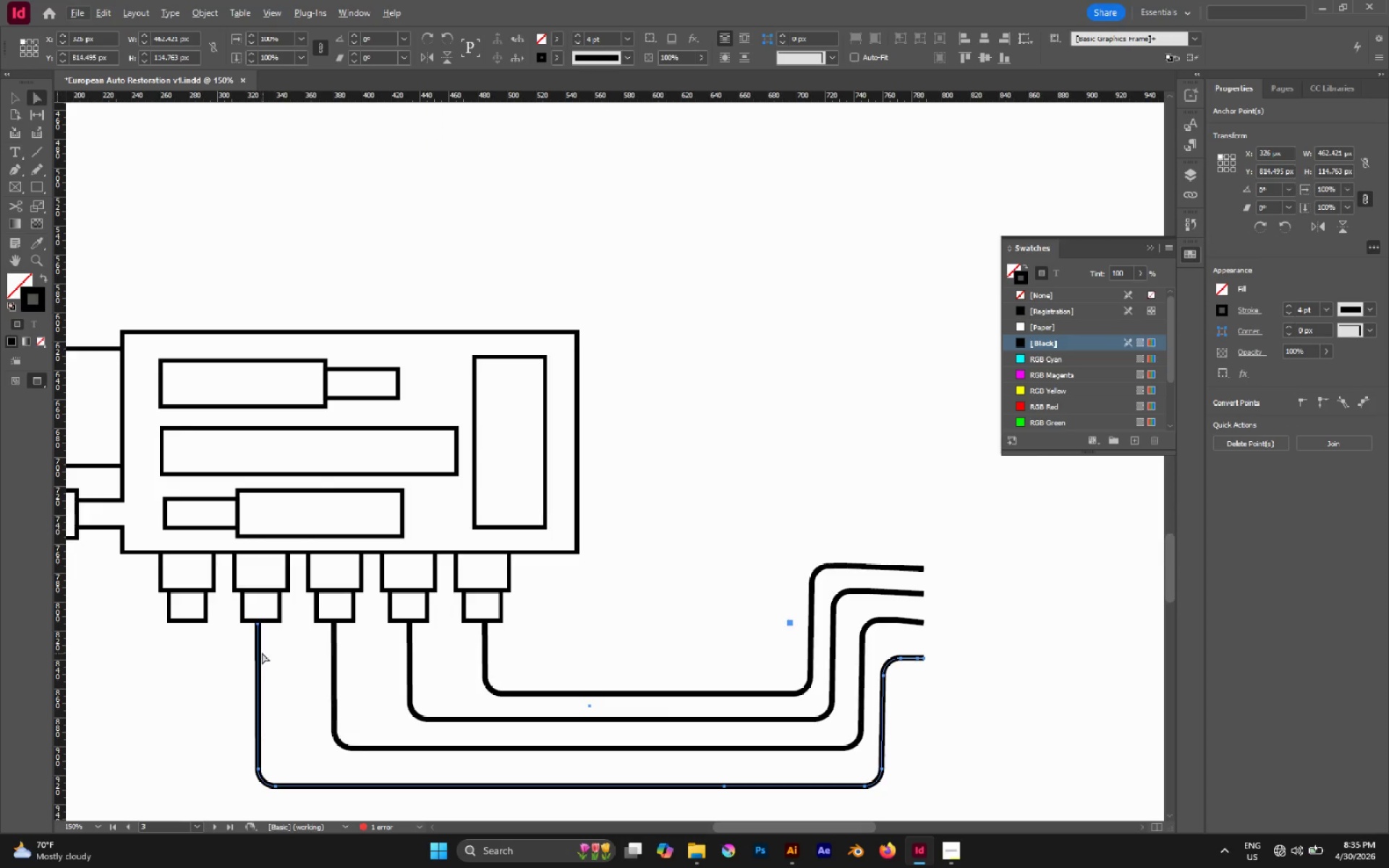 
left_click_drag(start_coordinate=[259, 650], to_coordinate=[267, 650])
 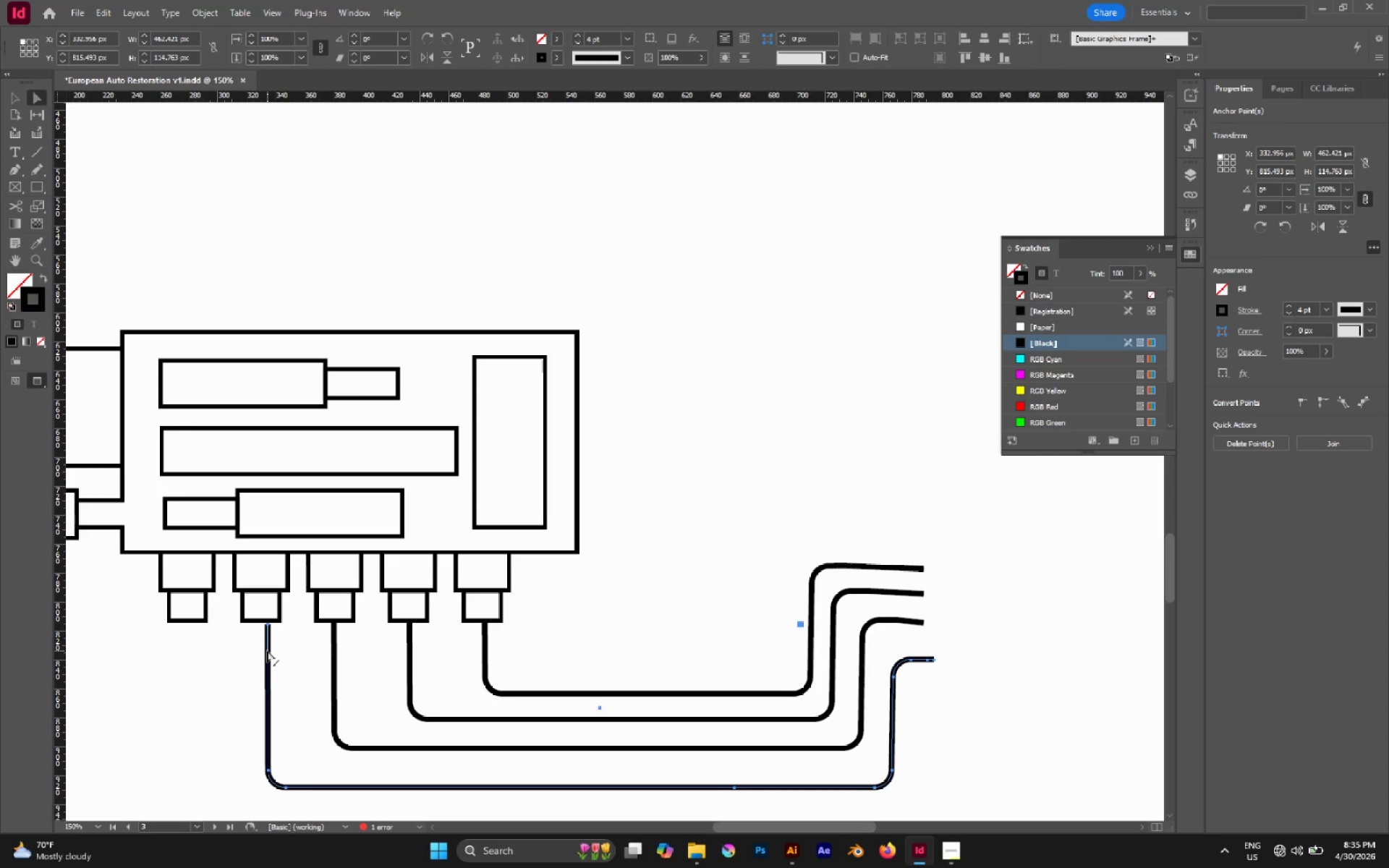 
key(ArrowLeft)
 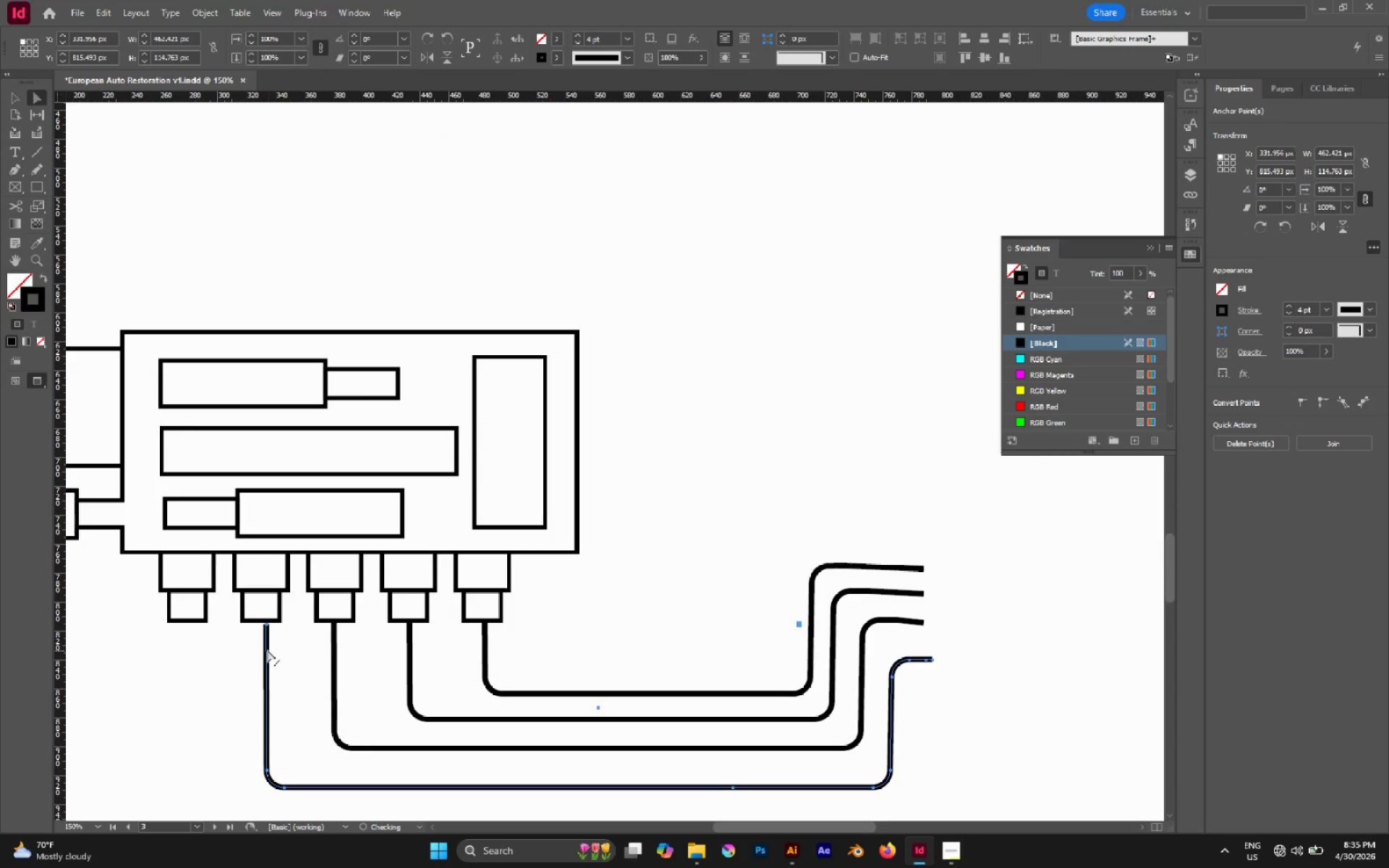 
key(ArrowLeft)
 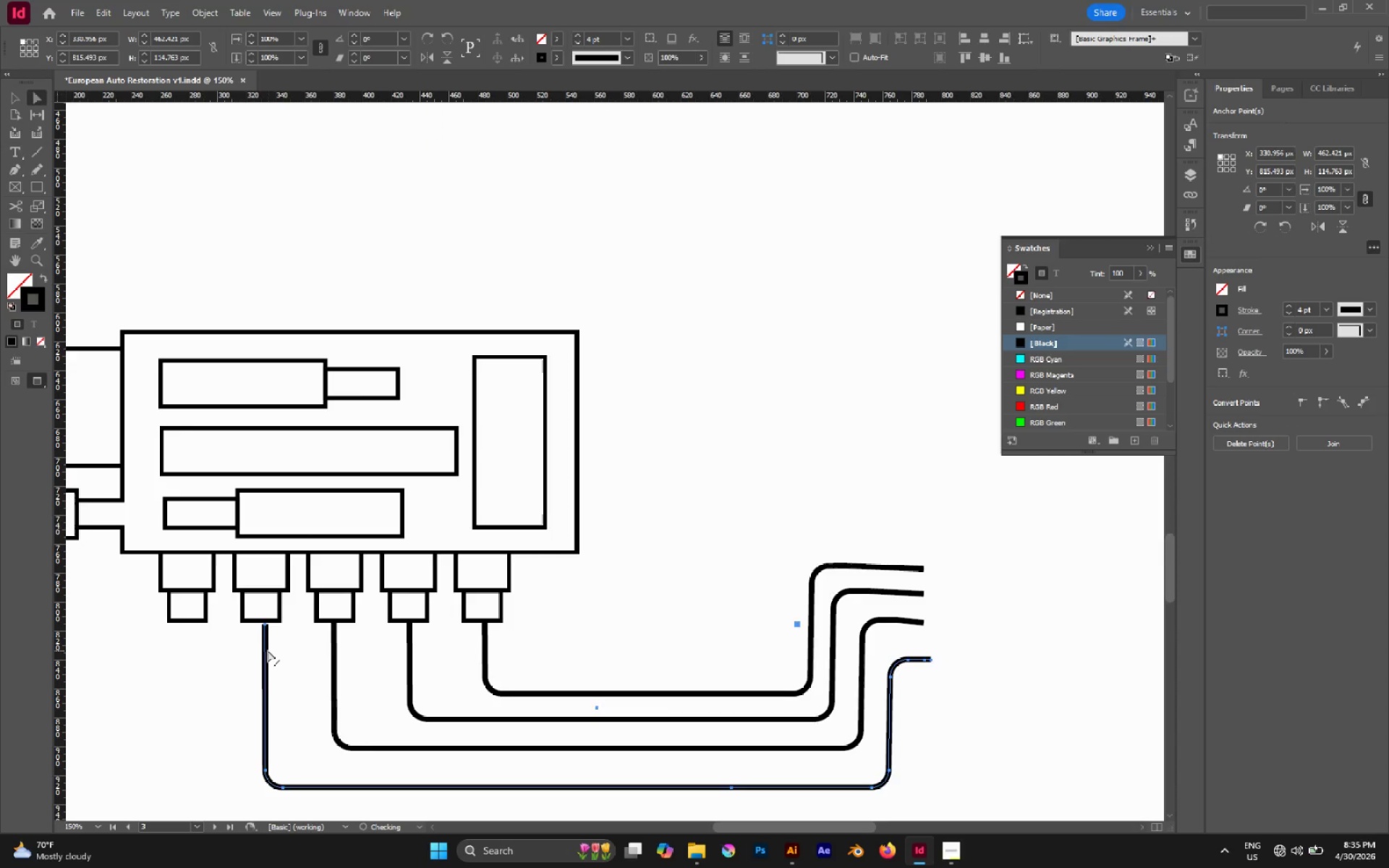 
key(ArrowUp)
 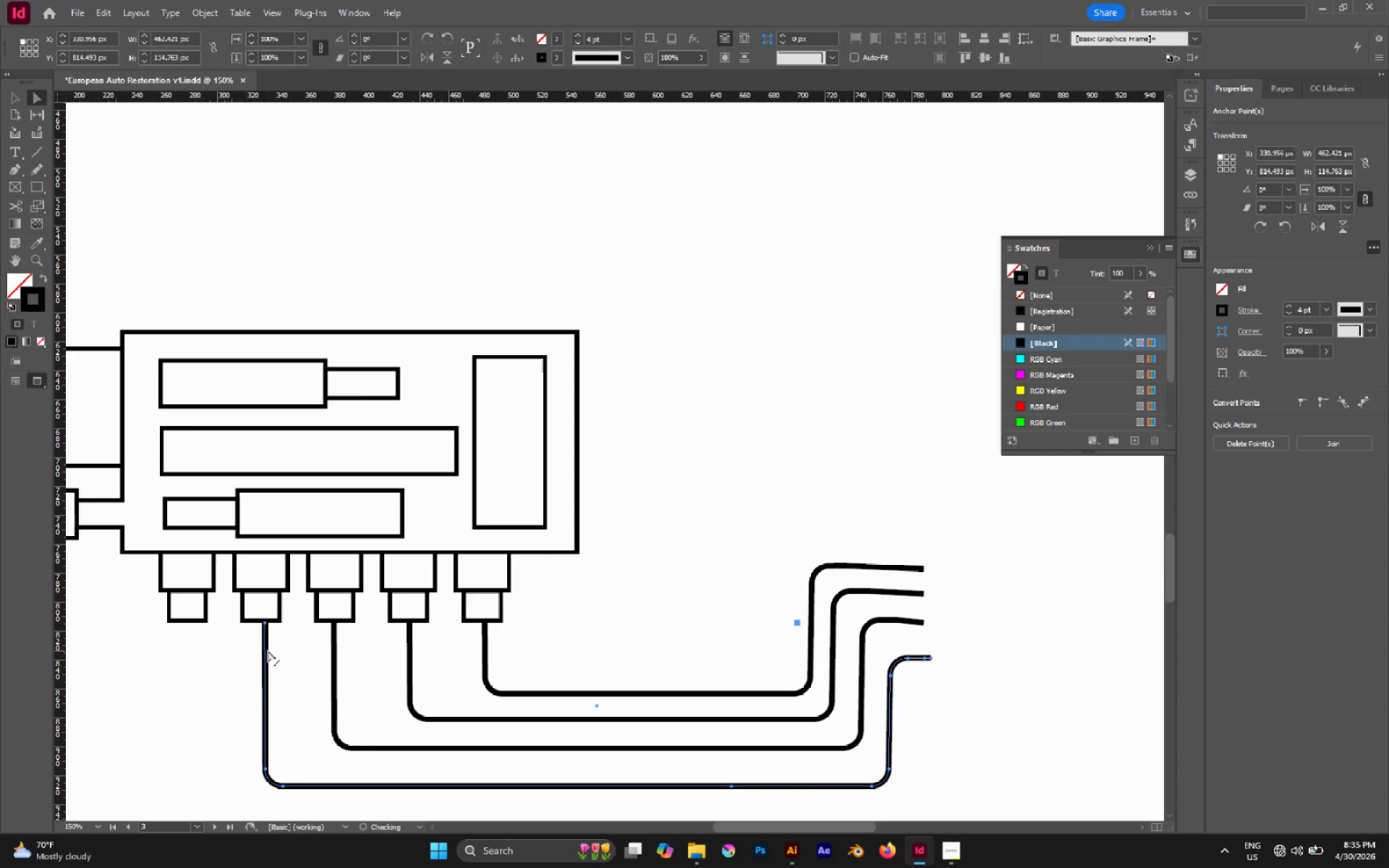 
key(ArrowLeft)
 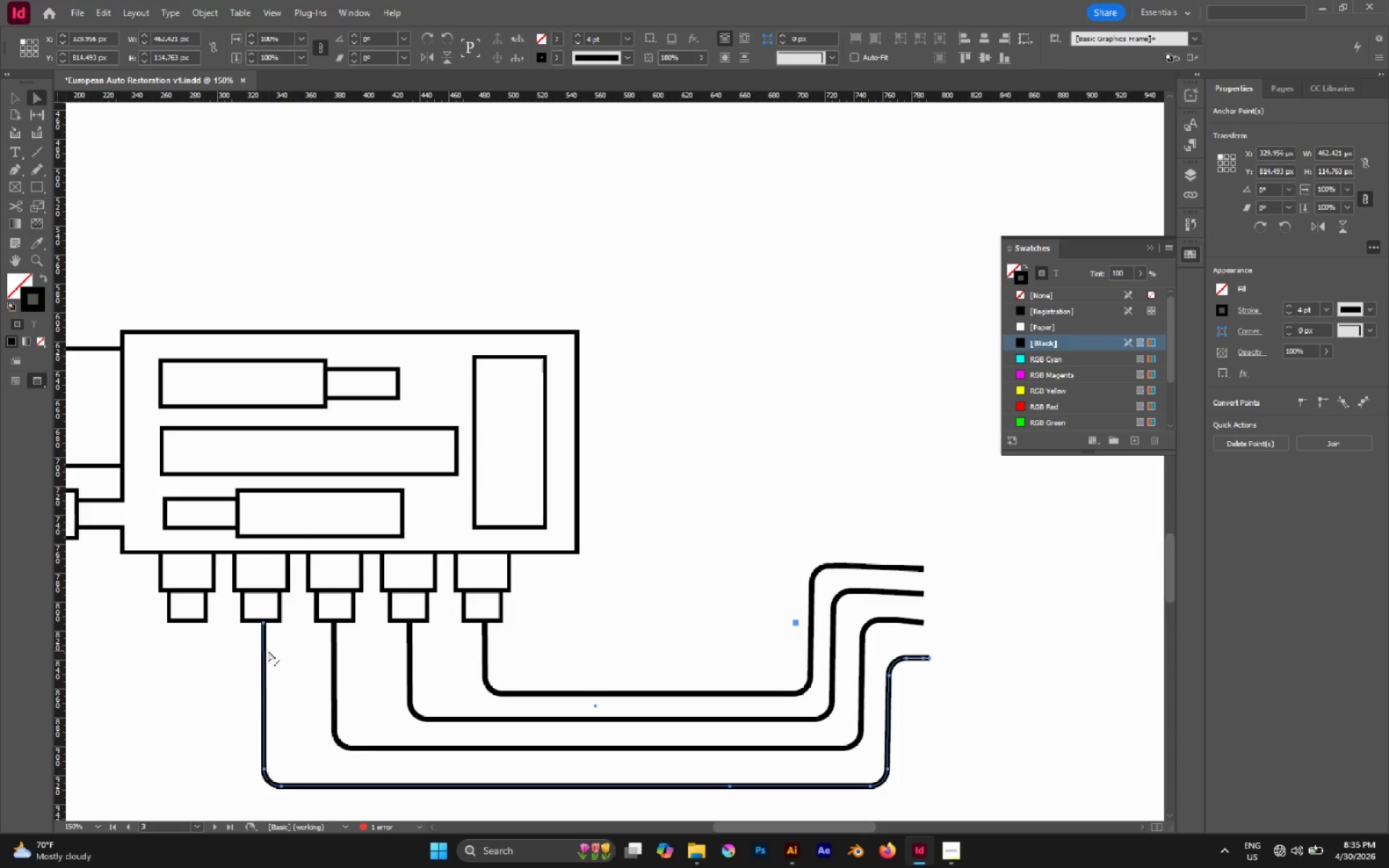 
key(ArrowUp)
 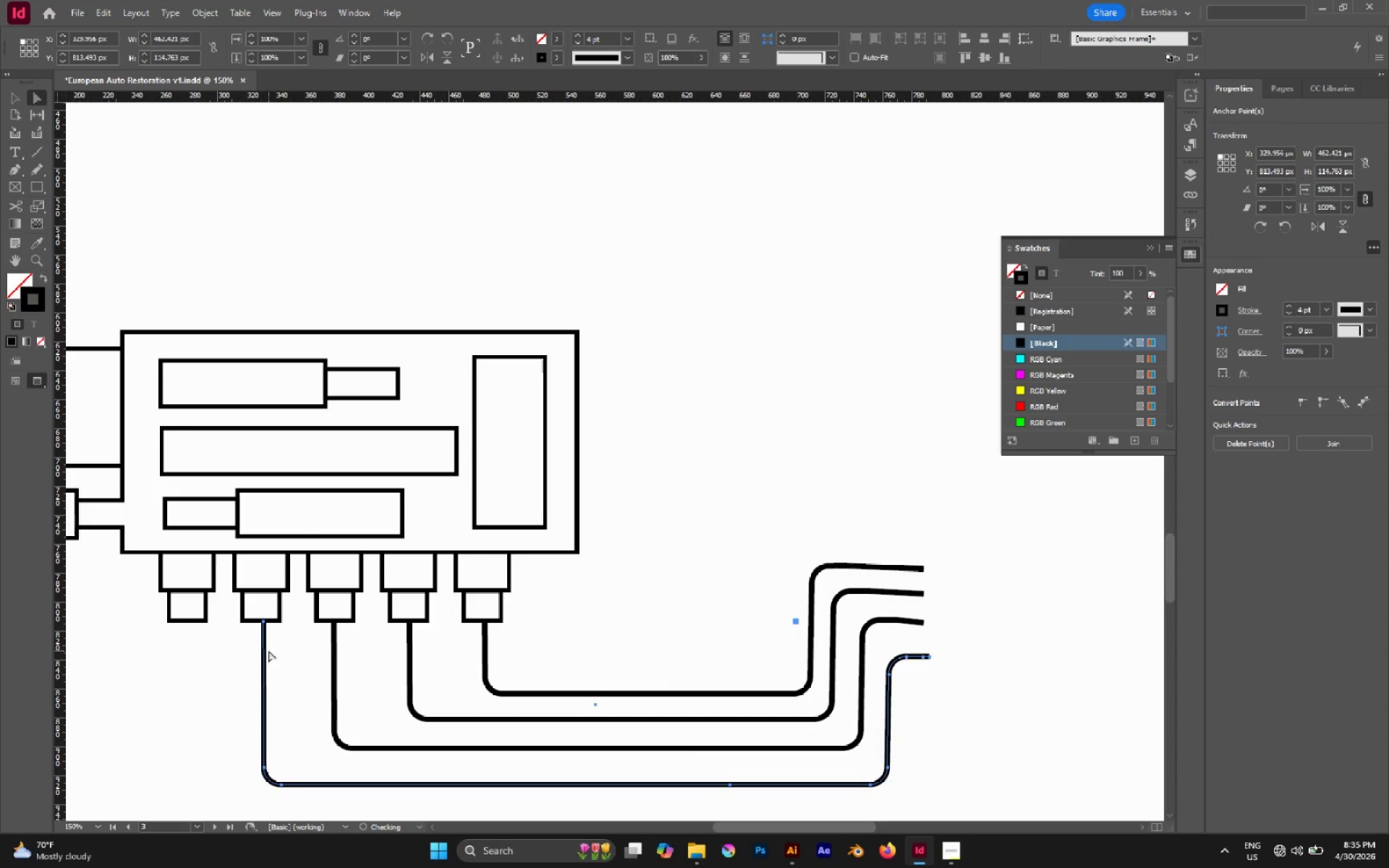 
key(ArrowLeft)
 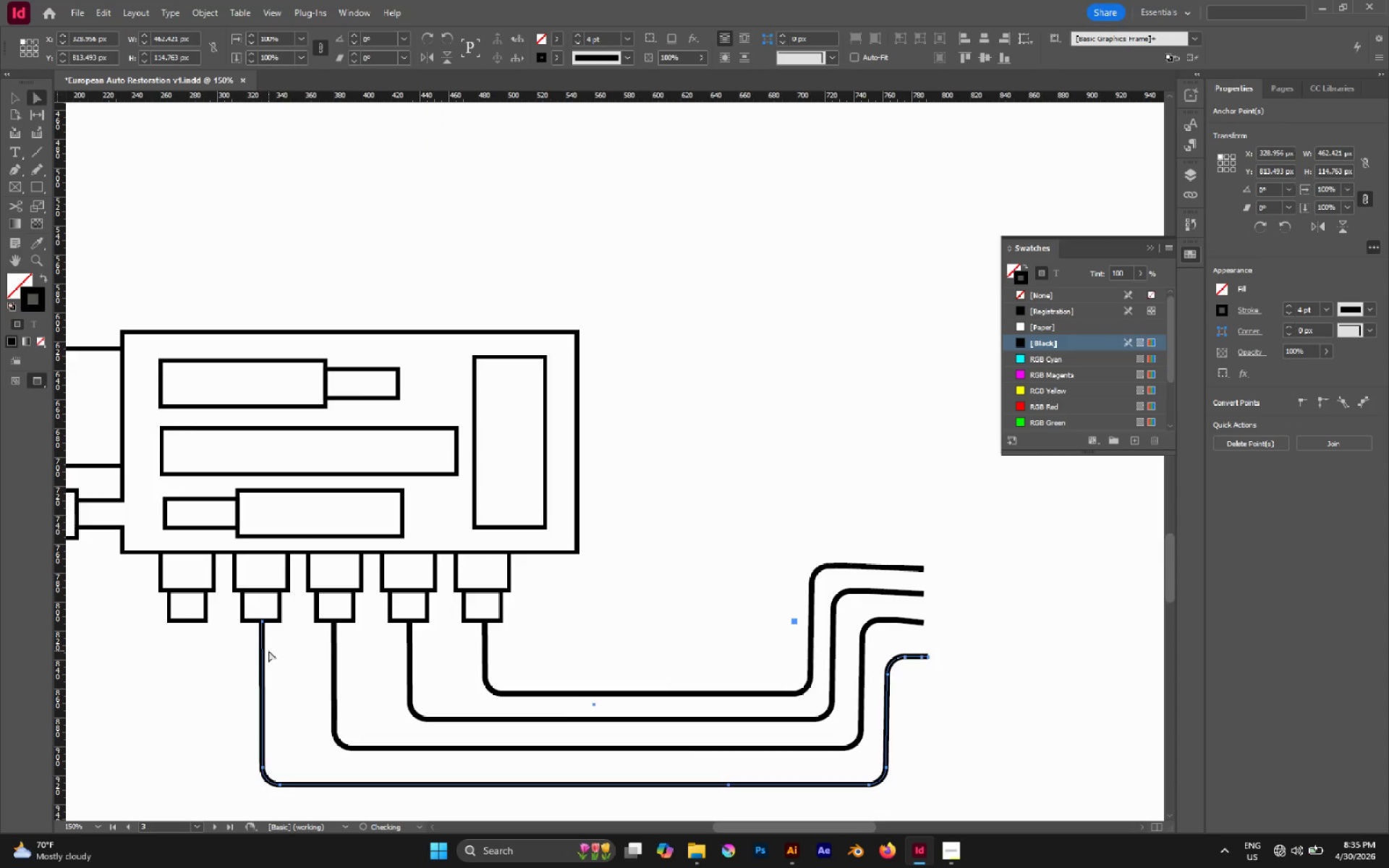 
key(ArrowLeft)
 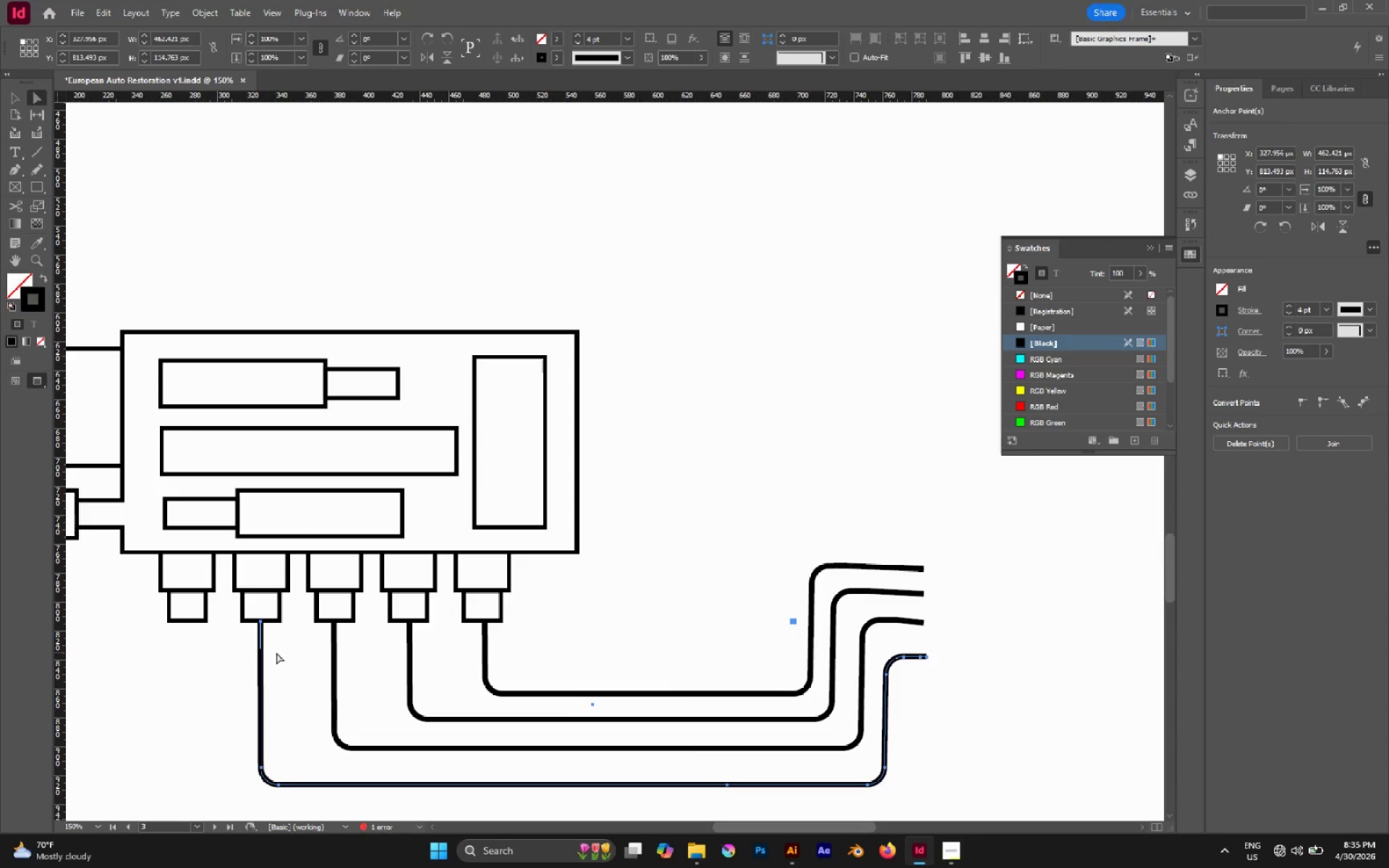 
left_click([303, 656])
 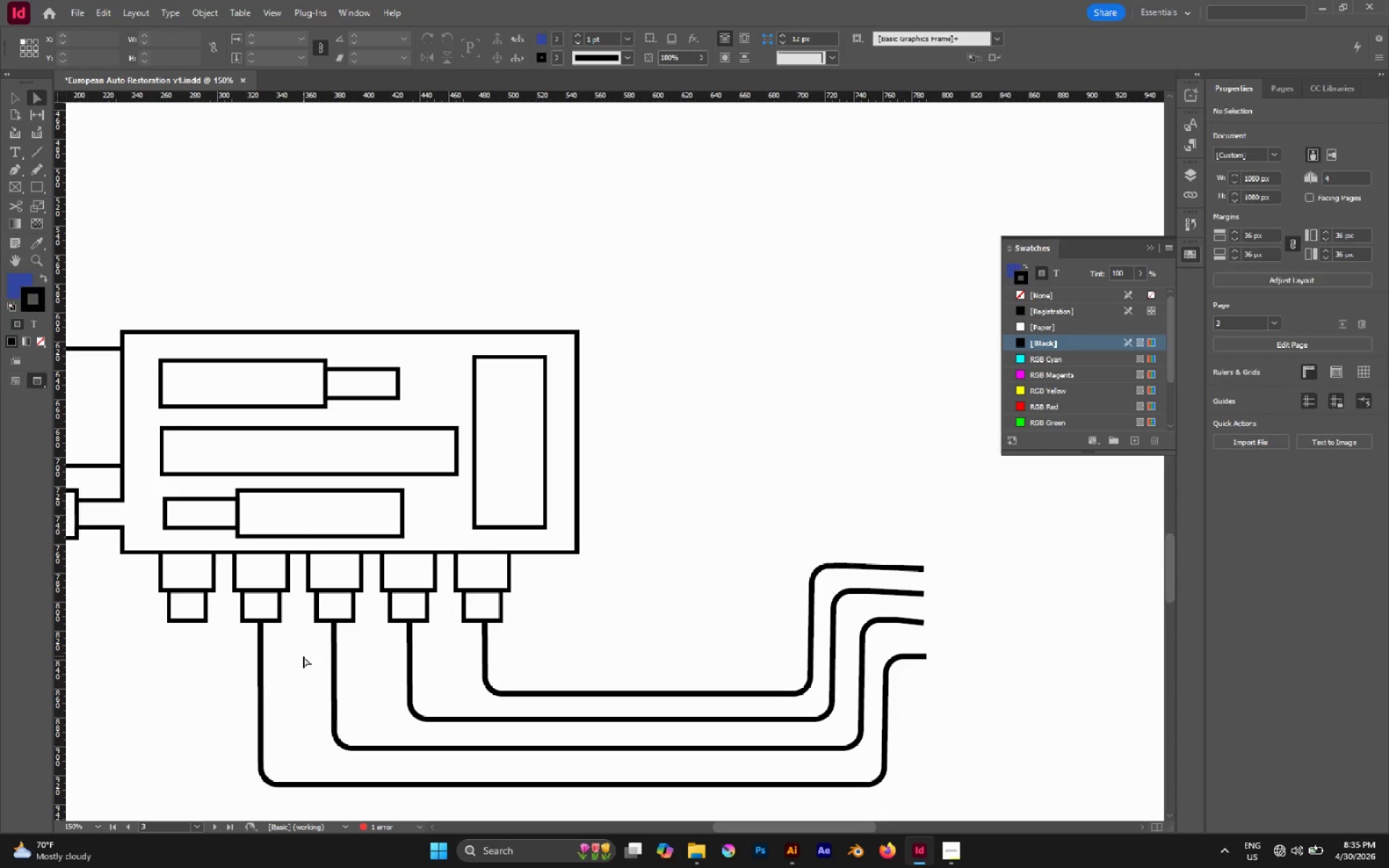 
hold_key(key=AltLeft, duration=0.52)
scroll: coordinate [303, 656], scroll_direction: down, amount: 1.0
 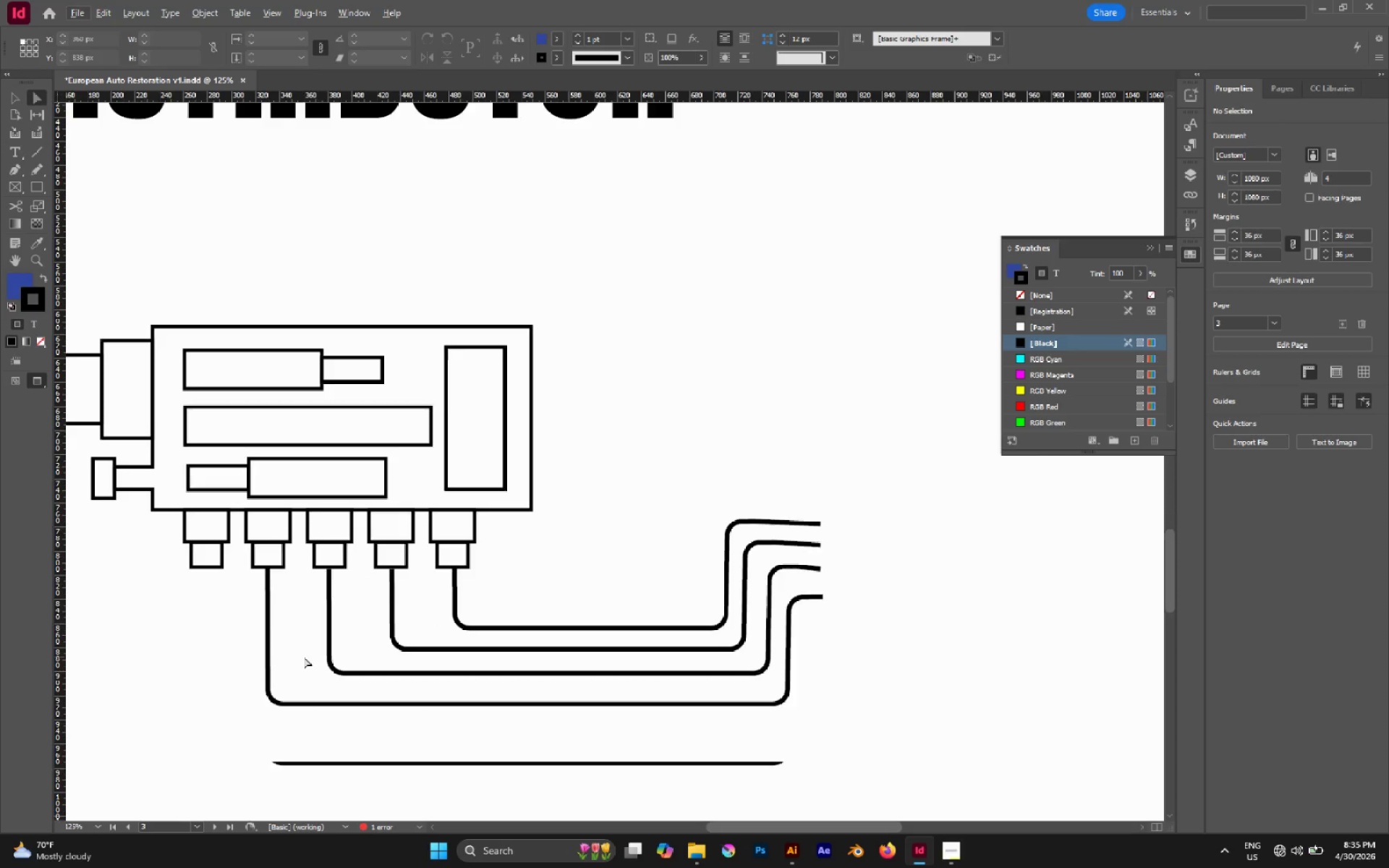 
key(V)
 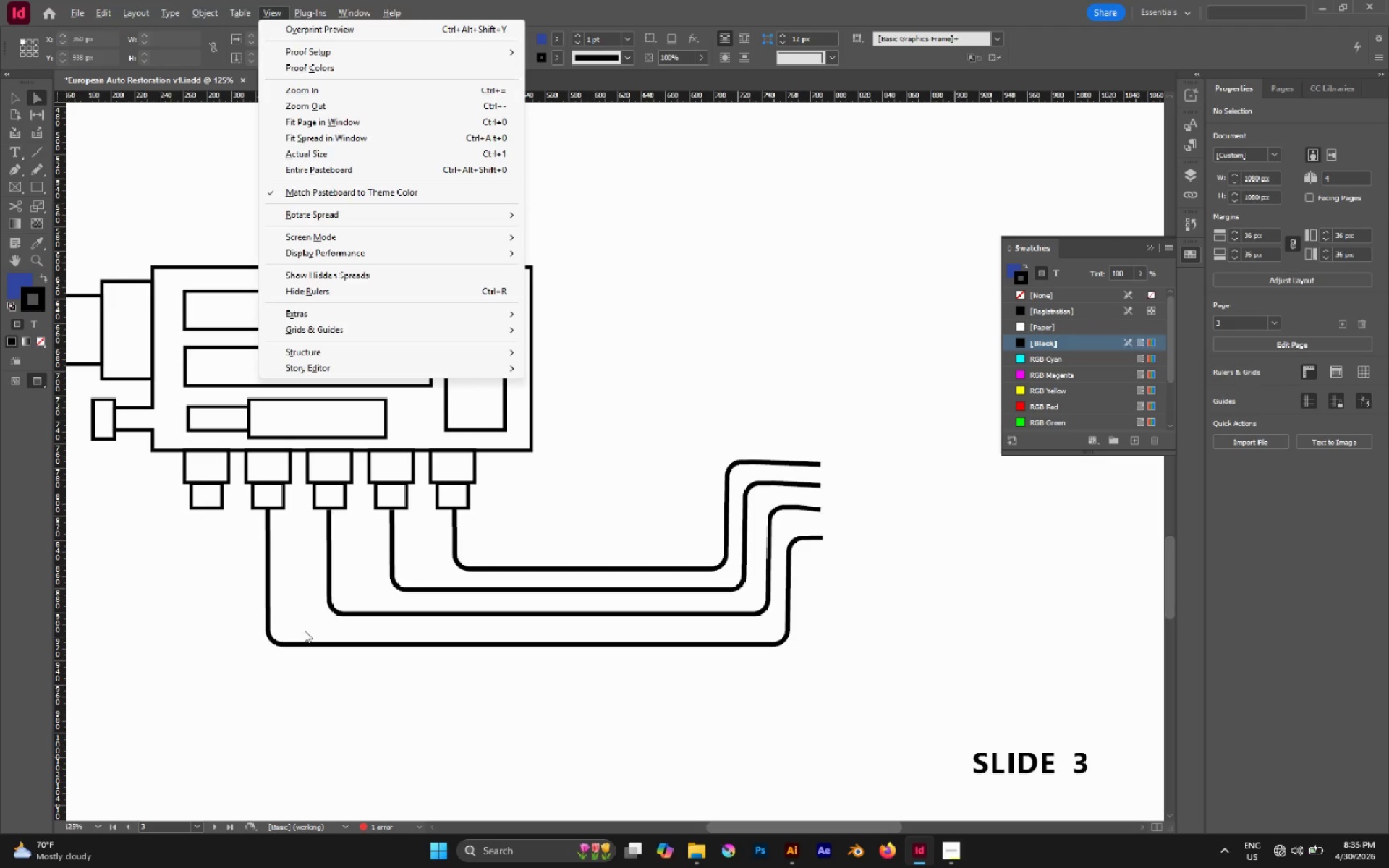 
scroll: coordinate [304, 658], scroll_direction: down, amount: 2.0
 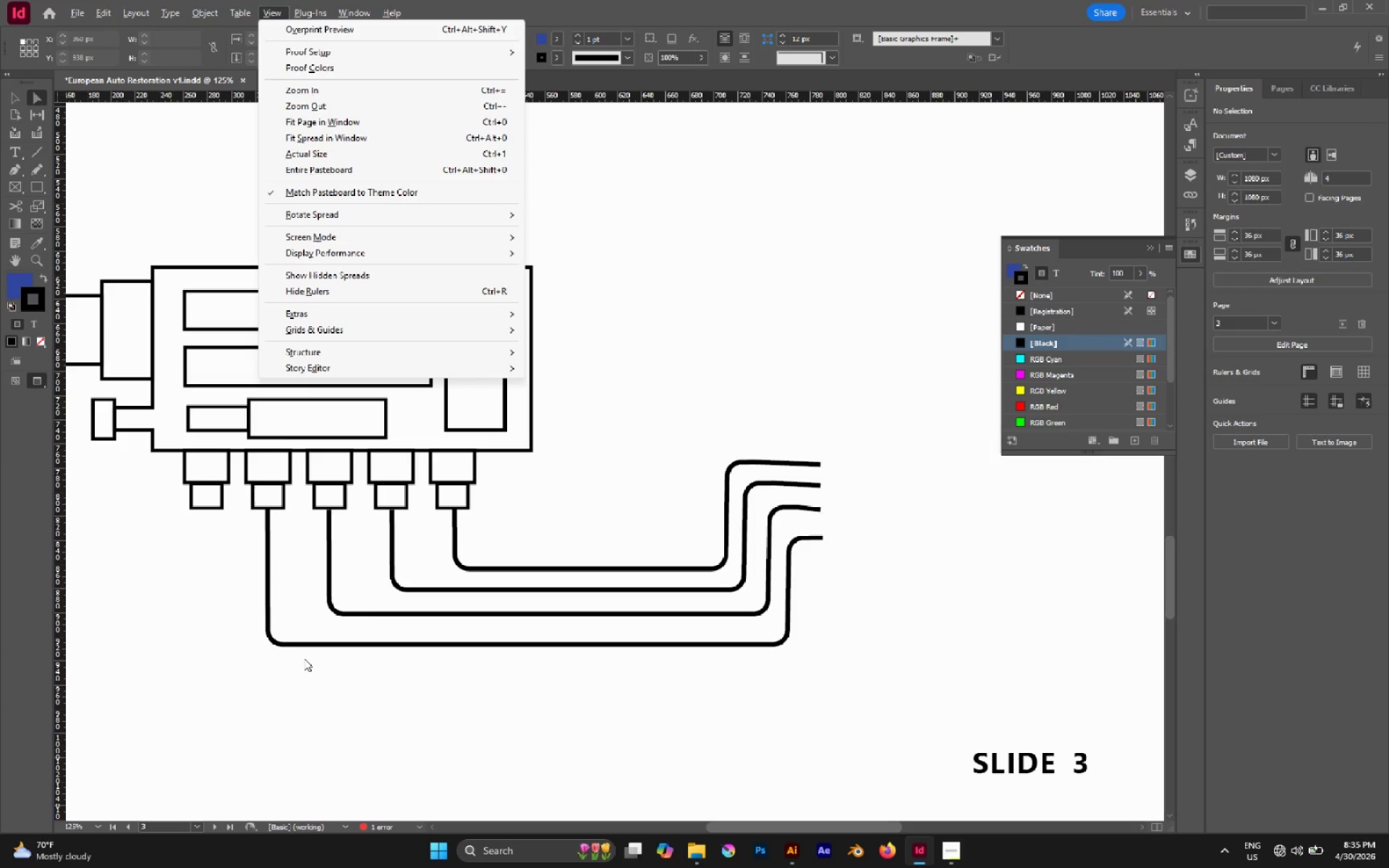 
left_click([304, 630])
 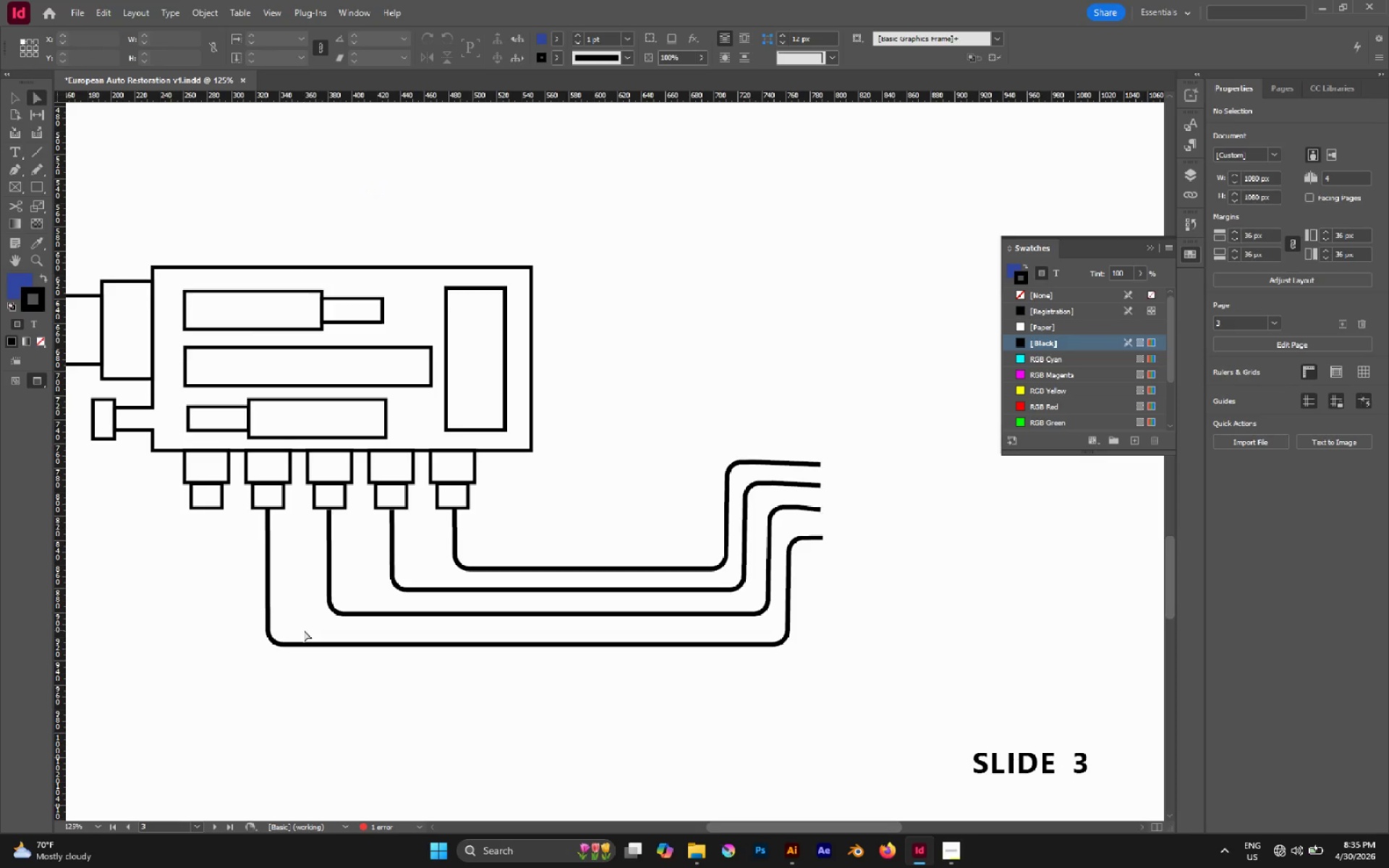 
key(V)
 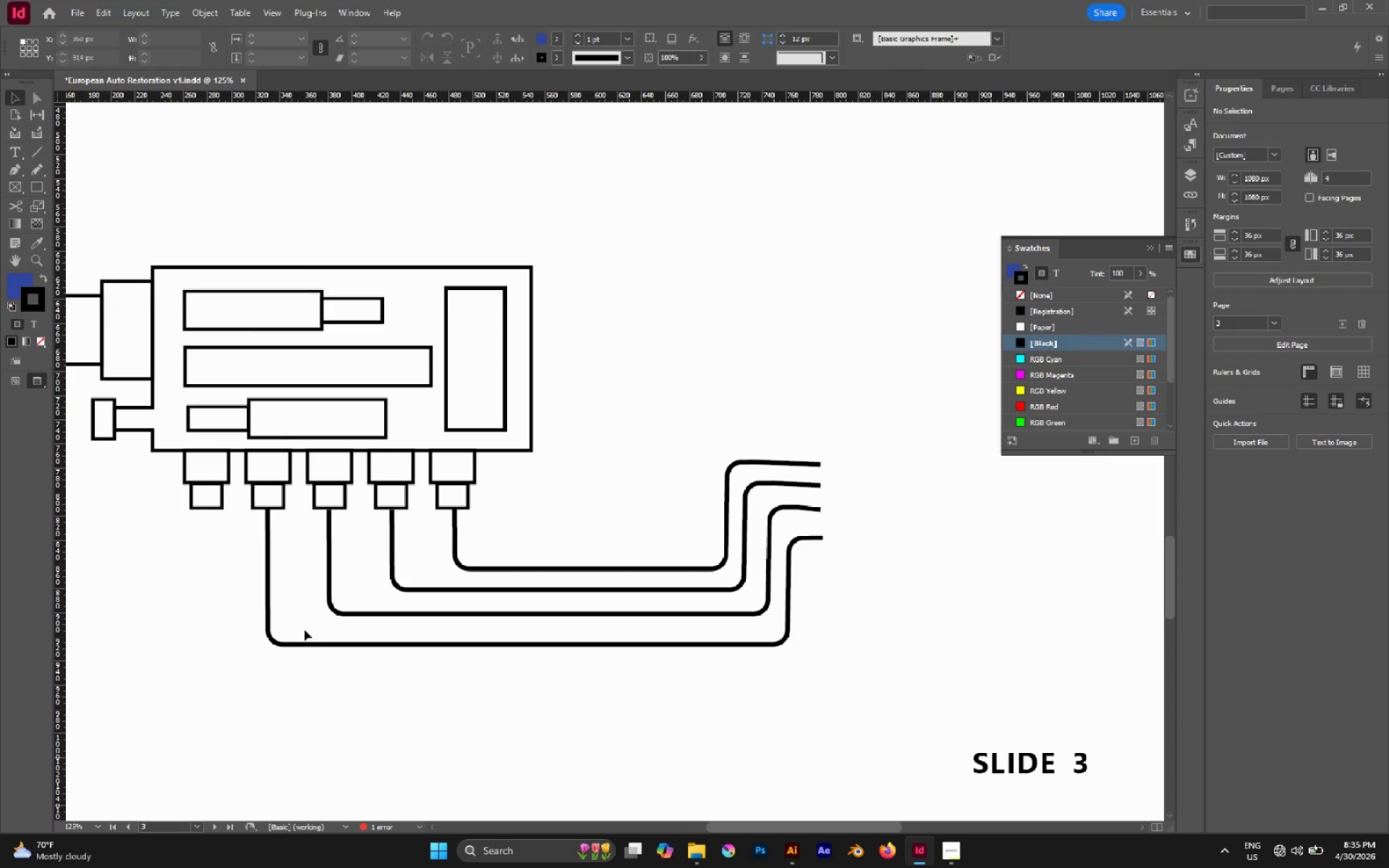 
left_click_drag(start_coordinate=[303, 626], to_coordinate=[331, 694])
 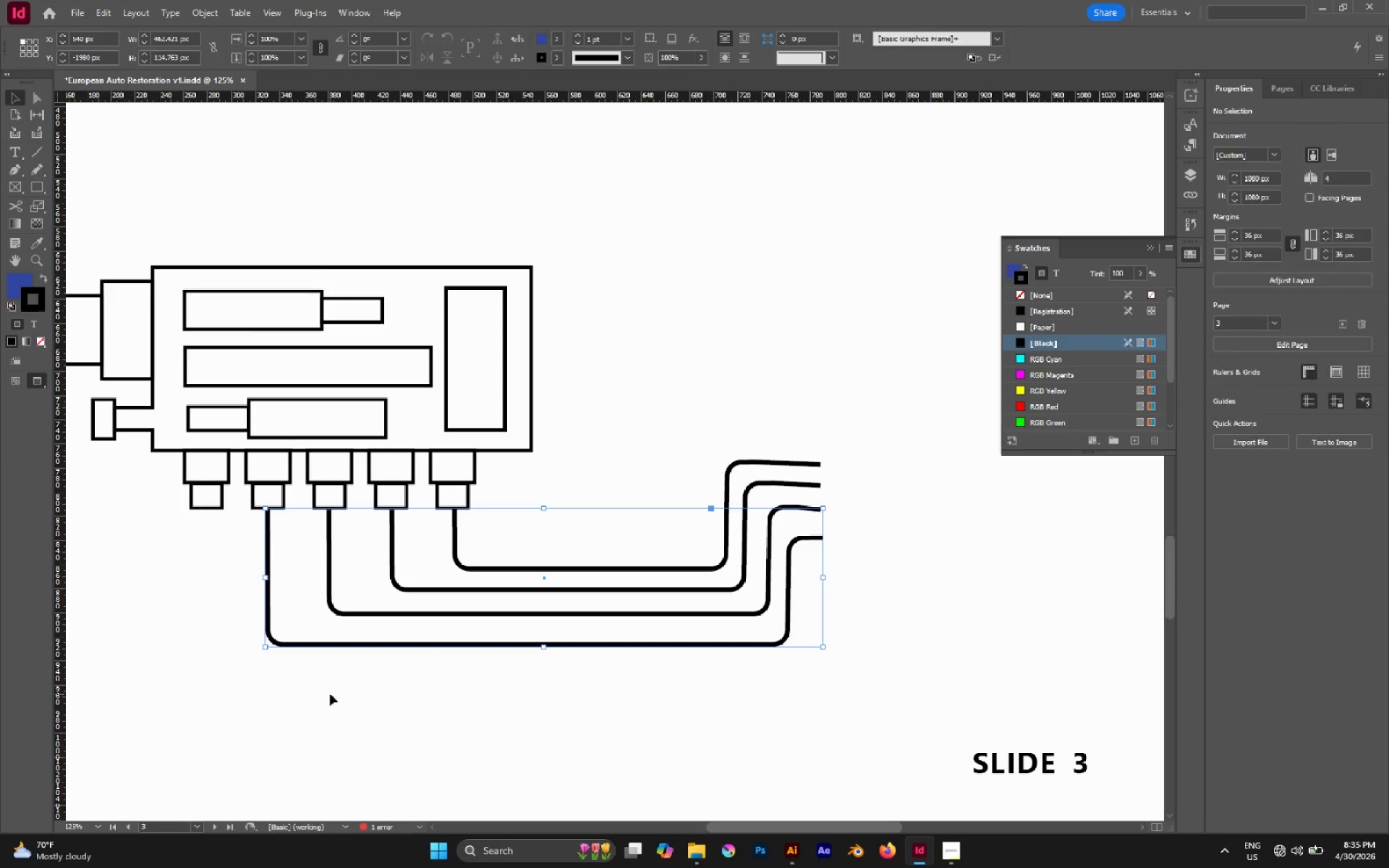 
key(Control+C)
 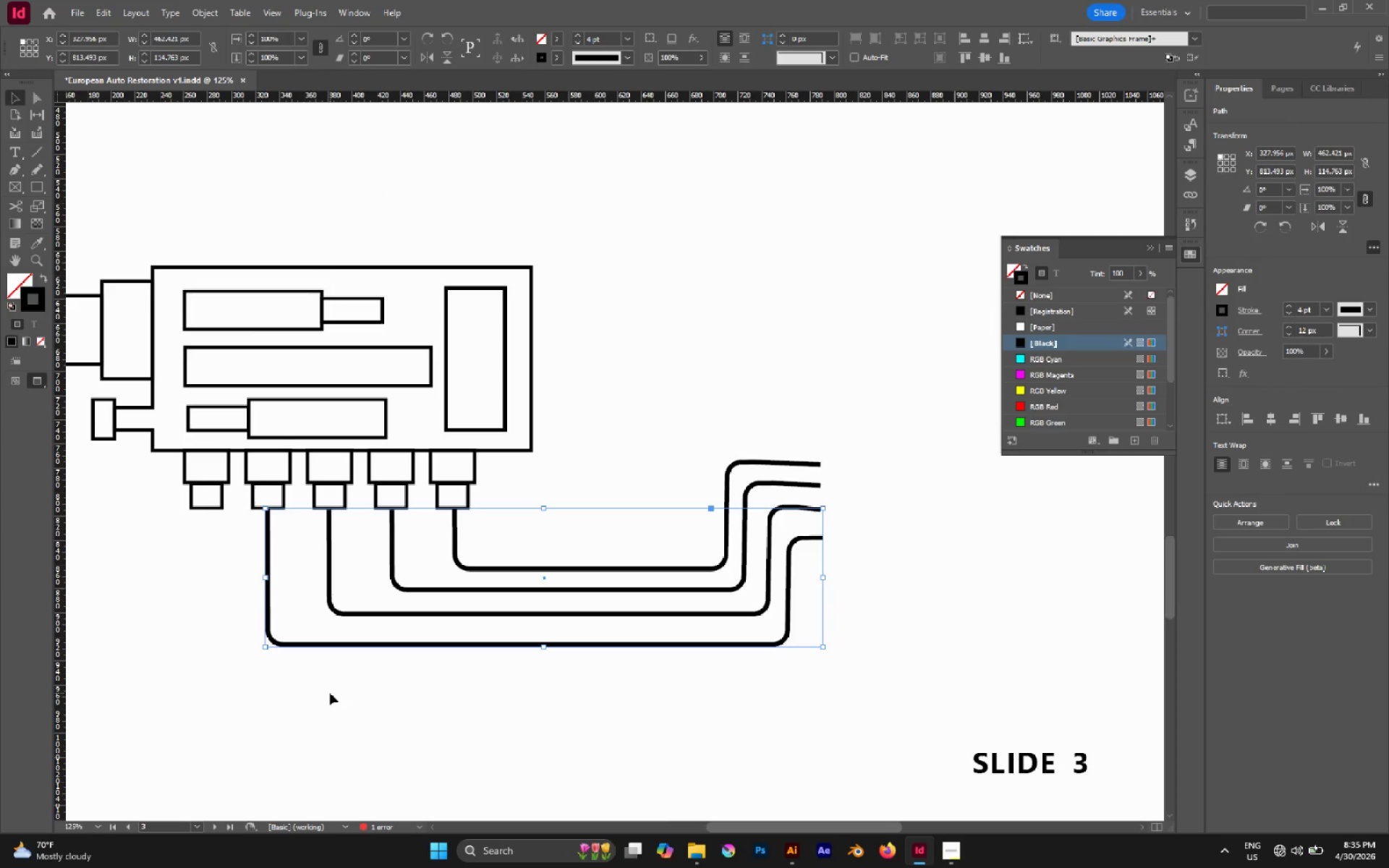 
left_click([330, 693])
 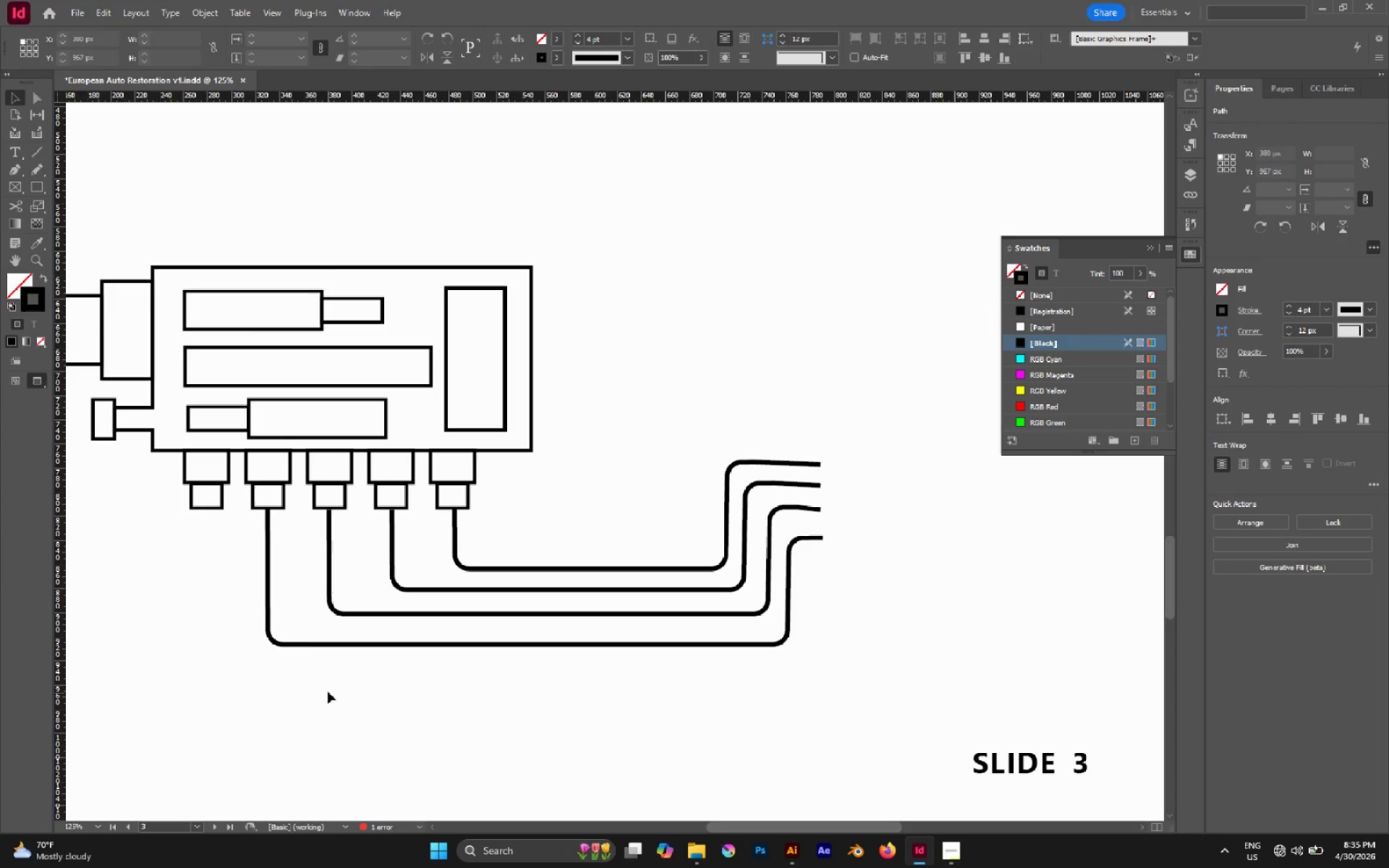 
left_click_drag(start_coordinate=[323, 689], to_coordinate=[296, 621])
 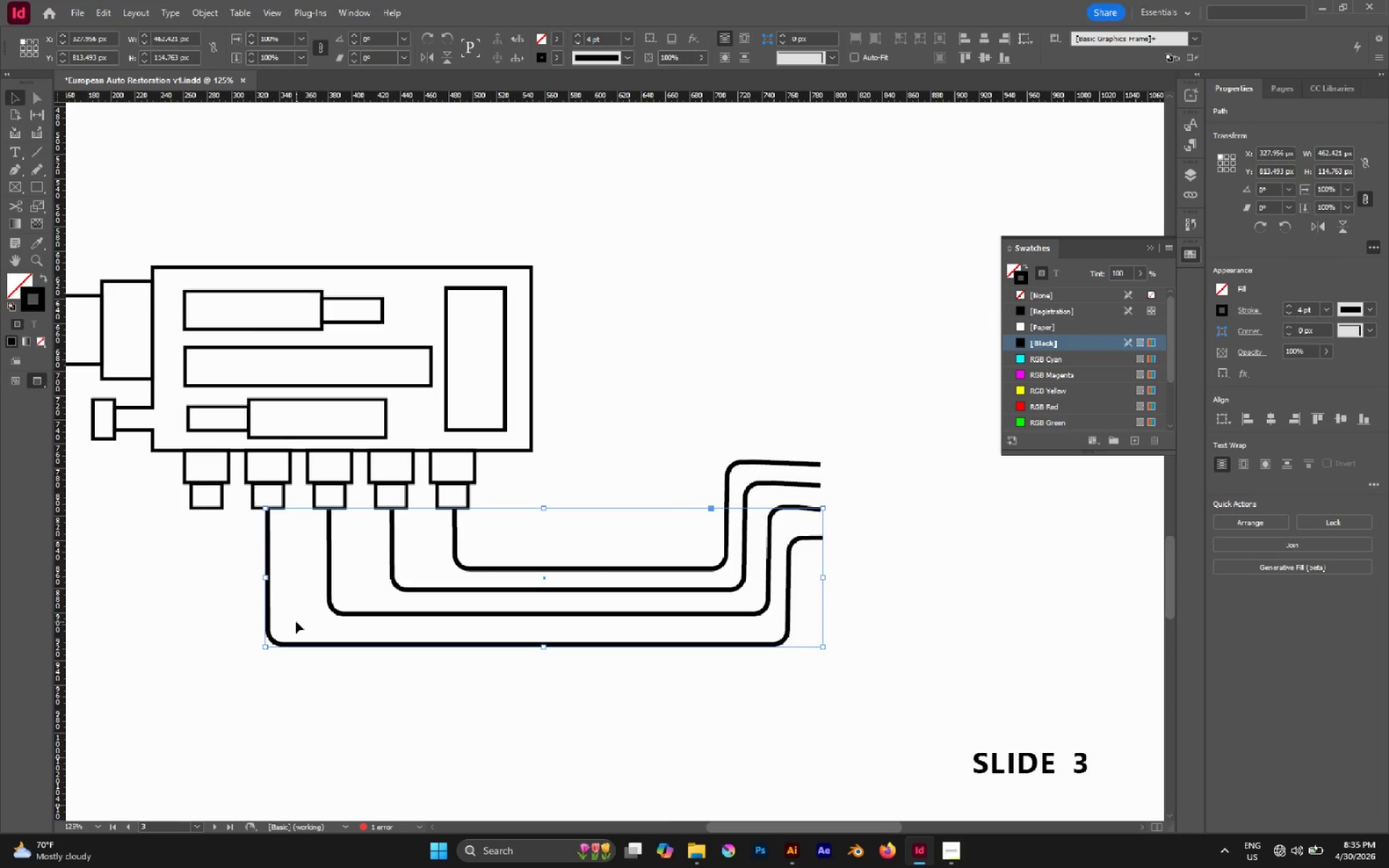 
key(Control+C)
 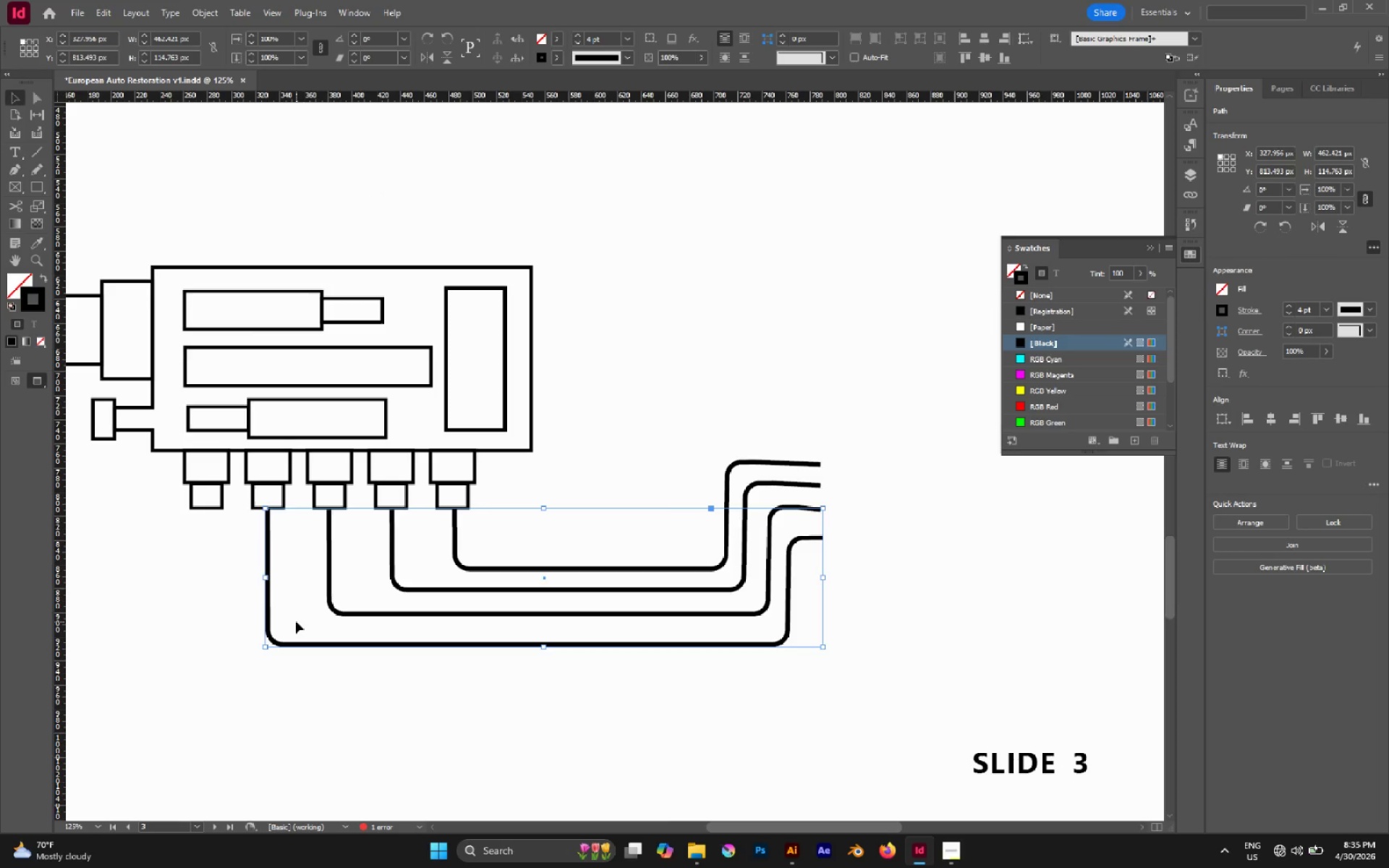 
key(Alt+Control+Shift+V)
 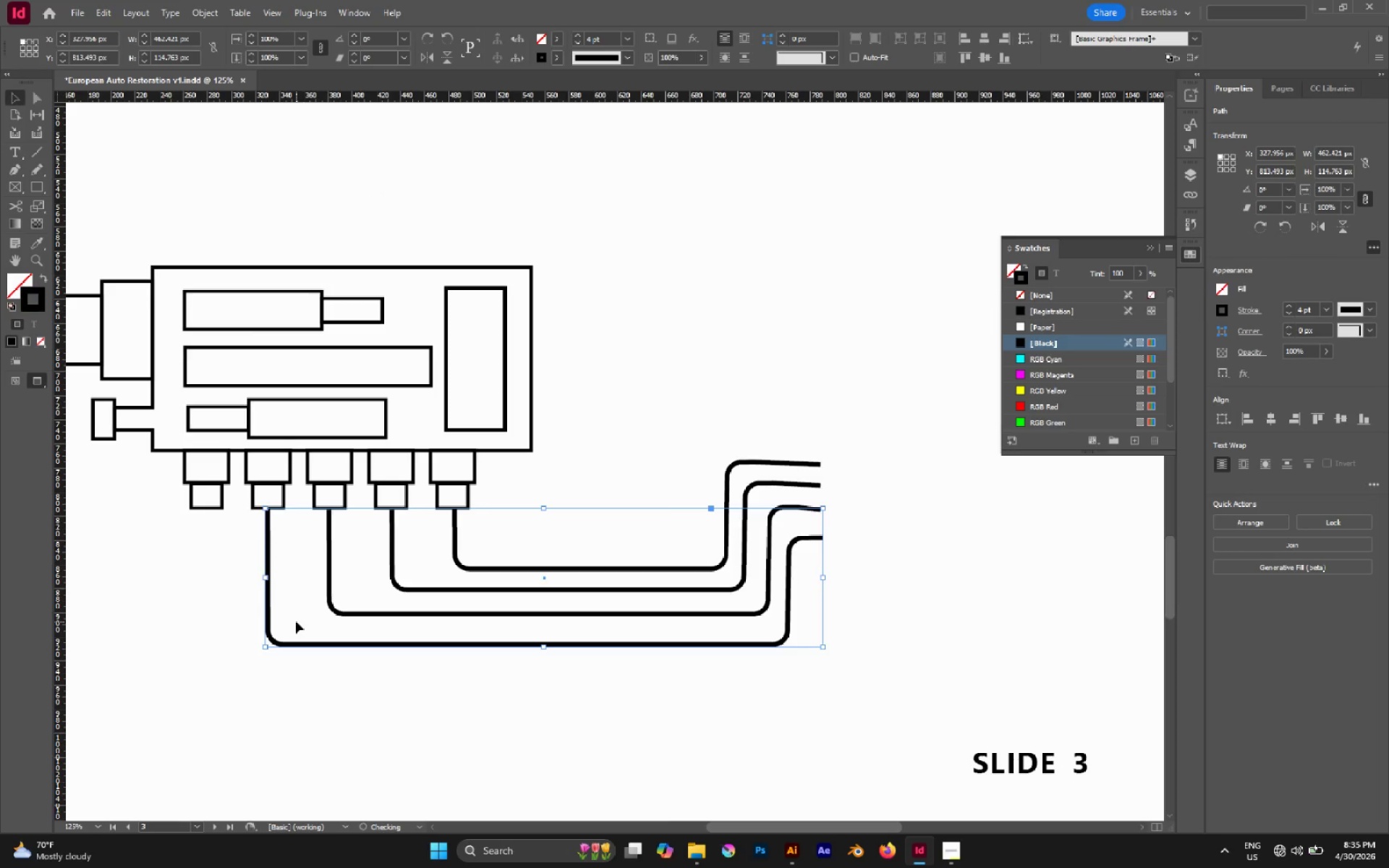 
key(Control+ControlLeft)
 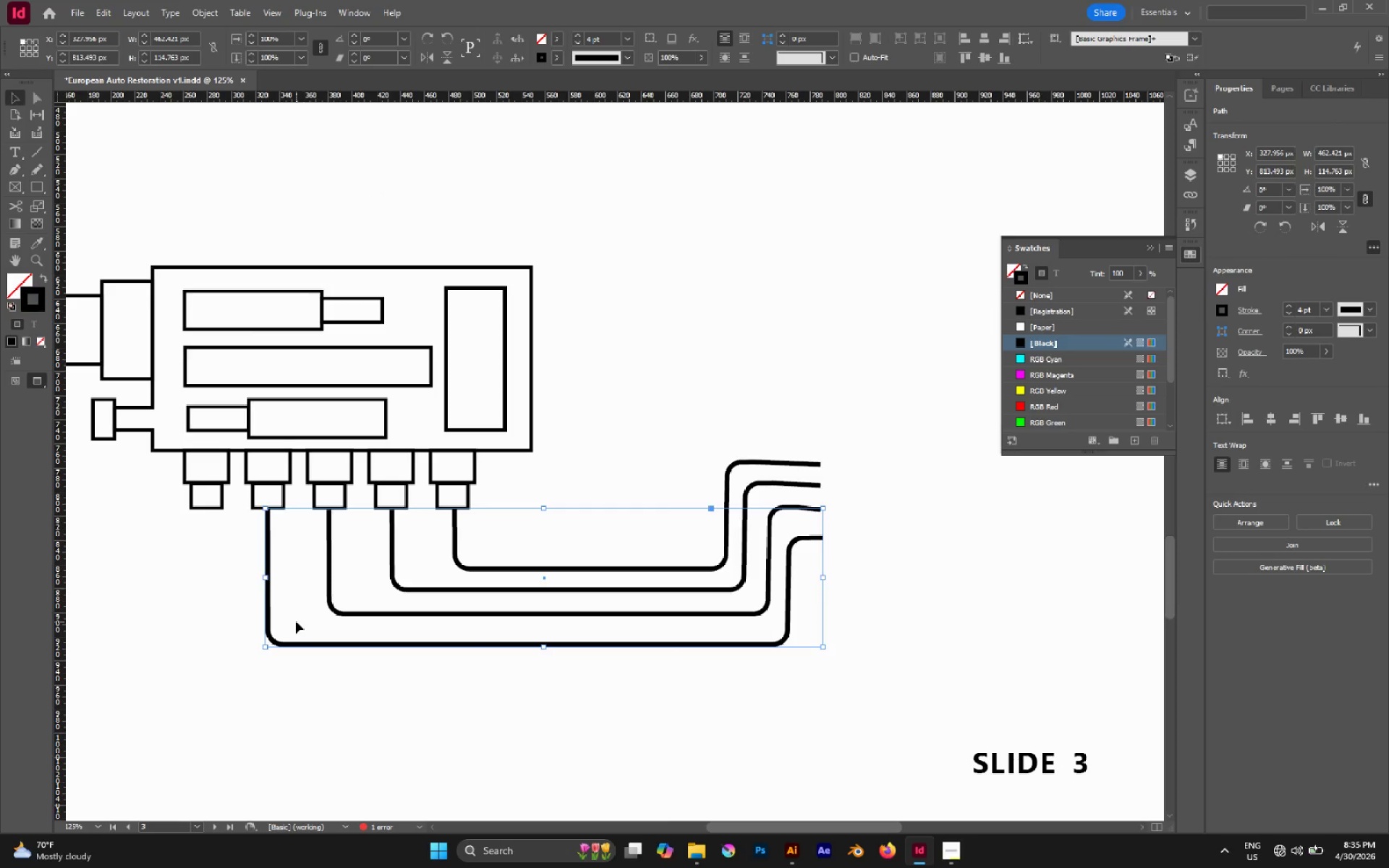 
key(Shift+ArrowDown)
 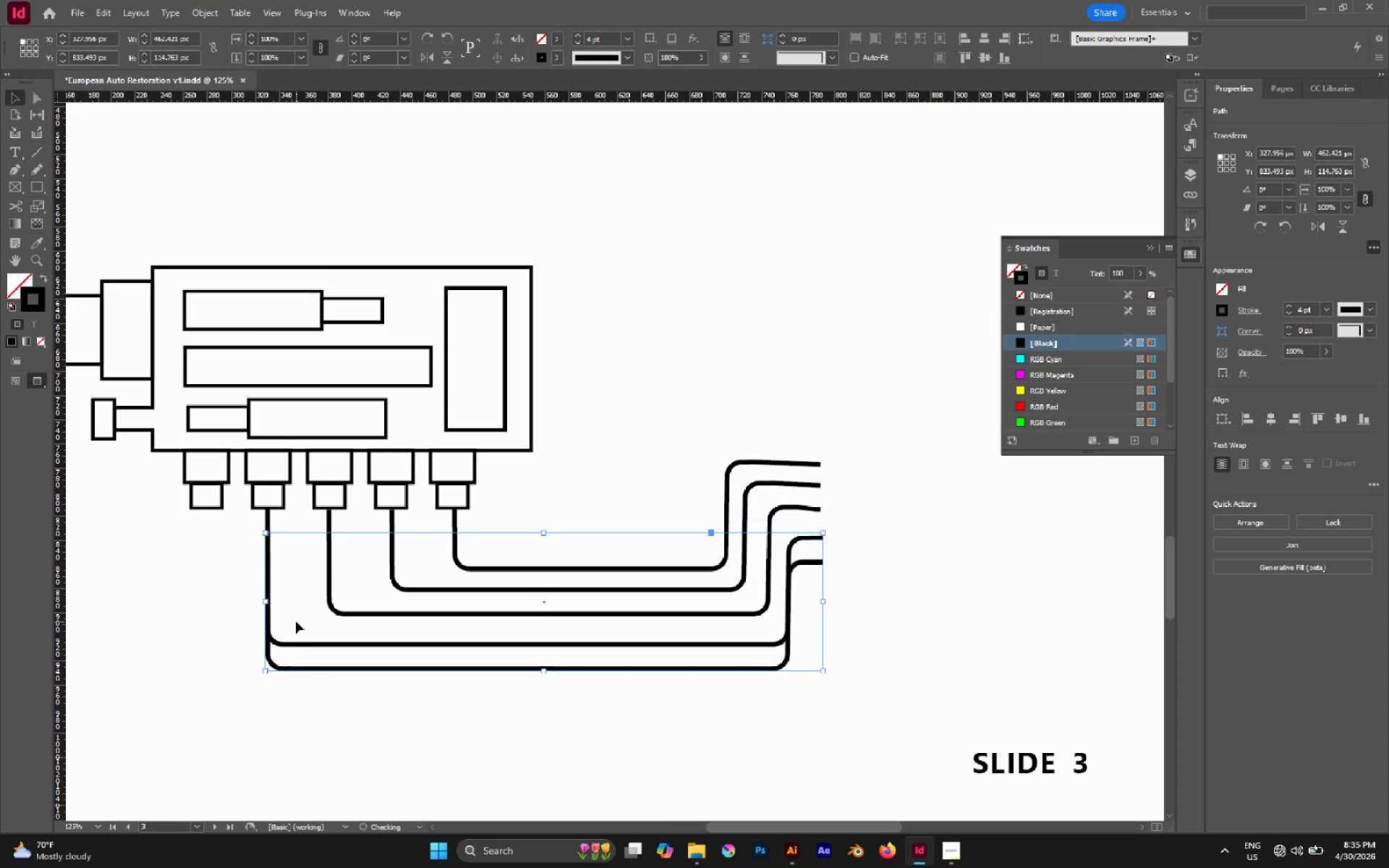 
key(Shift+ArrowDown)
 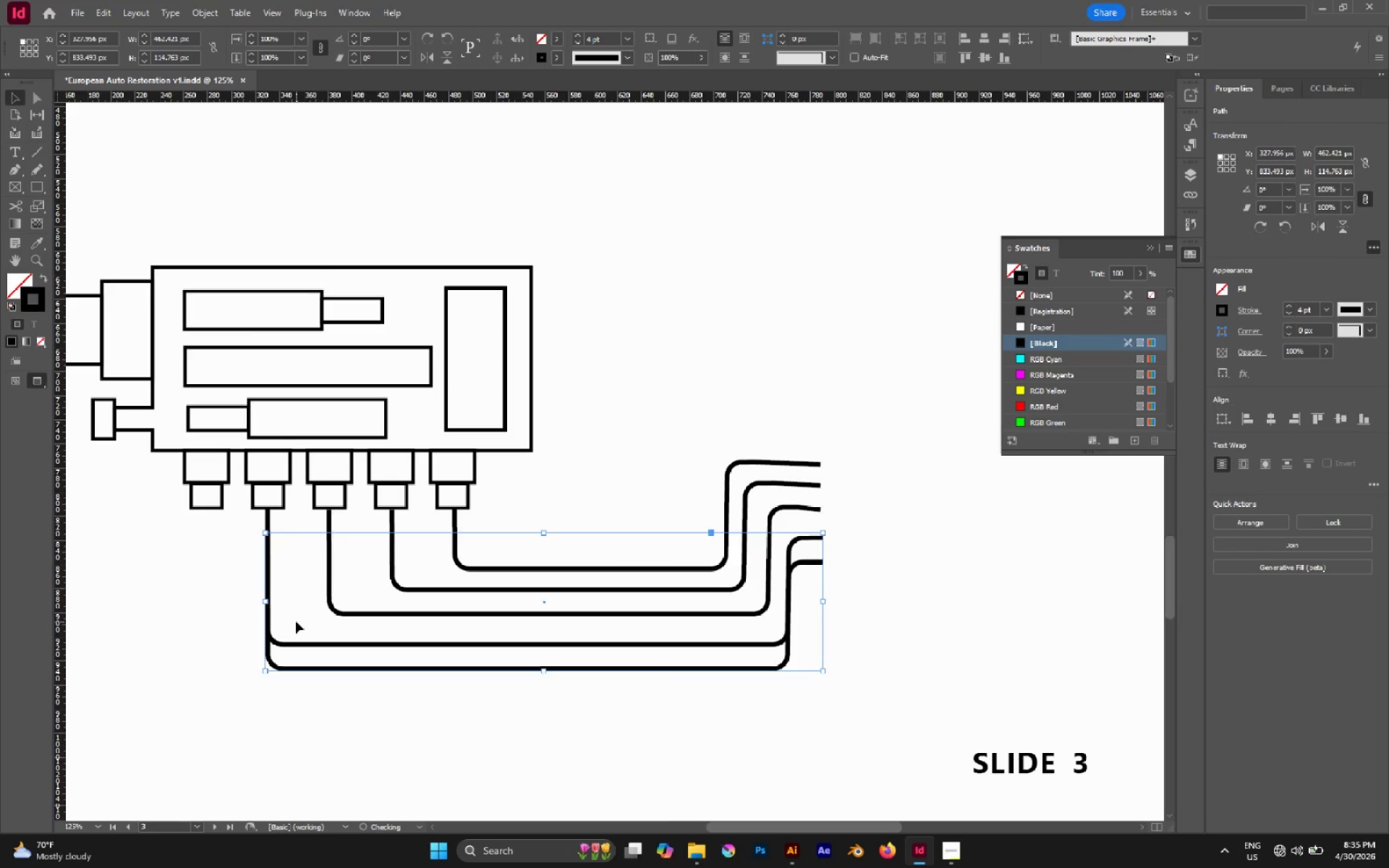 
key(Shift+ArrowRight)
 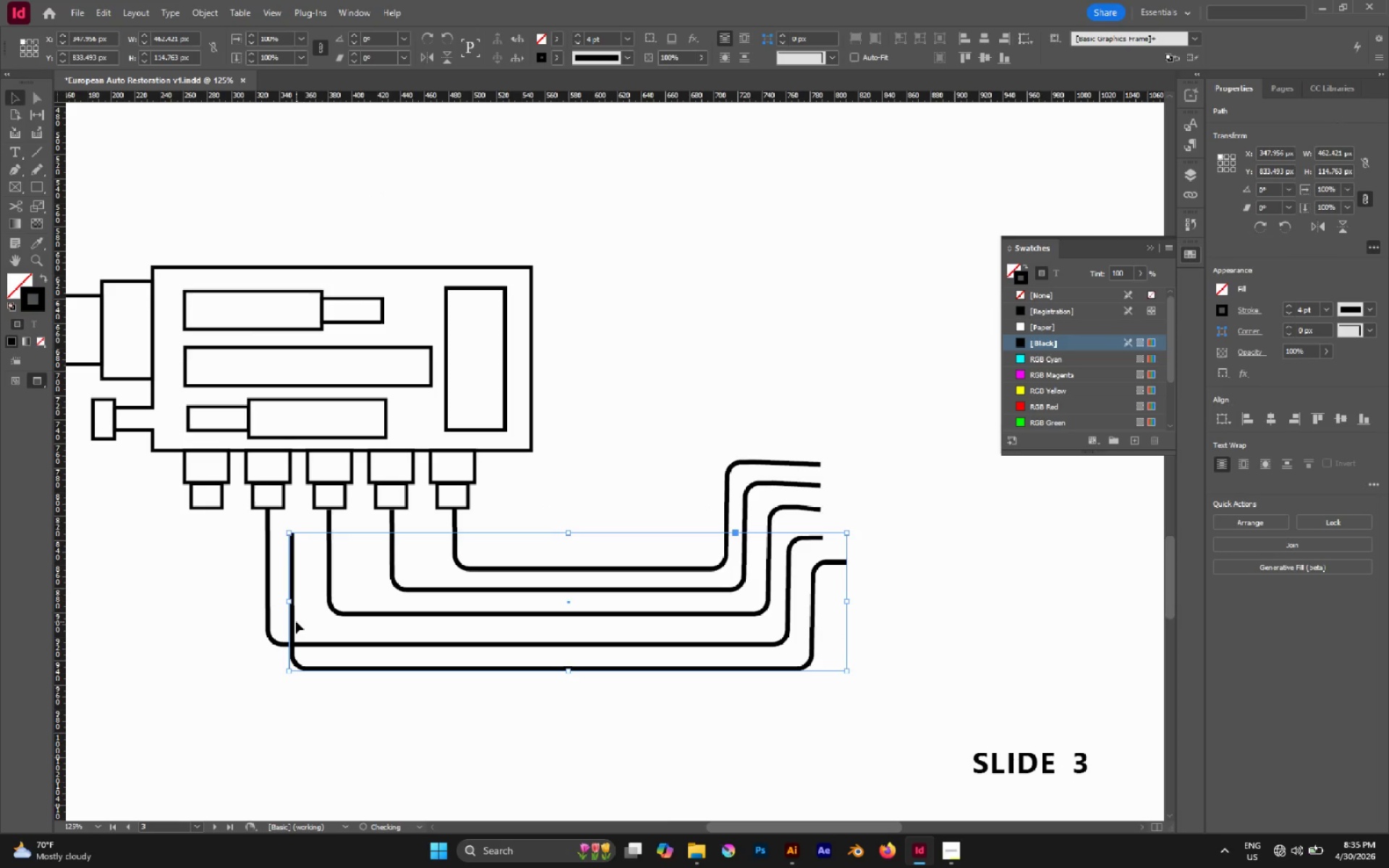 
key(Shift+ArrowRight)
 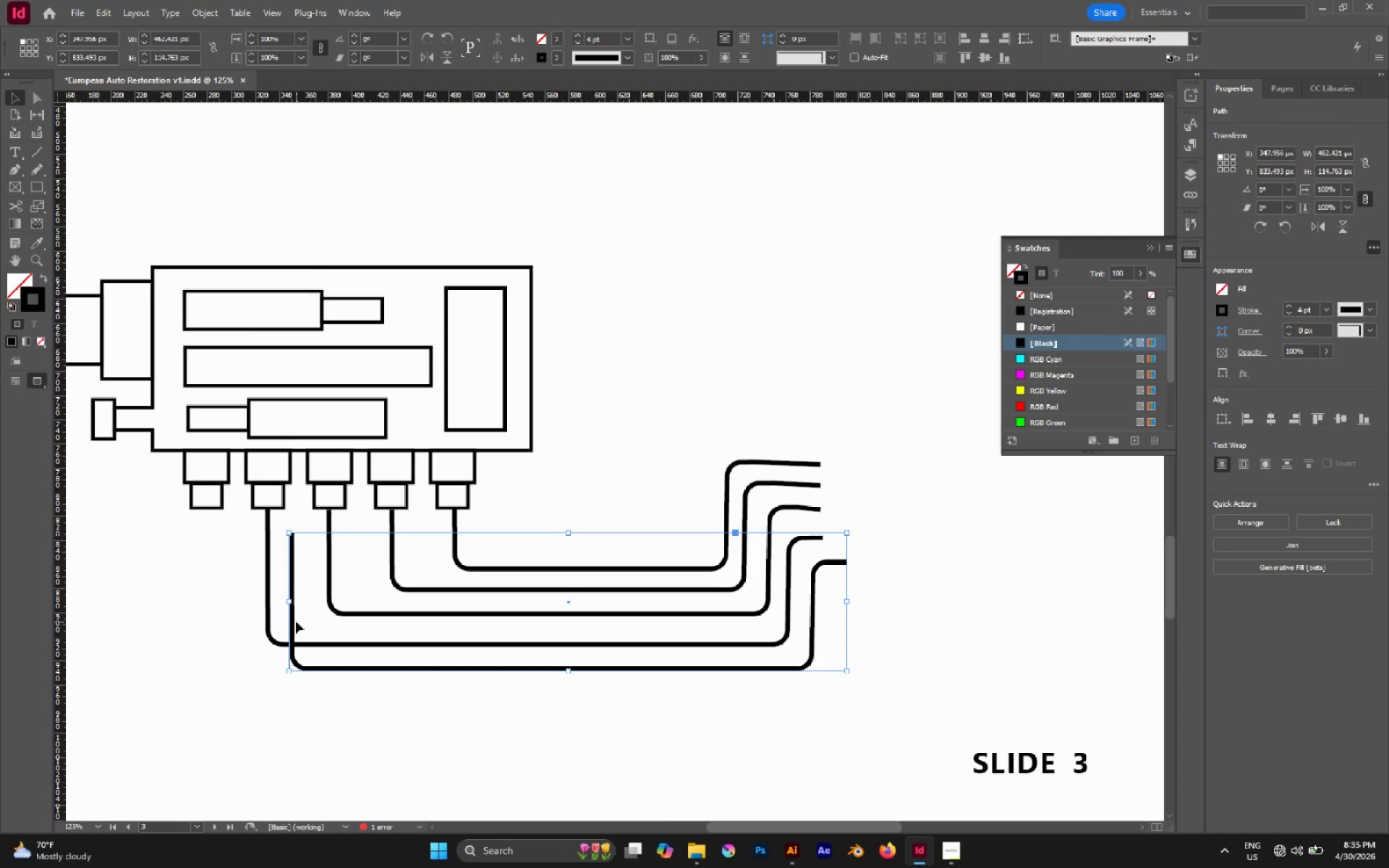 
key(A)
 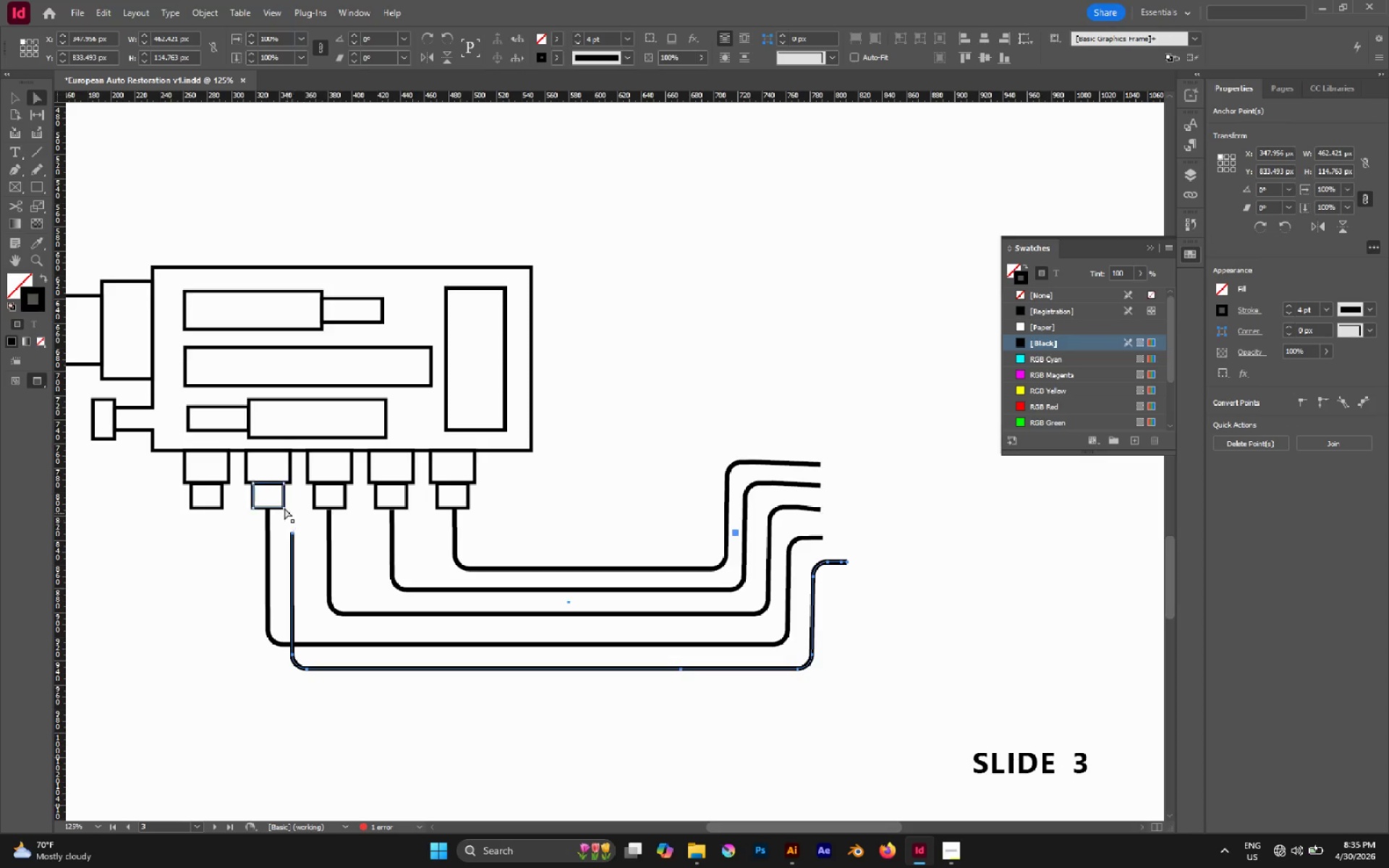 
left_click([284, 522])
 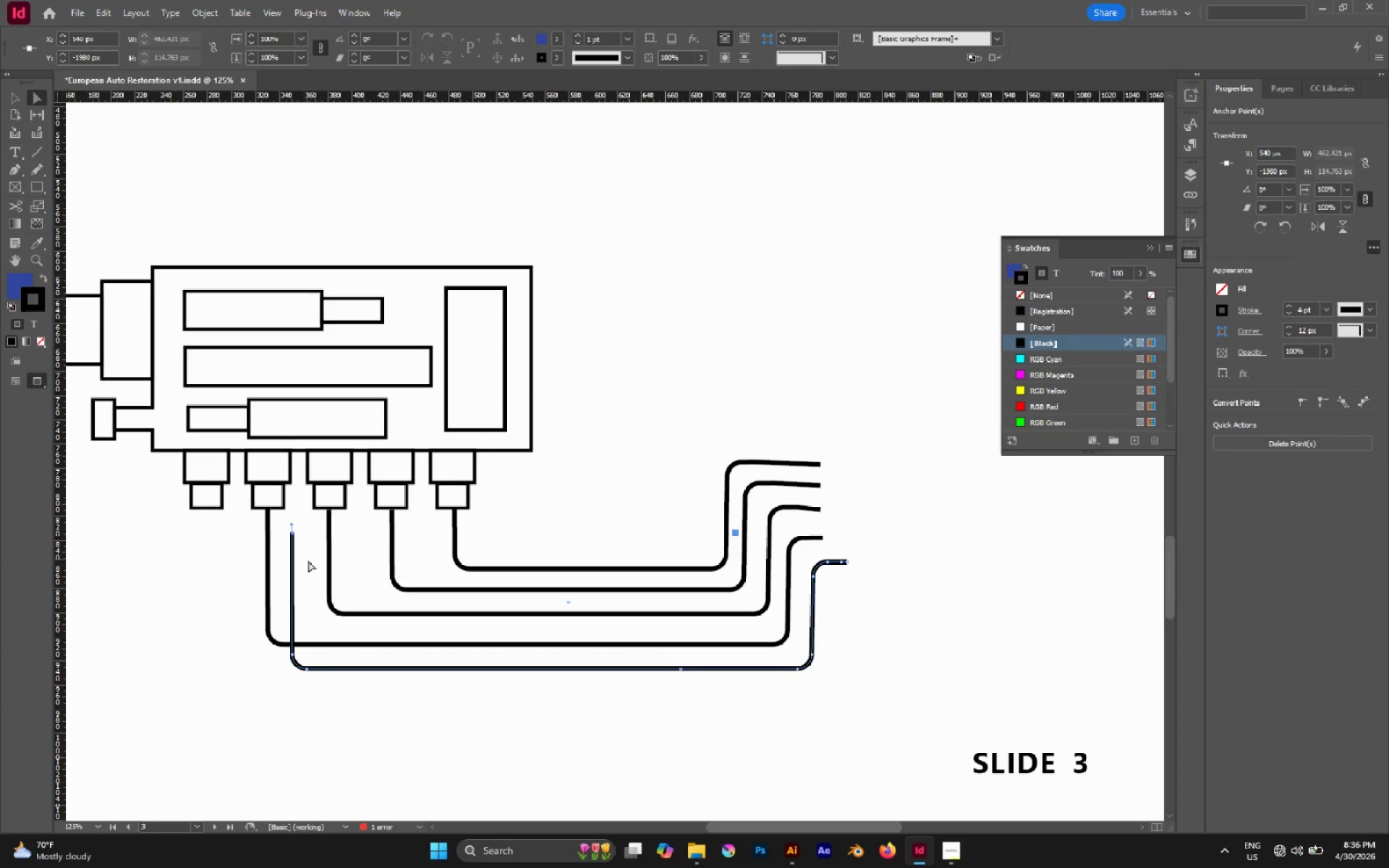 
hold_key(key=ShiftLeft, duration=1.61)
left_click_drag(start_coordinate=[280, 649], to_coordinate=[322, 691])
 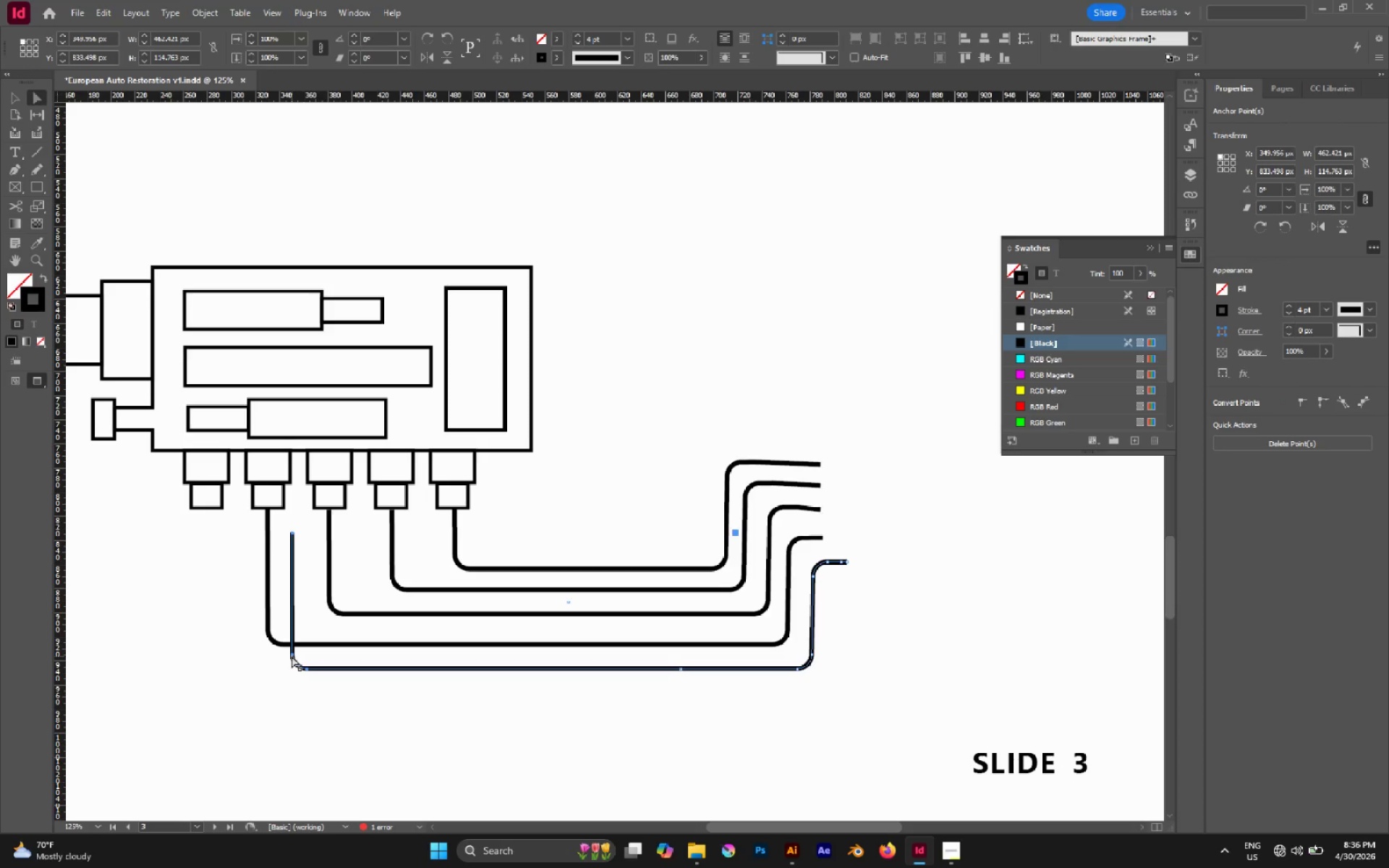 
left_click_drag(start_coordinate=[292, 656], to_coordinate=[211, 653])
 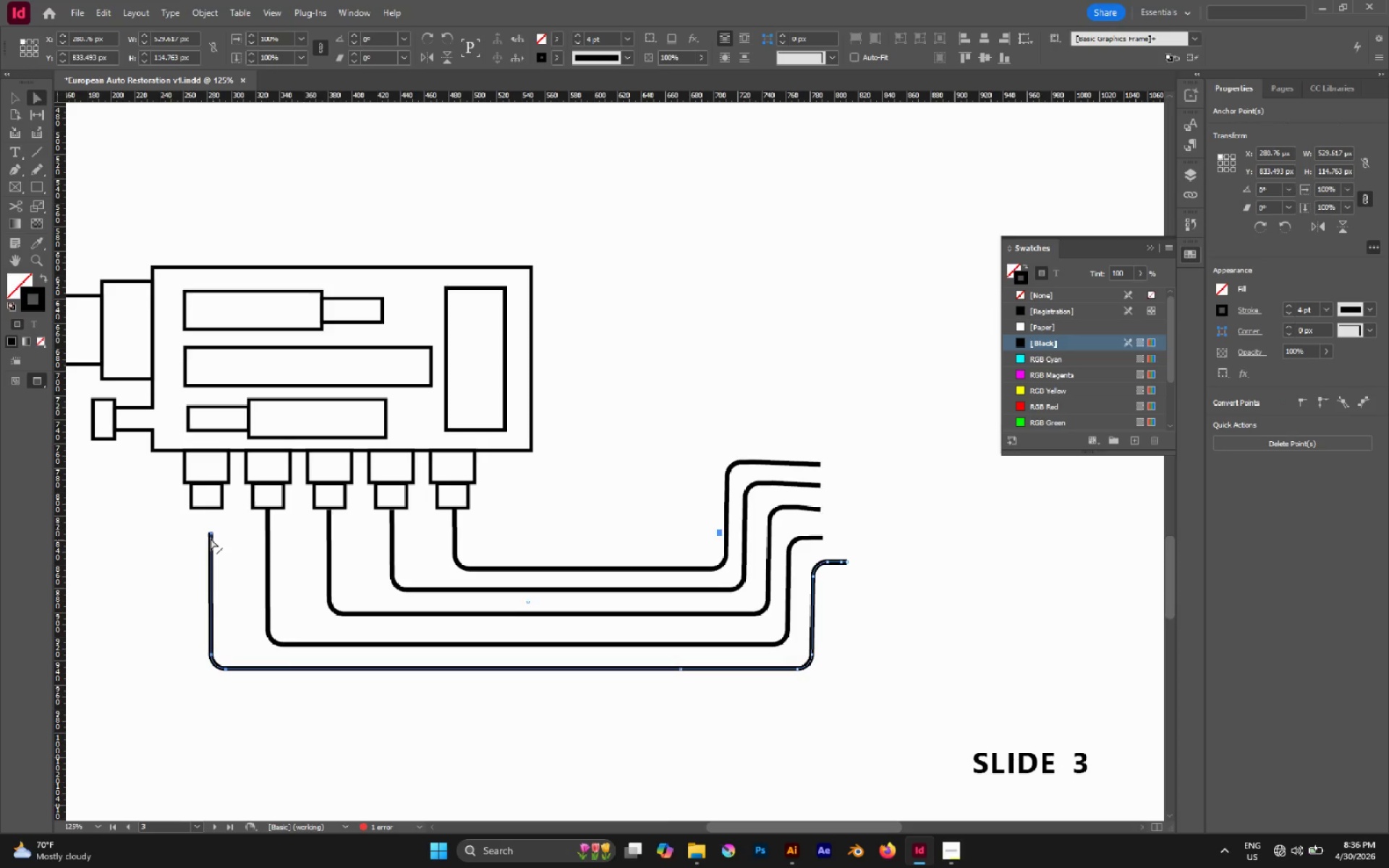 
hold_key(key=ShiftLeft, duration=2.09)
 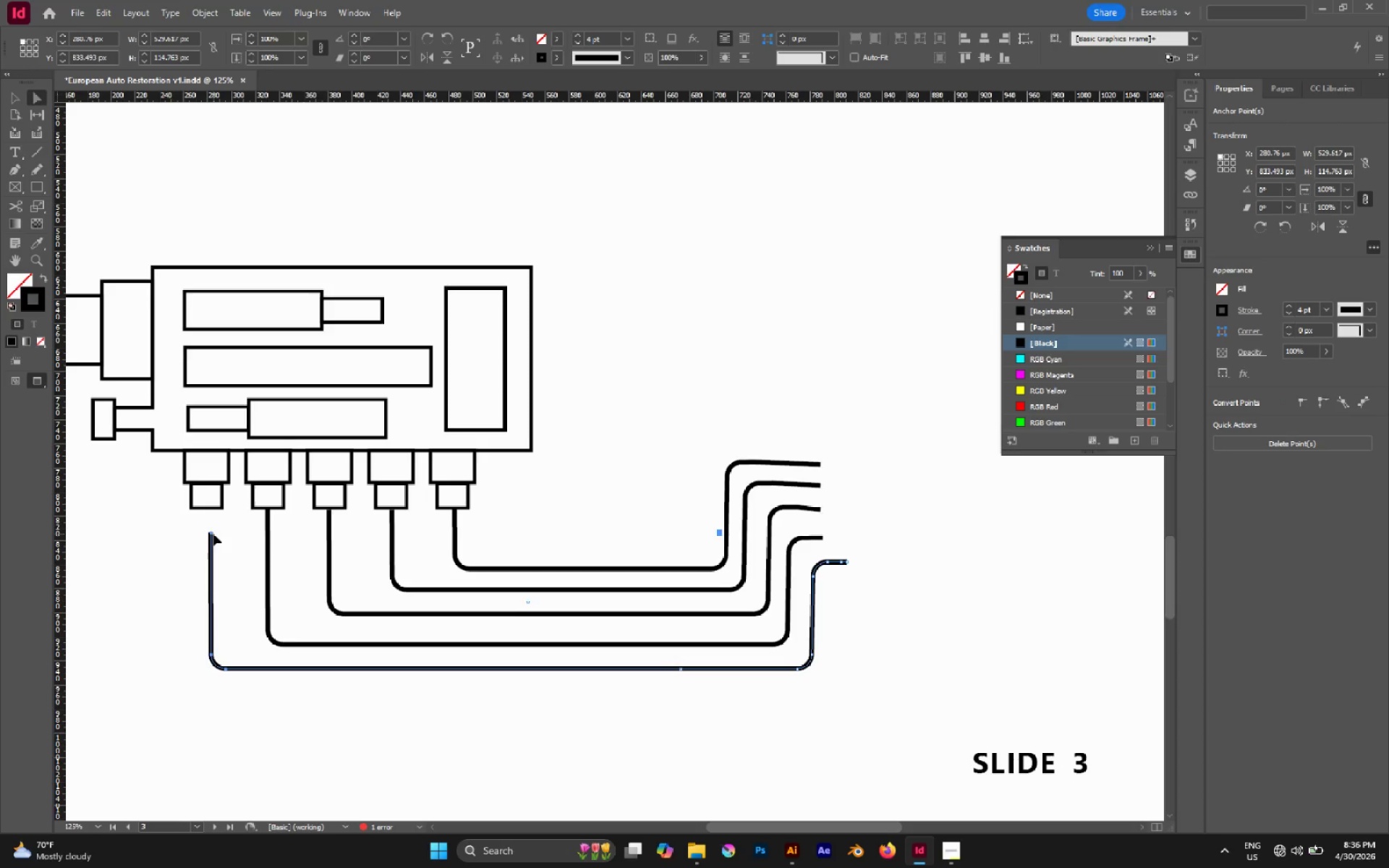 
left_click_drag(start_coordinate=[212, 535], to_coordinate=[203, 537])
 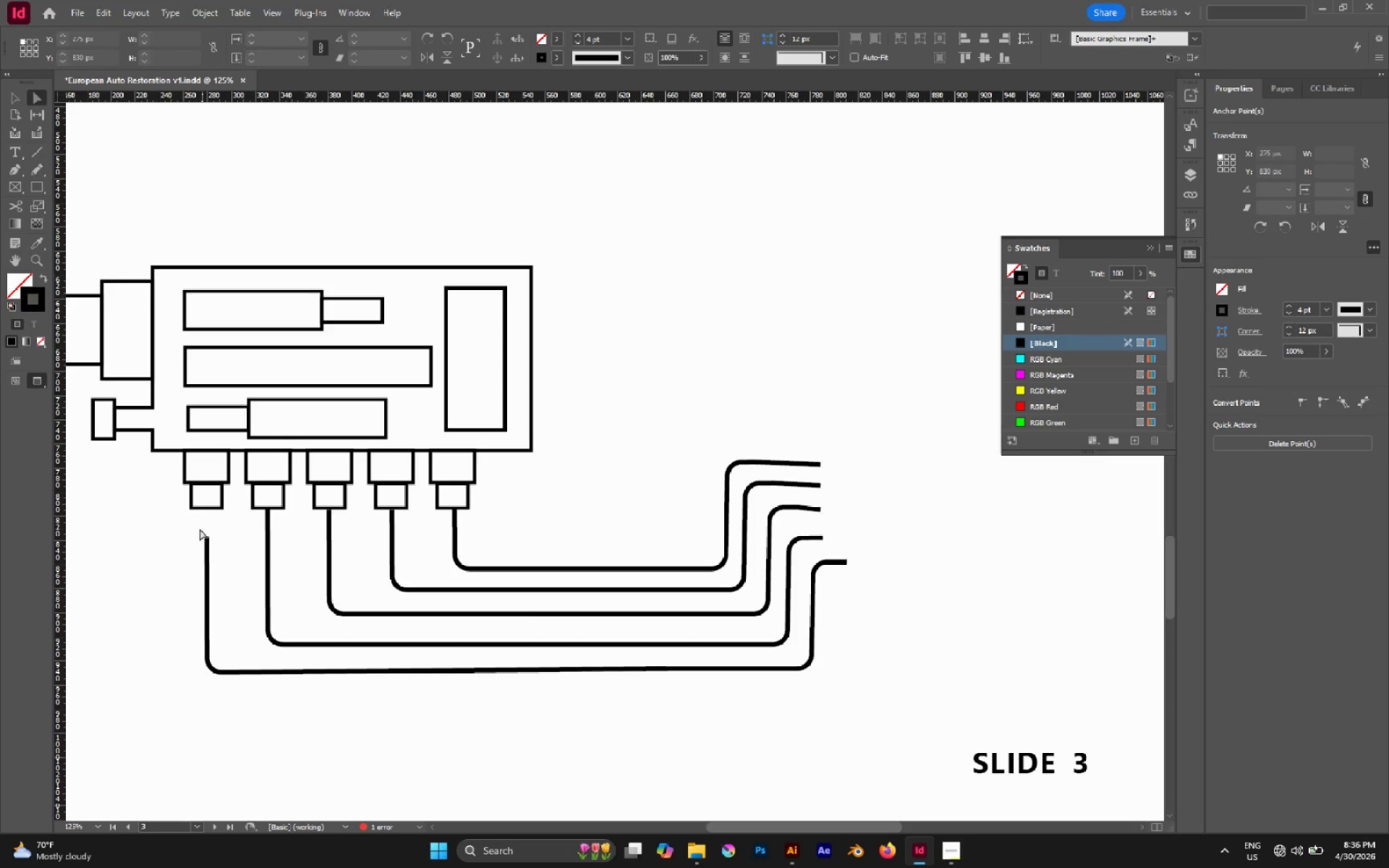 
hold_key(key=ShiftLeft, duration=1.22)
 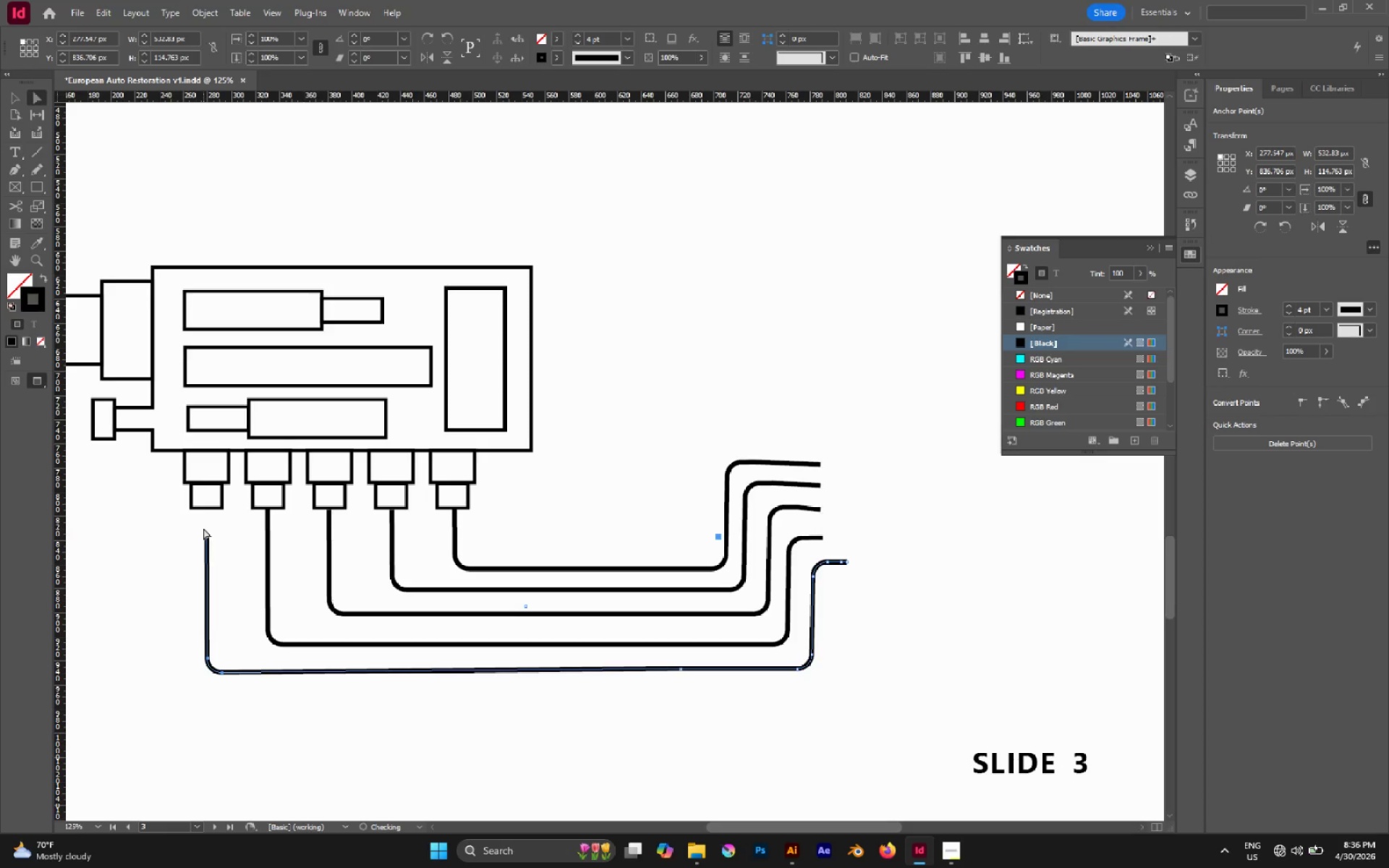 
left_click([203, 528])
 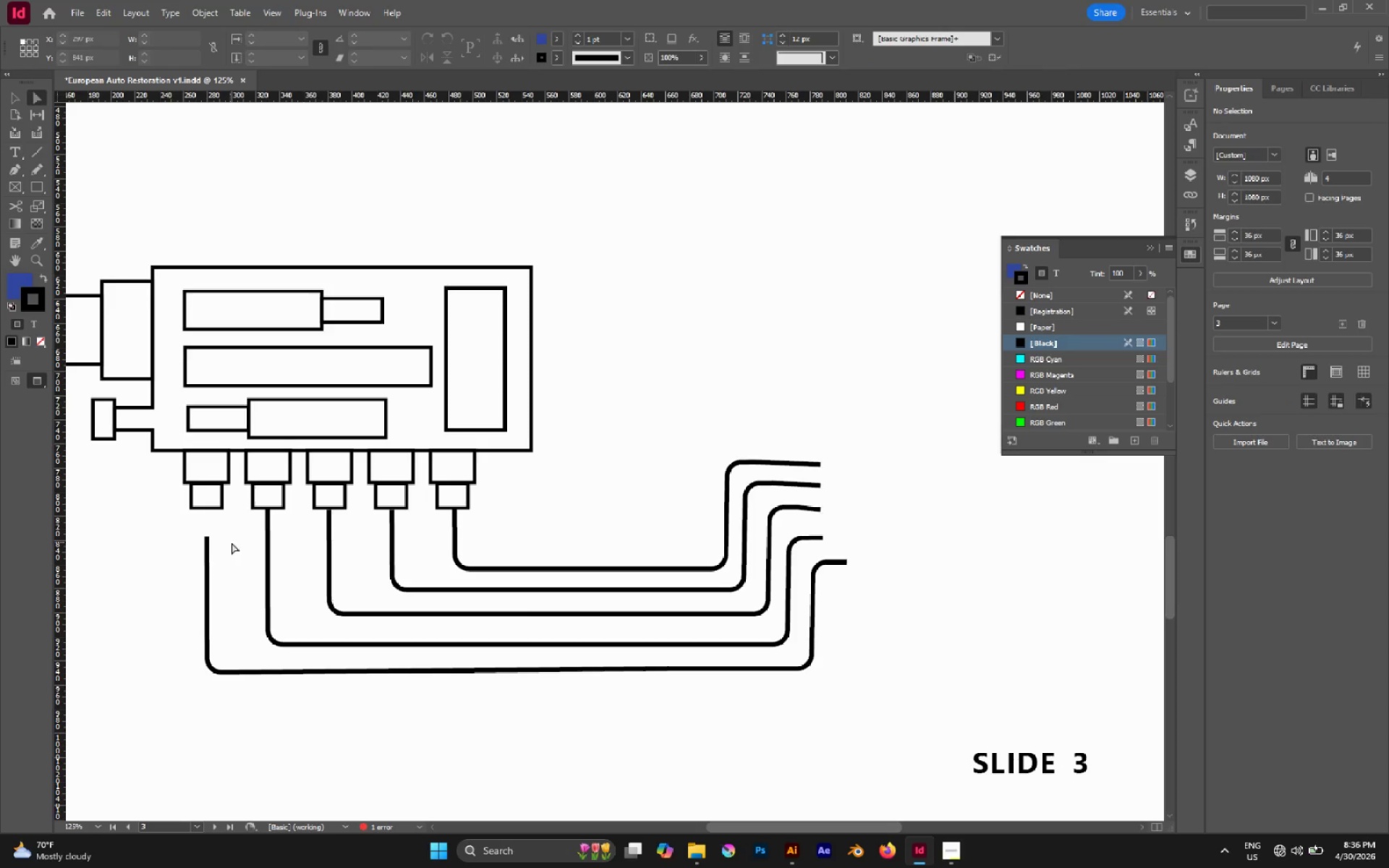 
key(Control+Z)
 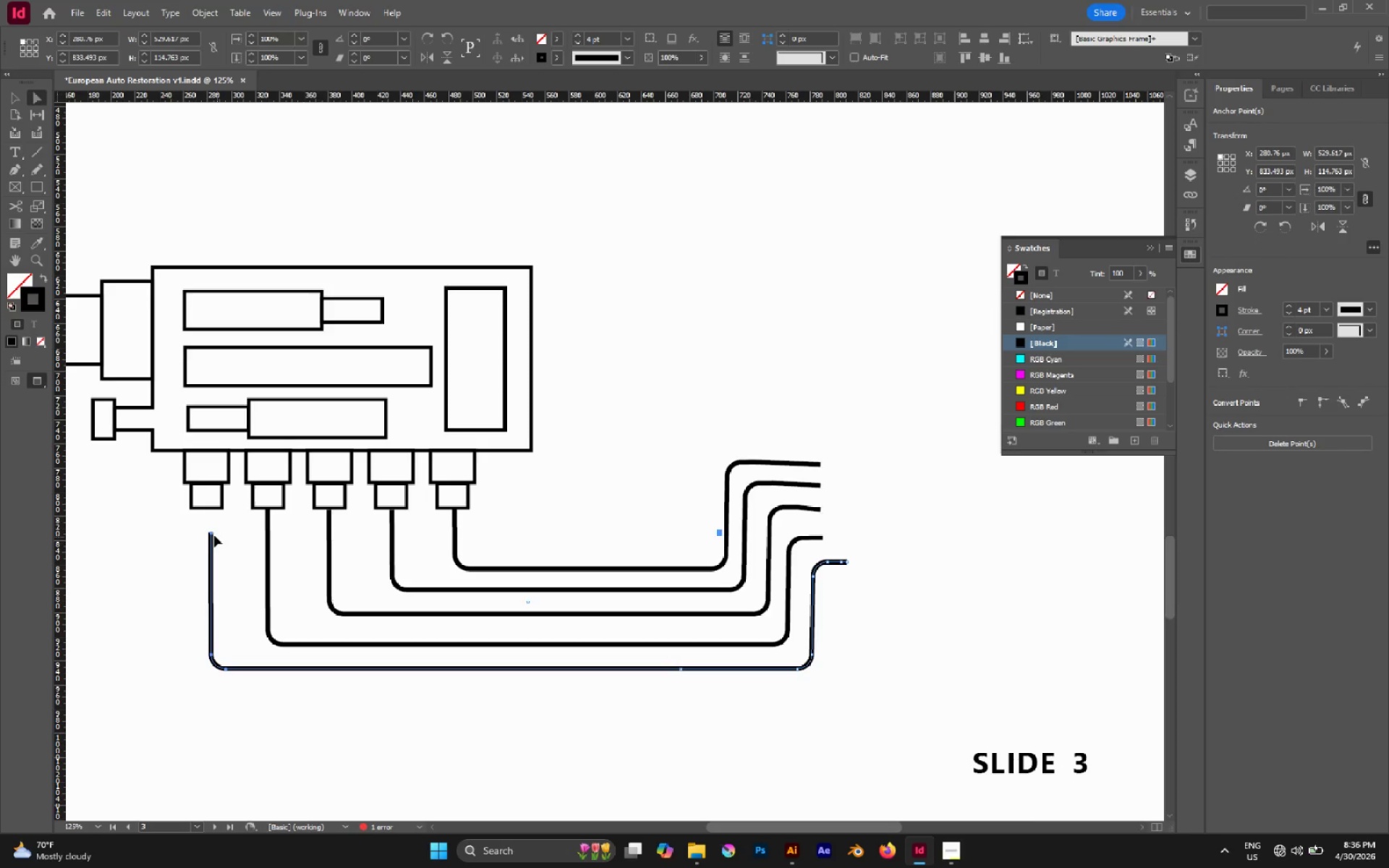 
left_click_drag(start_coordinate=[196, 531], to_coordinate=[225, 554])
 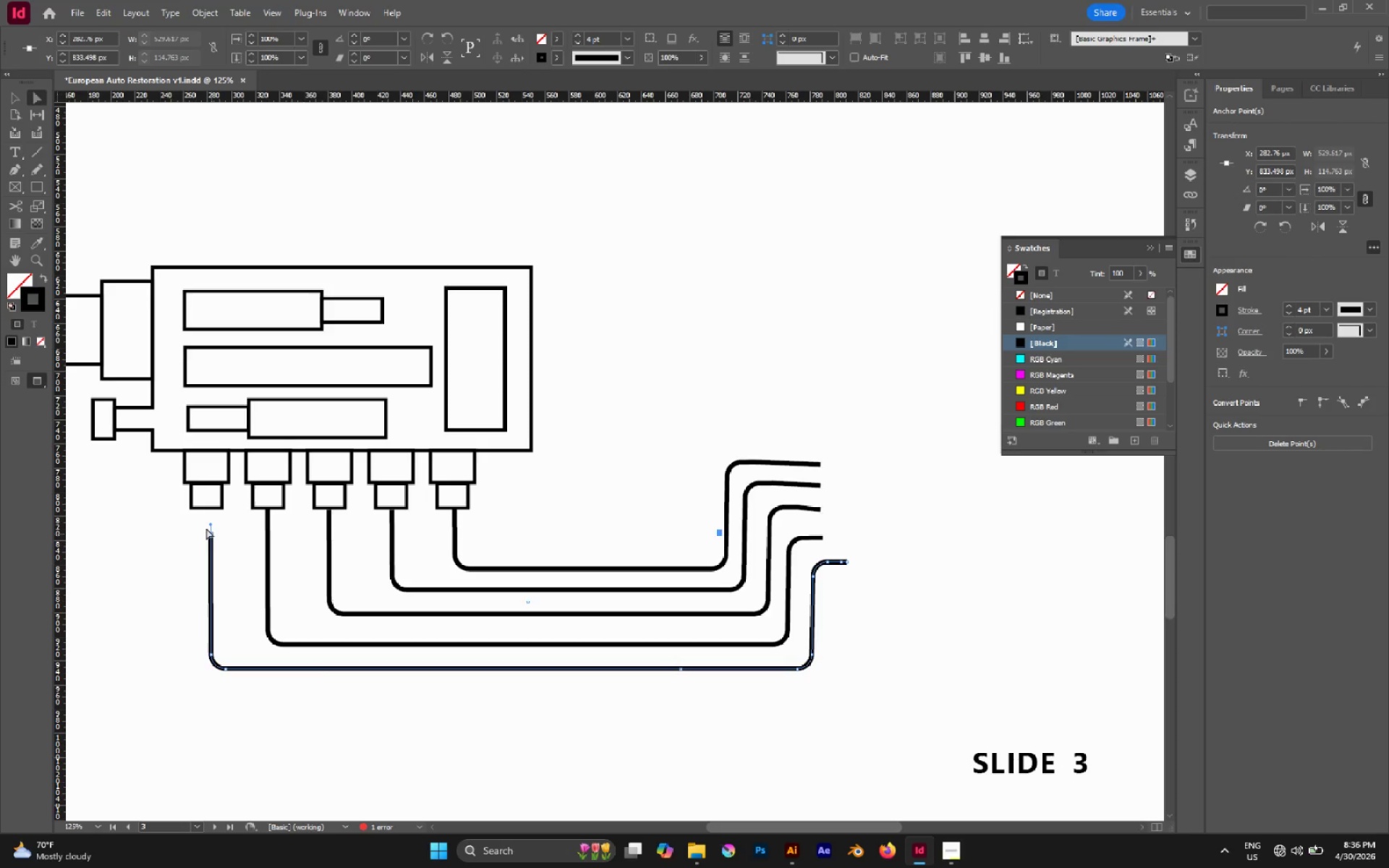 
left_click_drag(start_coordinate=[200, 521], to_coordinate=[247, 681])
 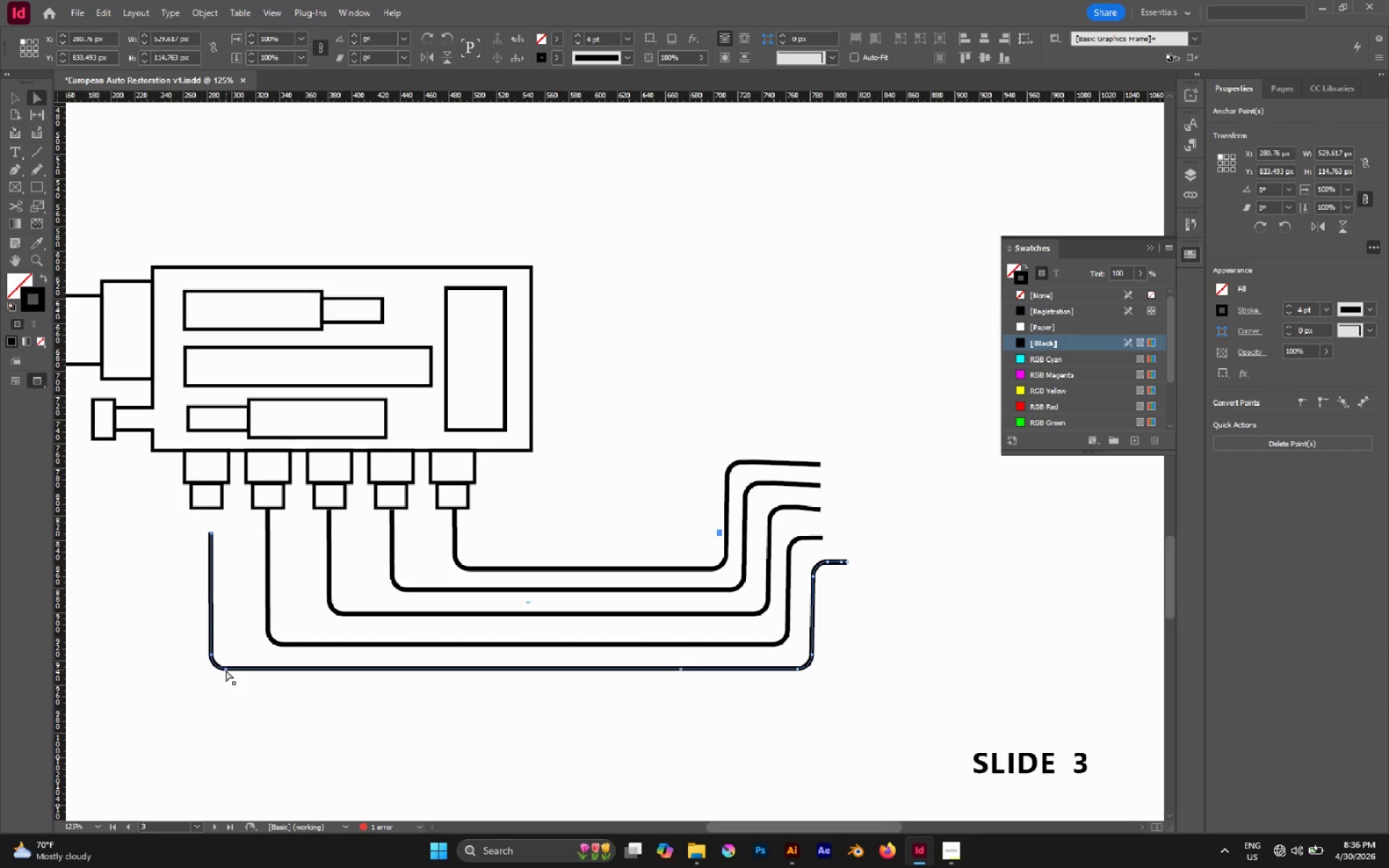 
left_click_drag(start_coordinate=[226, 671], to_coordinate=[204, 671])
 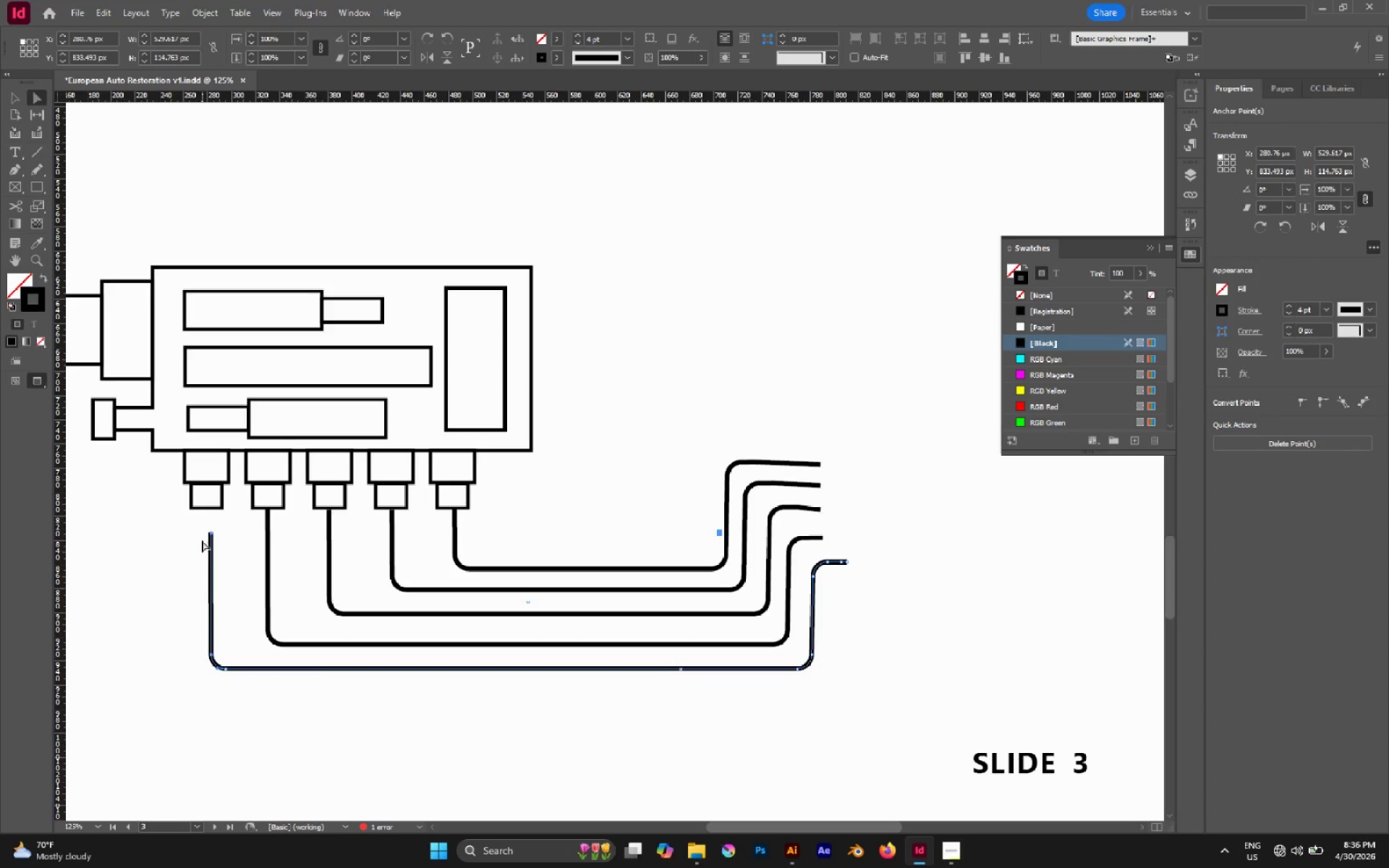 
hold_key(key=ShiftLeft, duration=2.28)
 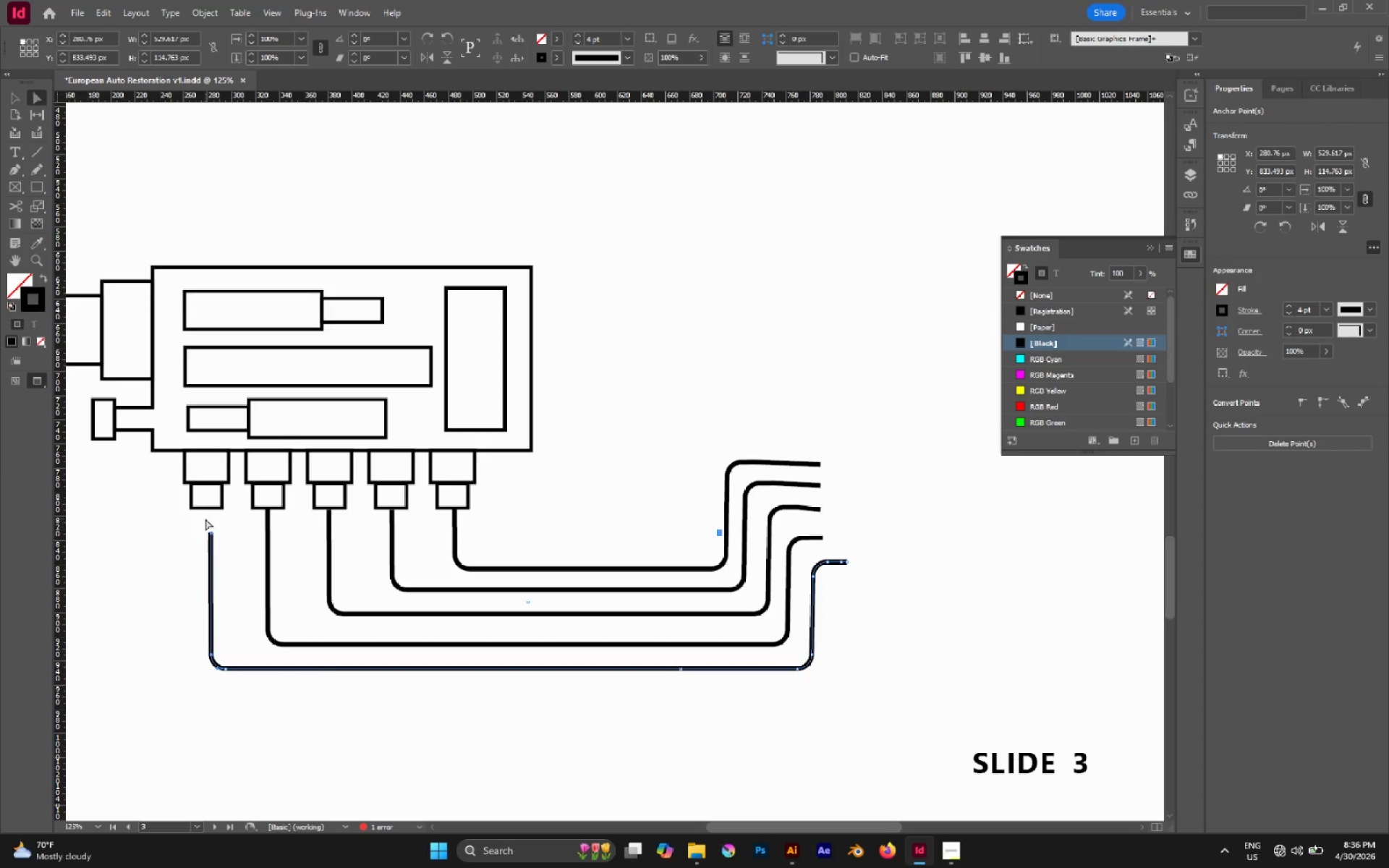 
left_click_drag(start_coordinate=[205, 519], to_coordinate=[230, 692])
 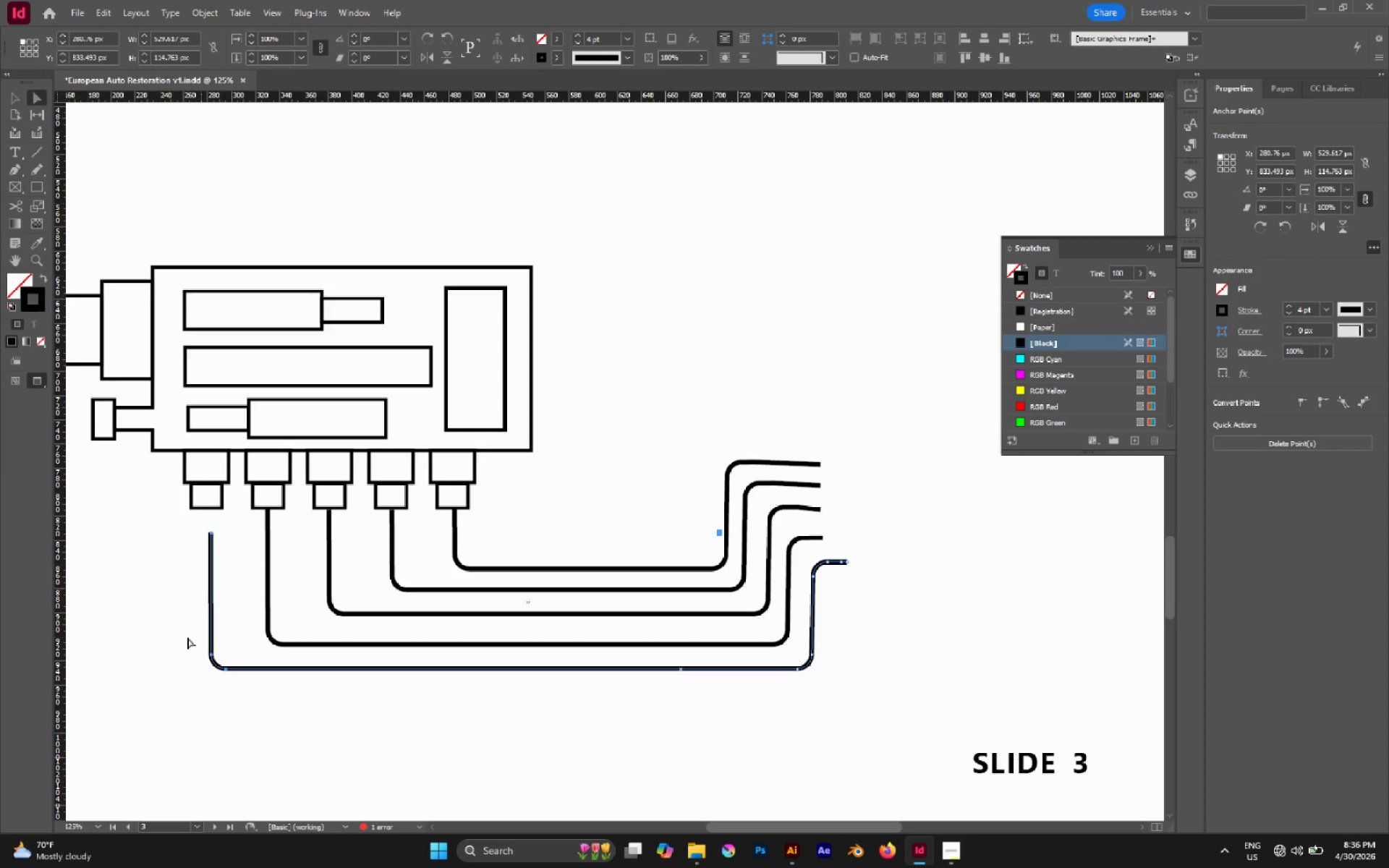 
hold_key(key=AltLeft, duration=0.31)
 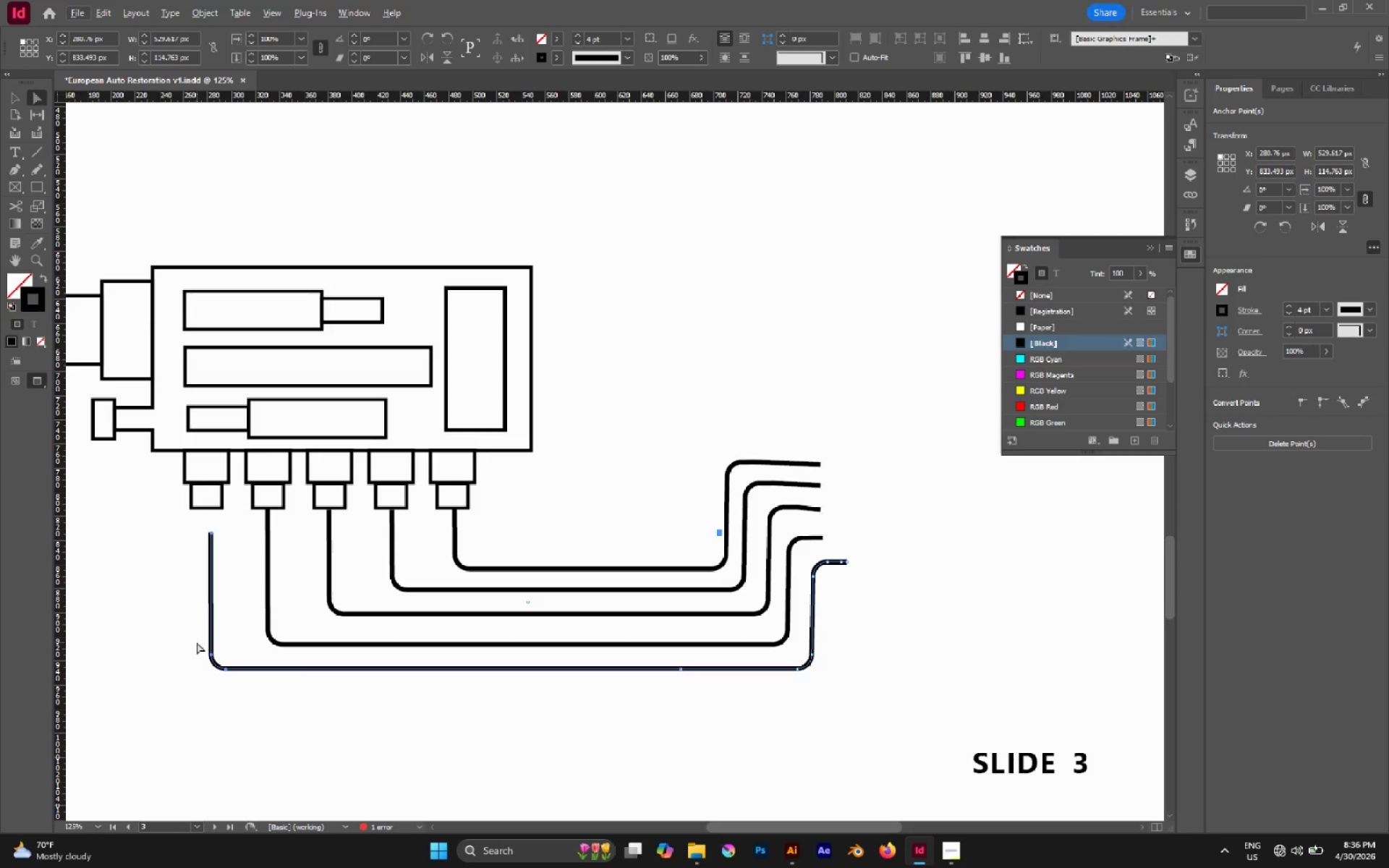 
key(ArrowLeft)
 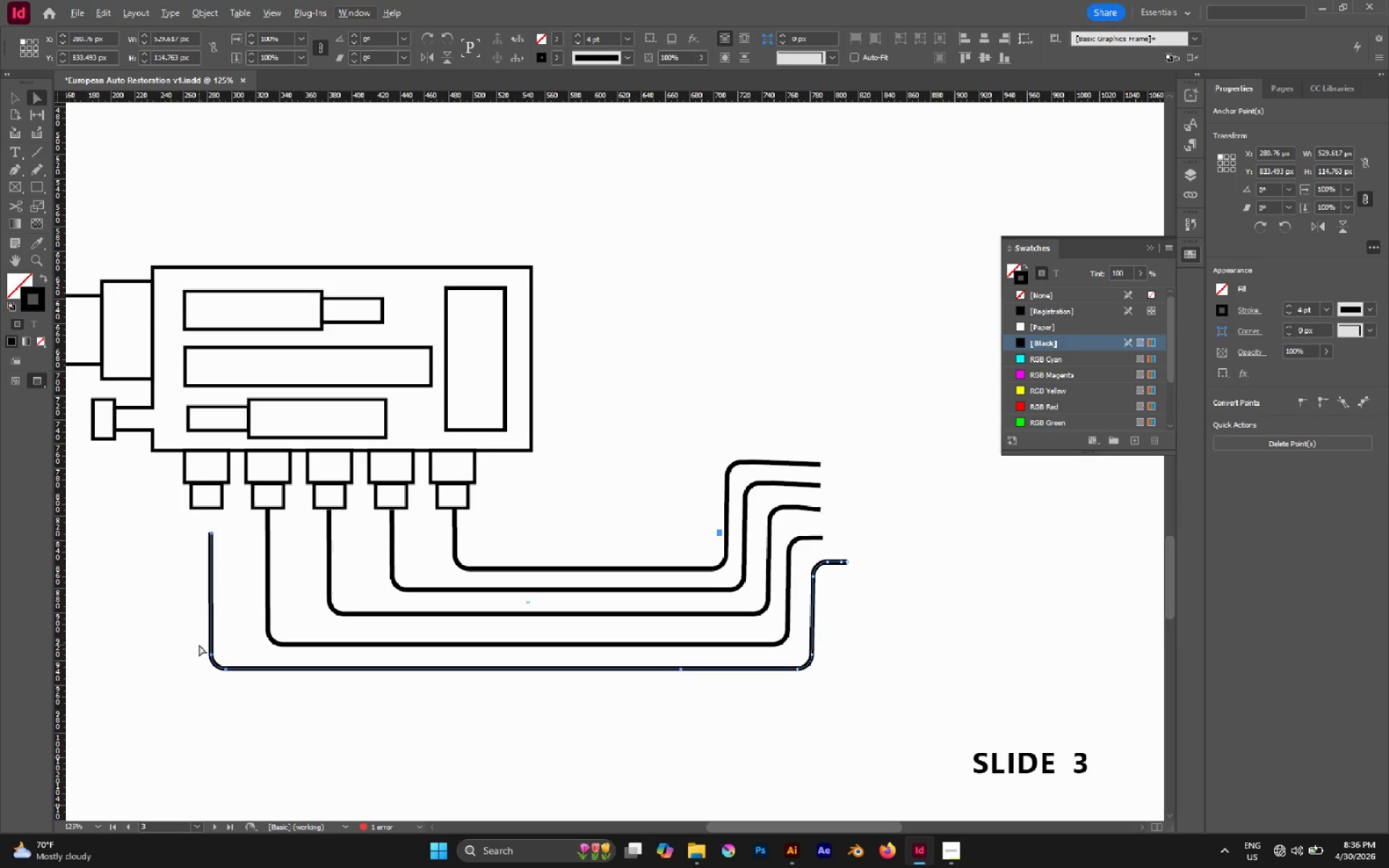 
key(ArrowLeft)
 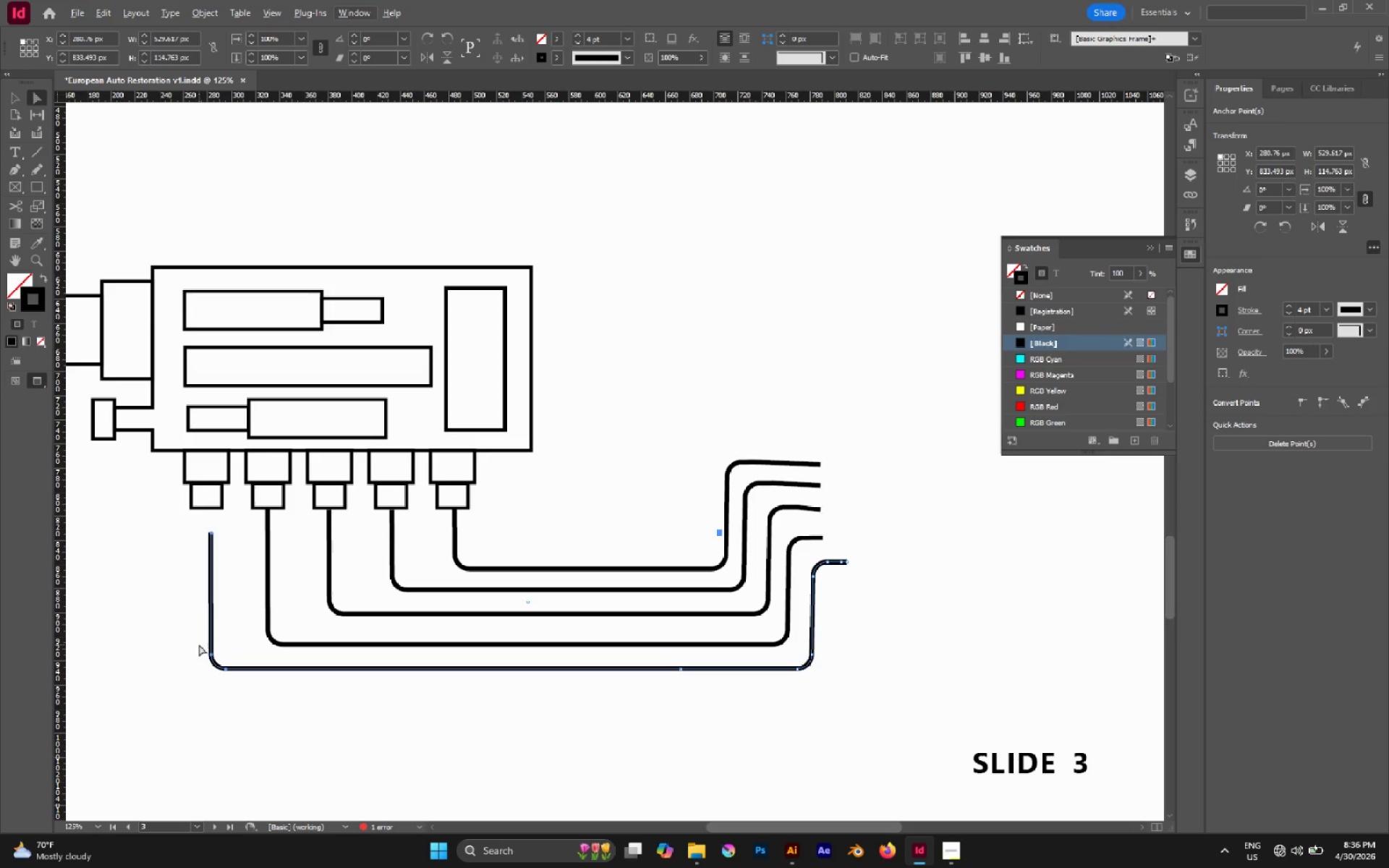 
key(ArrowLeft)
 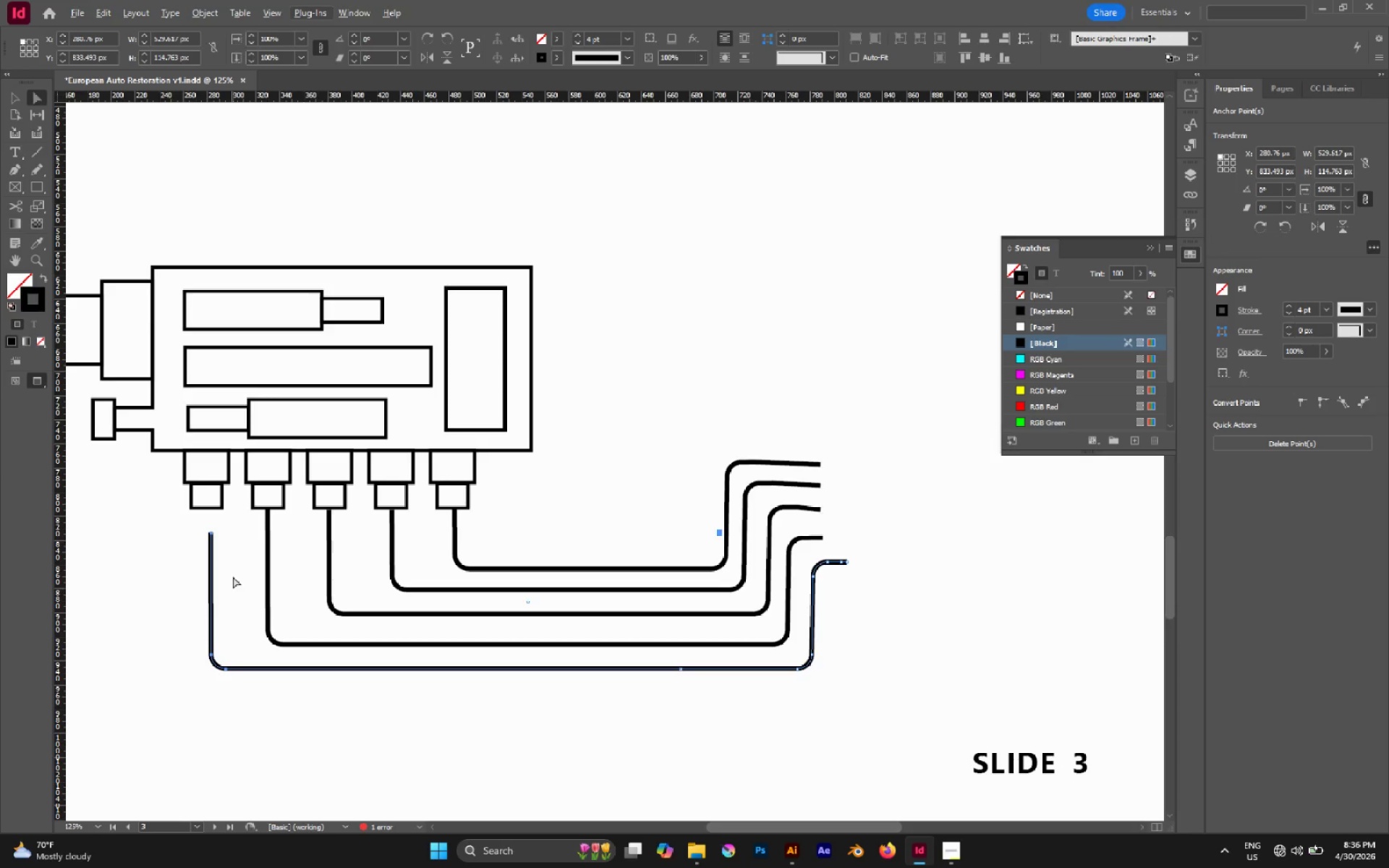 
key(ArrowLeft)
 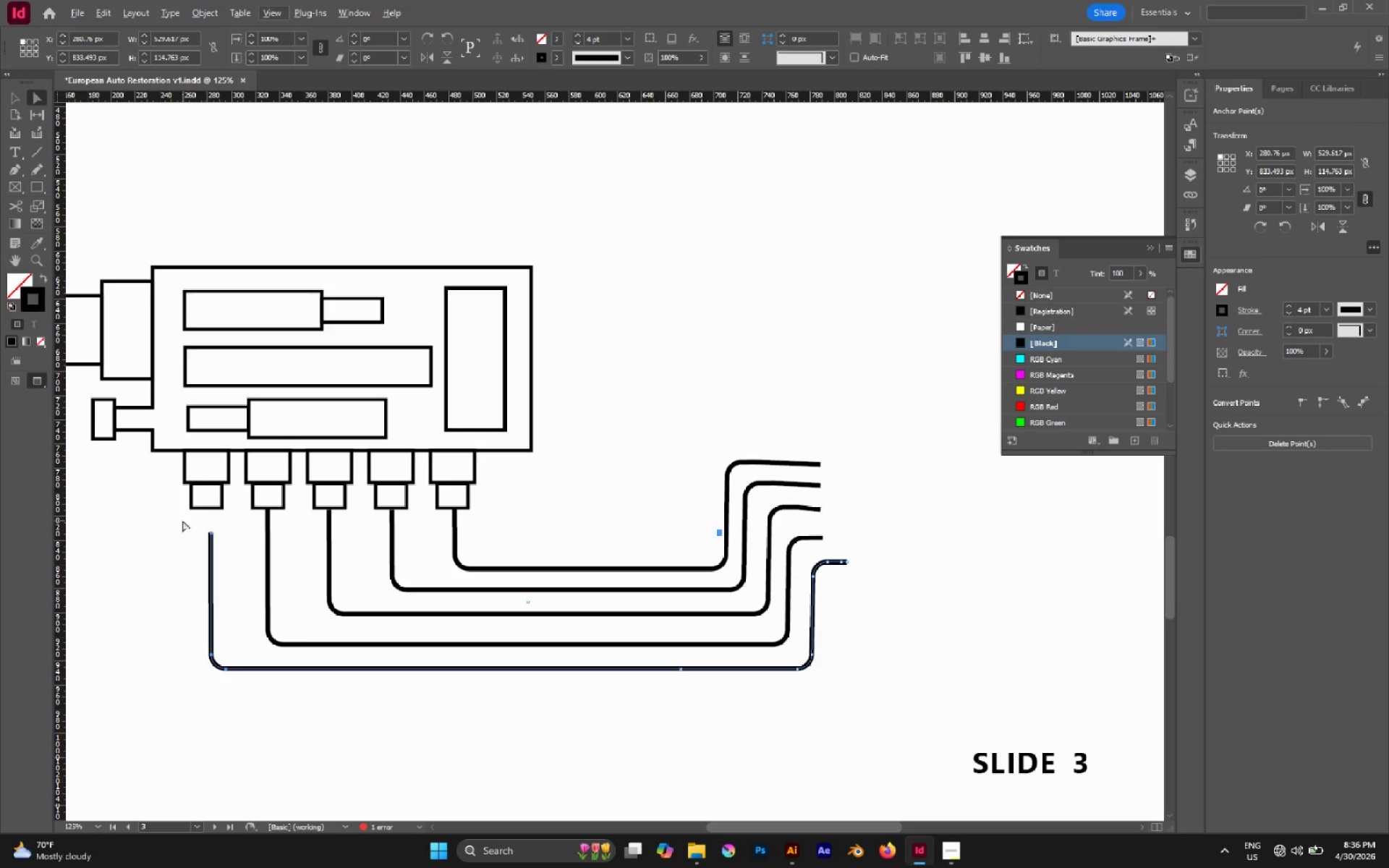 
left_click([182, 520])
 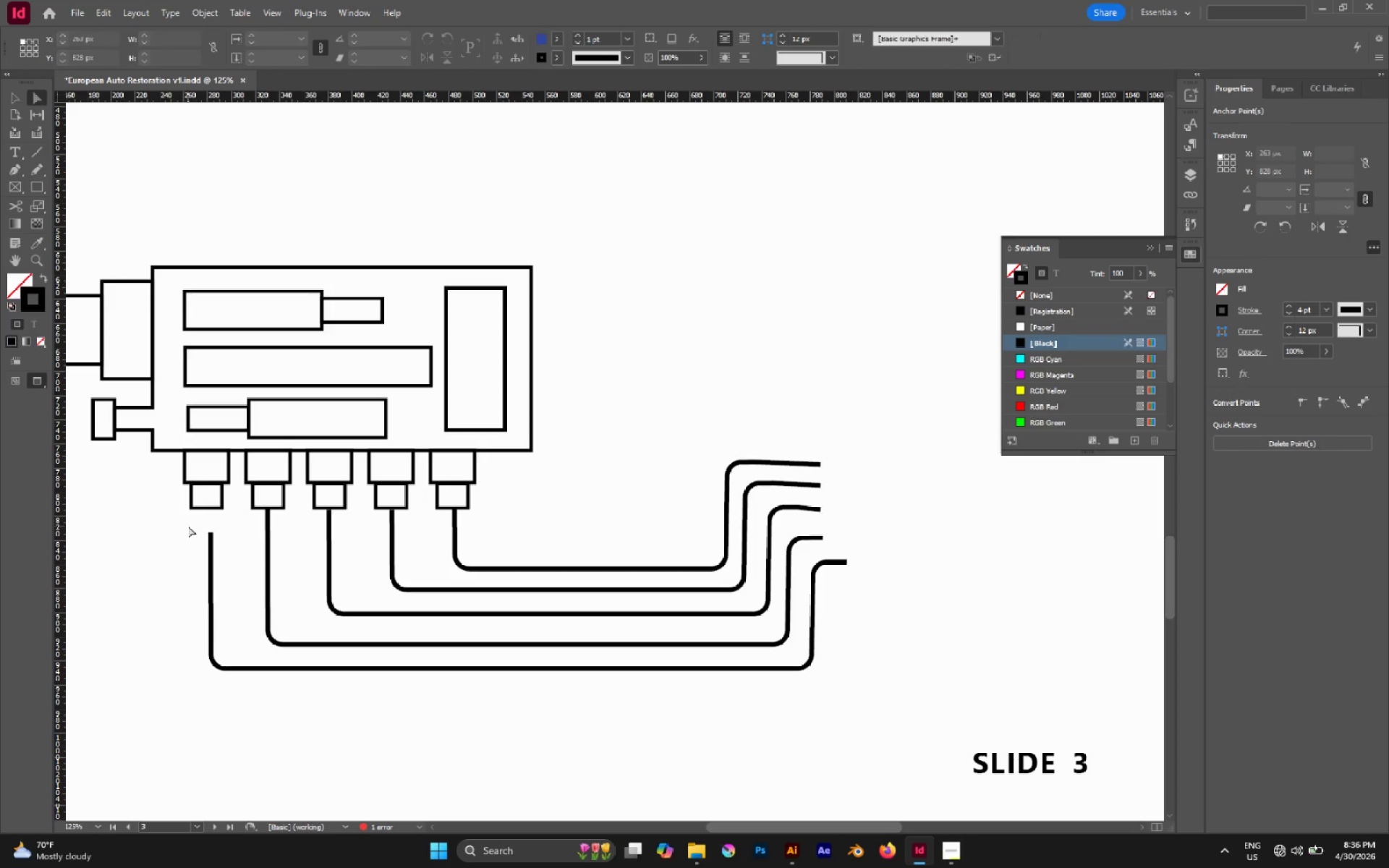 
left_click_drag(start_coordinate=[187, 526], to_coordinate=[236, 708])
 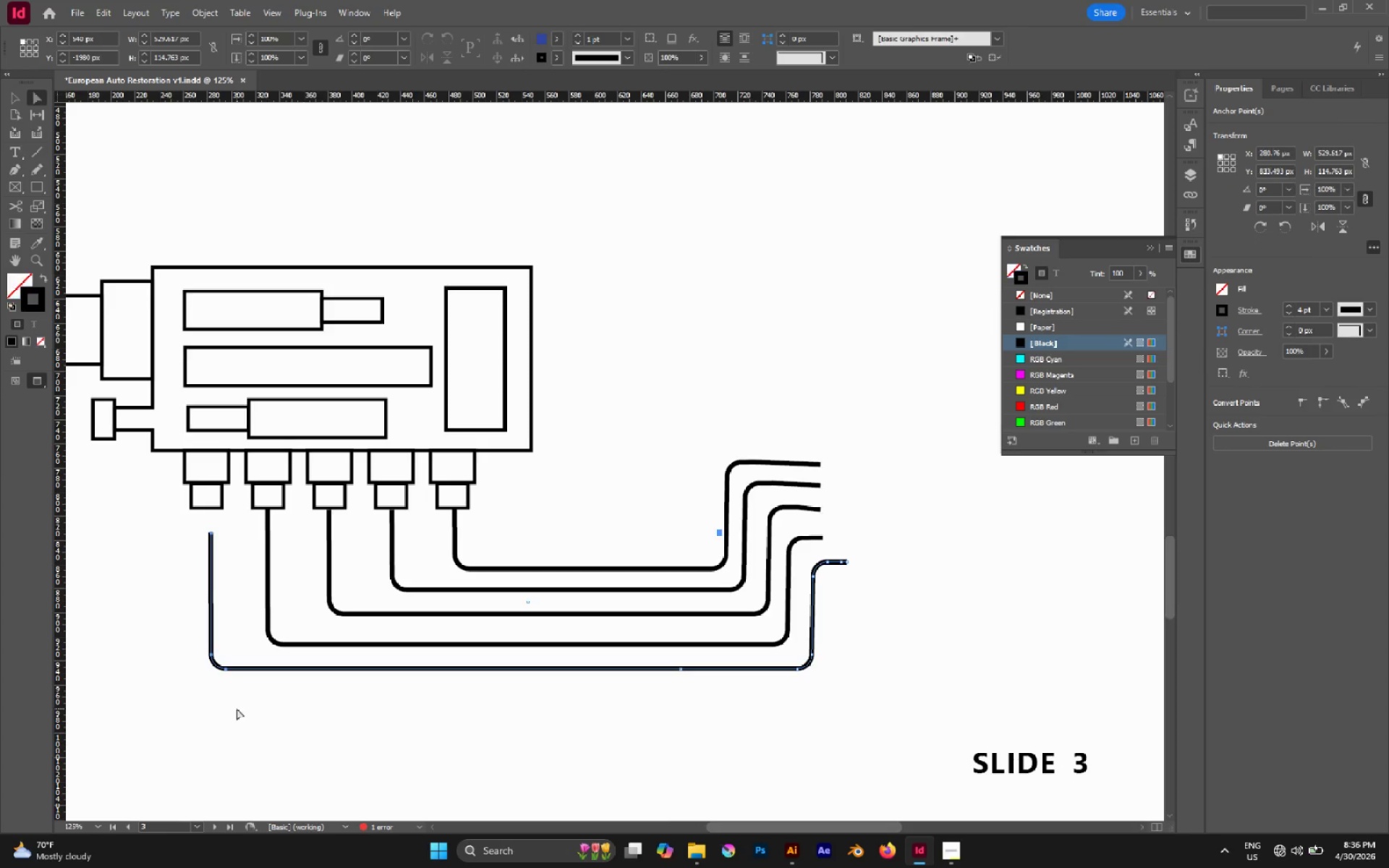 
key(ArrowLeft)
 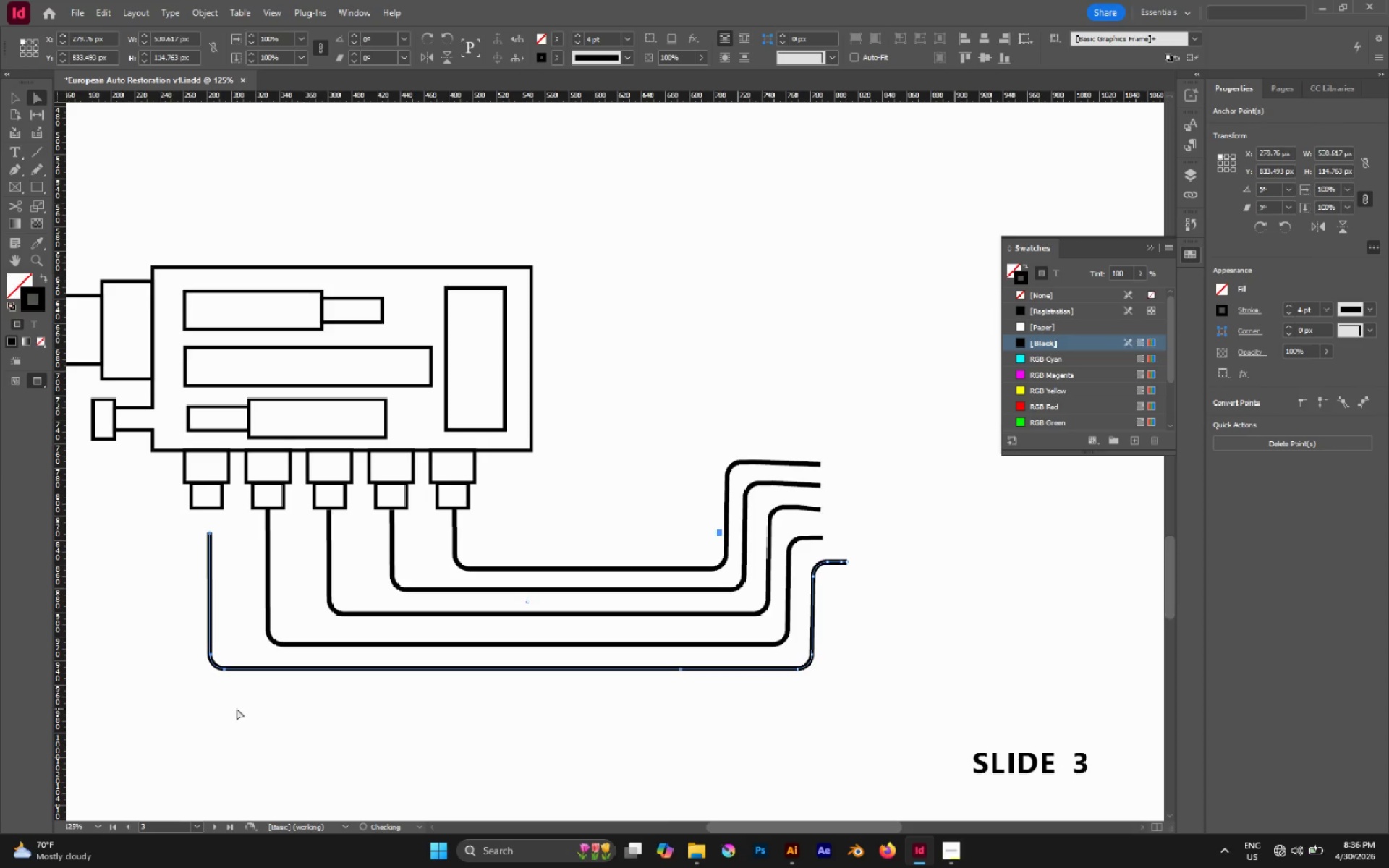 
key(ArrowLeft)
 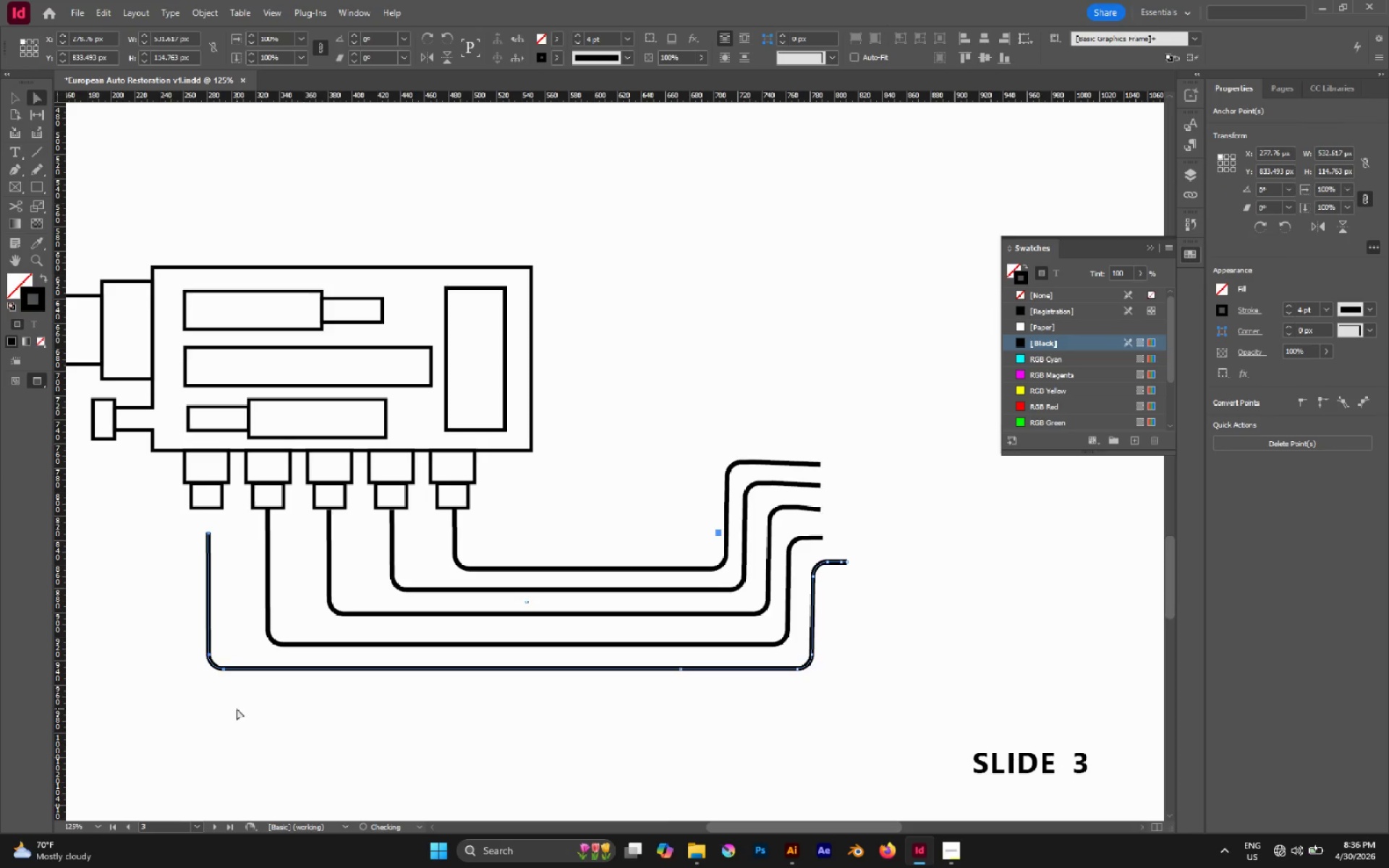 
key(ArrowLeft)
 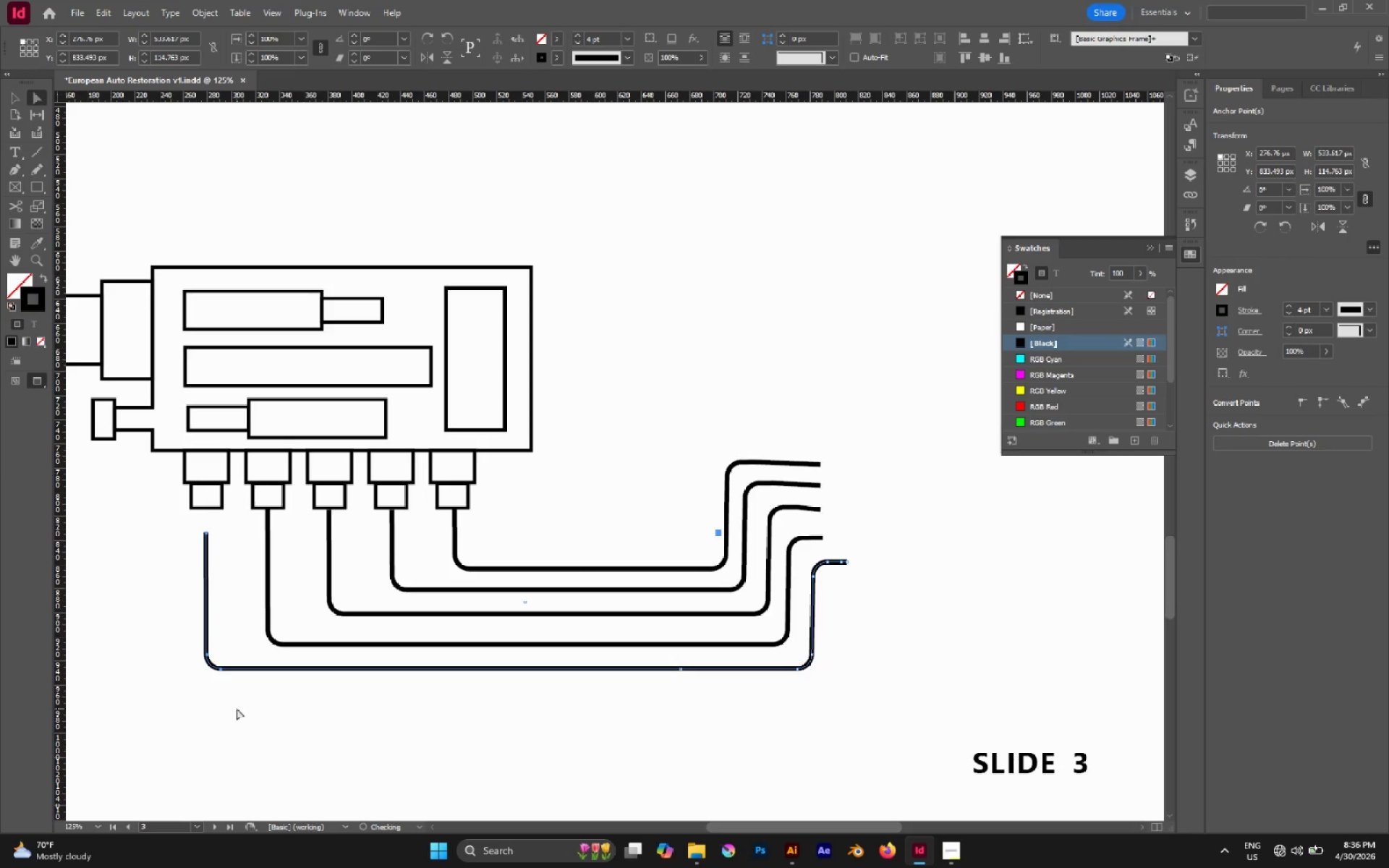 
key(ArrowLeft)
 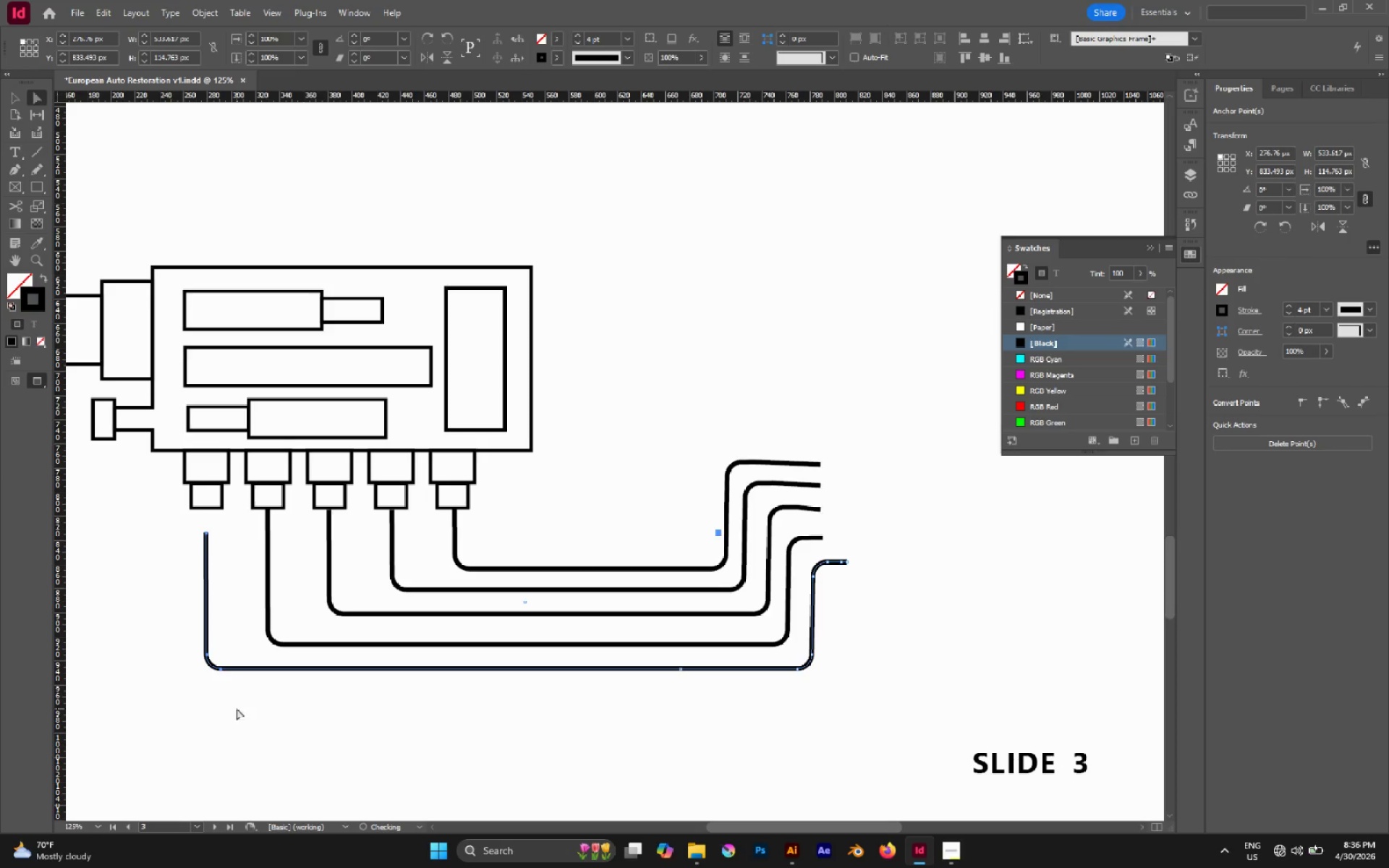 
key(ArrowLeft)
 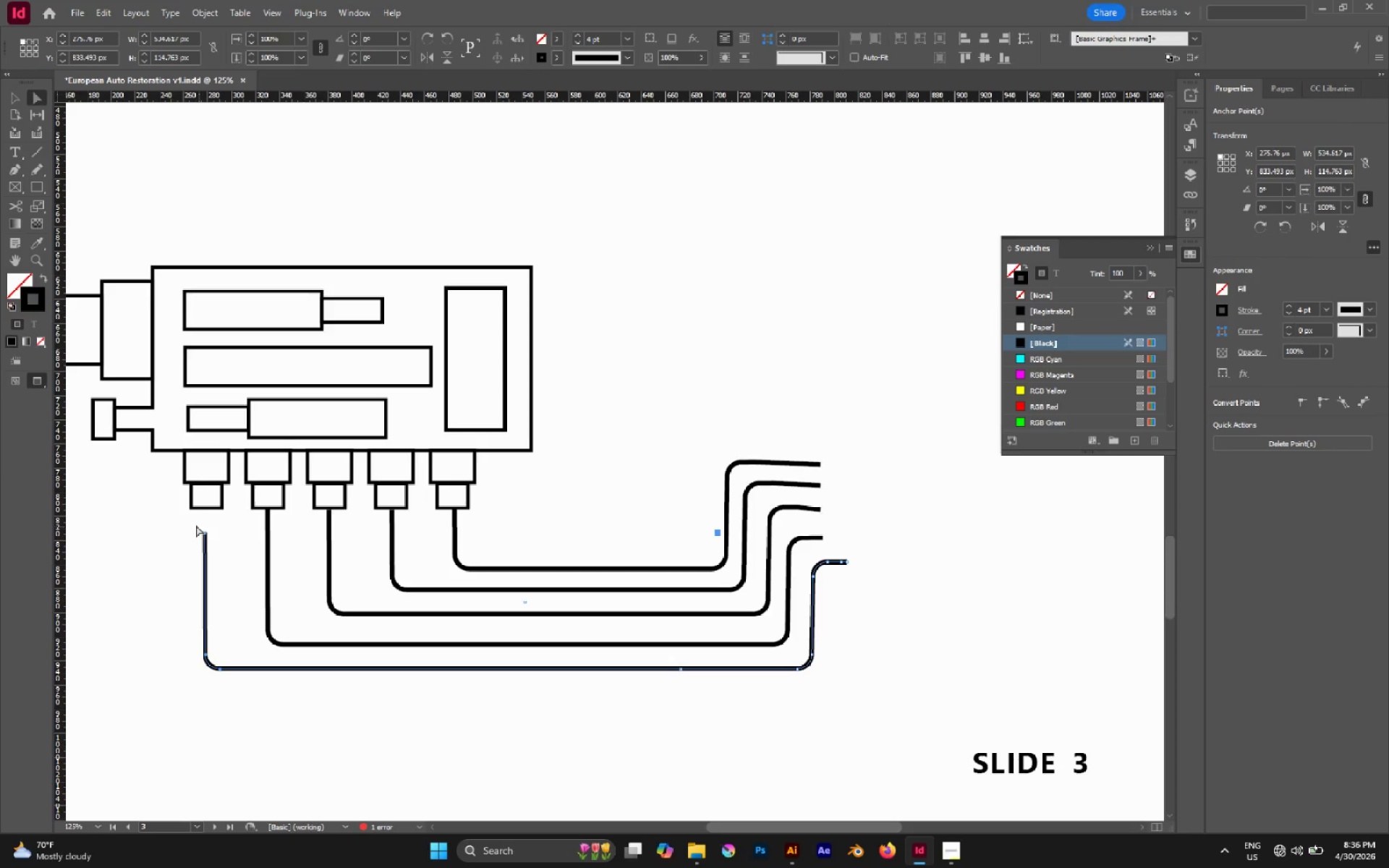 
left_click_drag(start_coordinate=[196, 525], to_coordinate=[224, 557])
 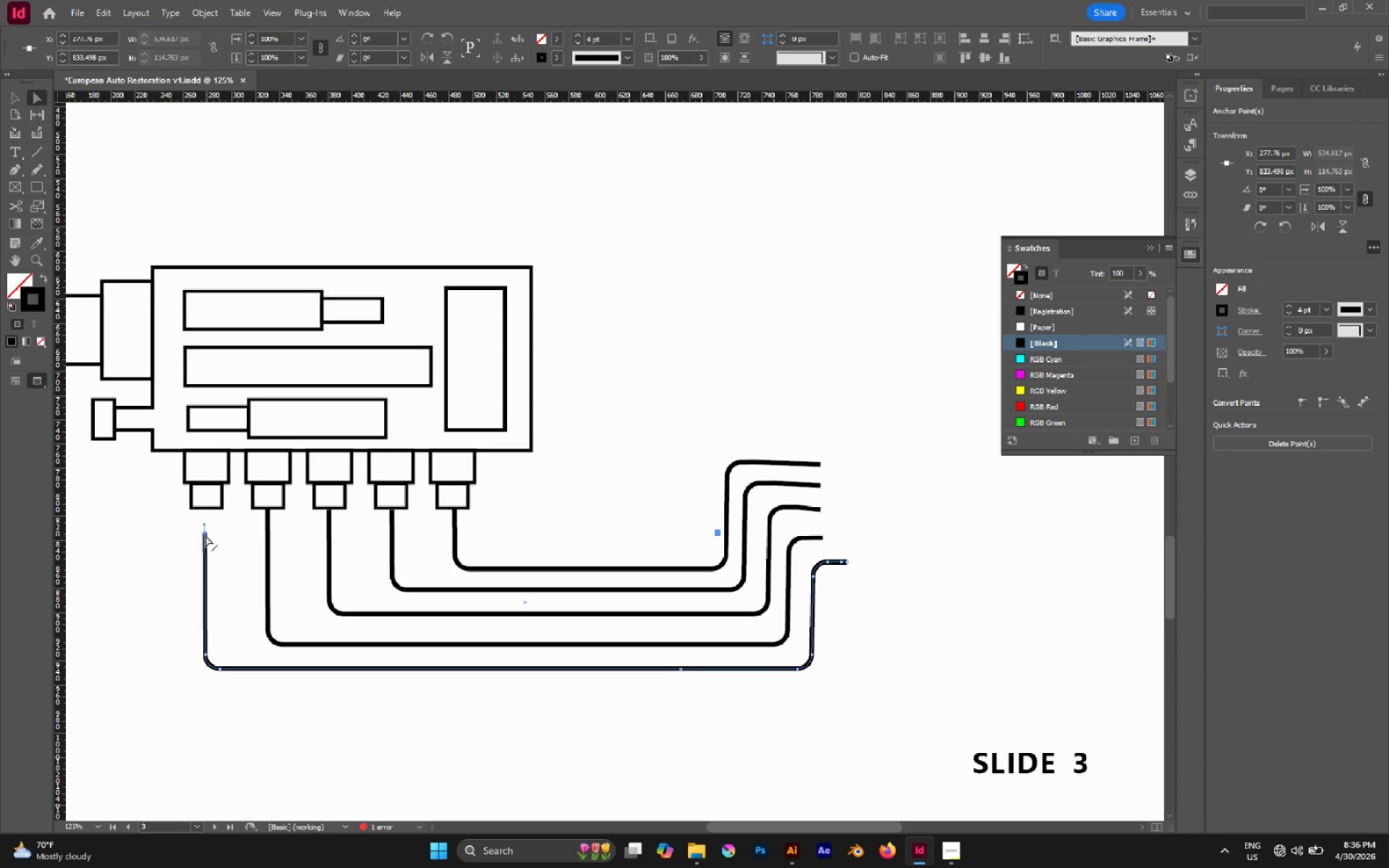 
left_click_drag(start_coordinate=[205, 535], to_coordinate=[209, 509])
 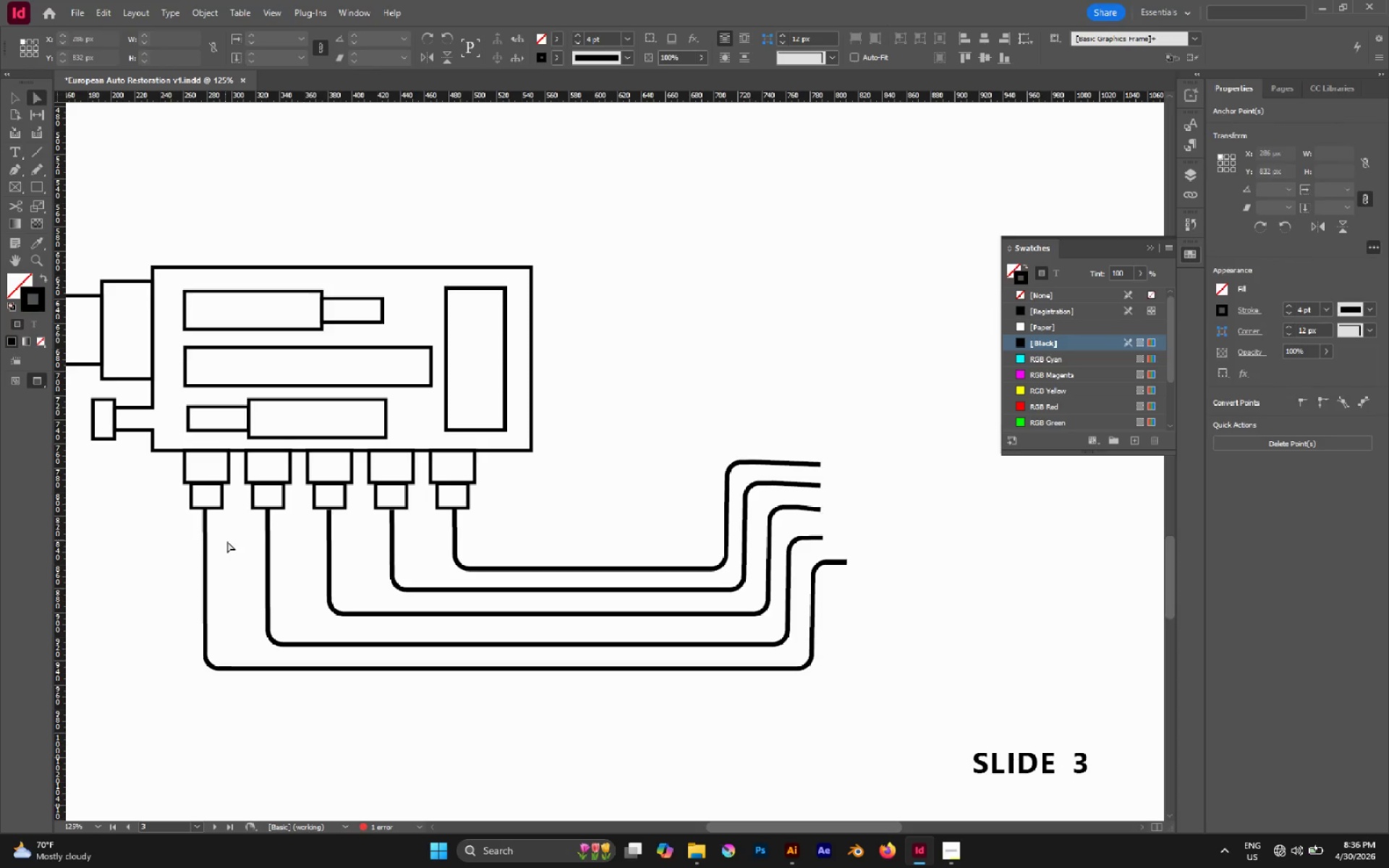 
hold_key(key=ShiftLeft, duration=1.67)
 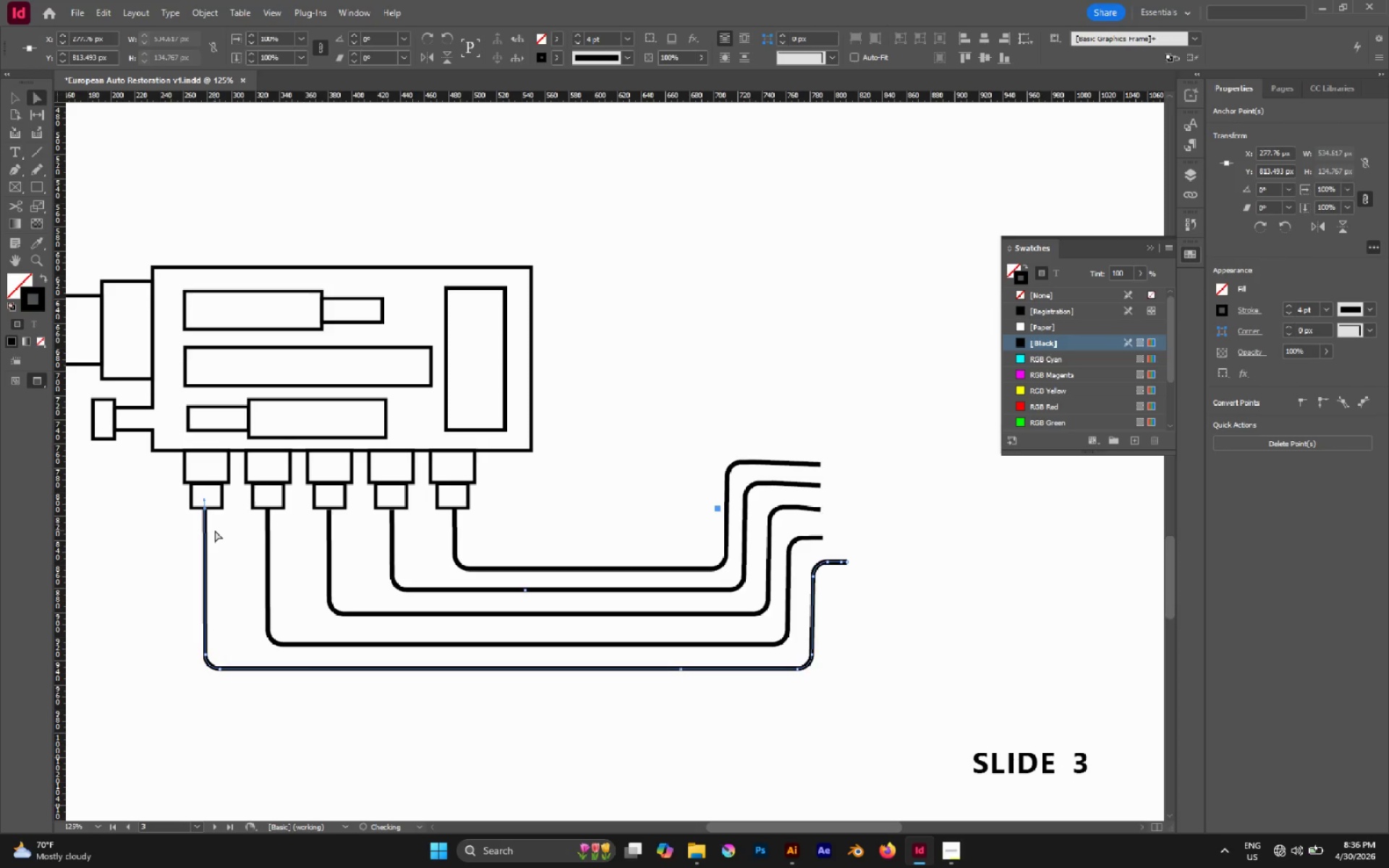 
left_click([215, 530])
 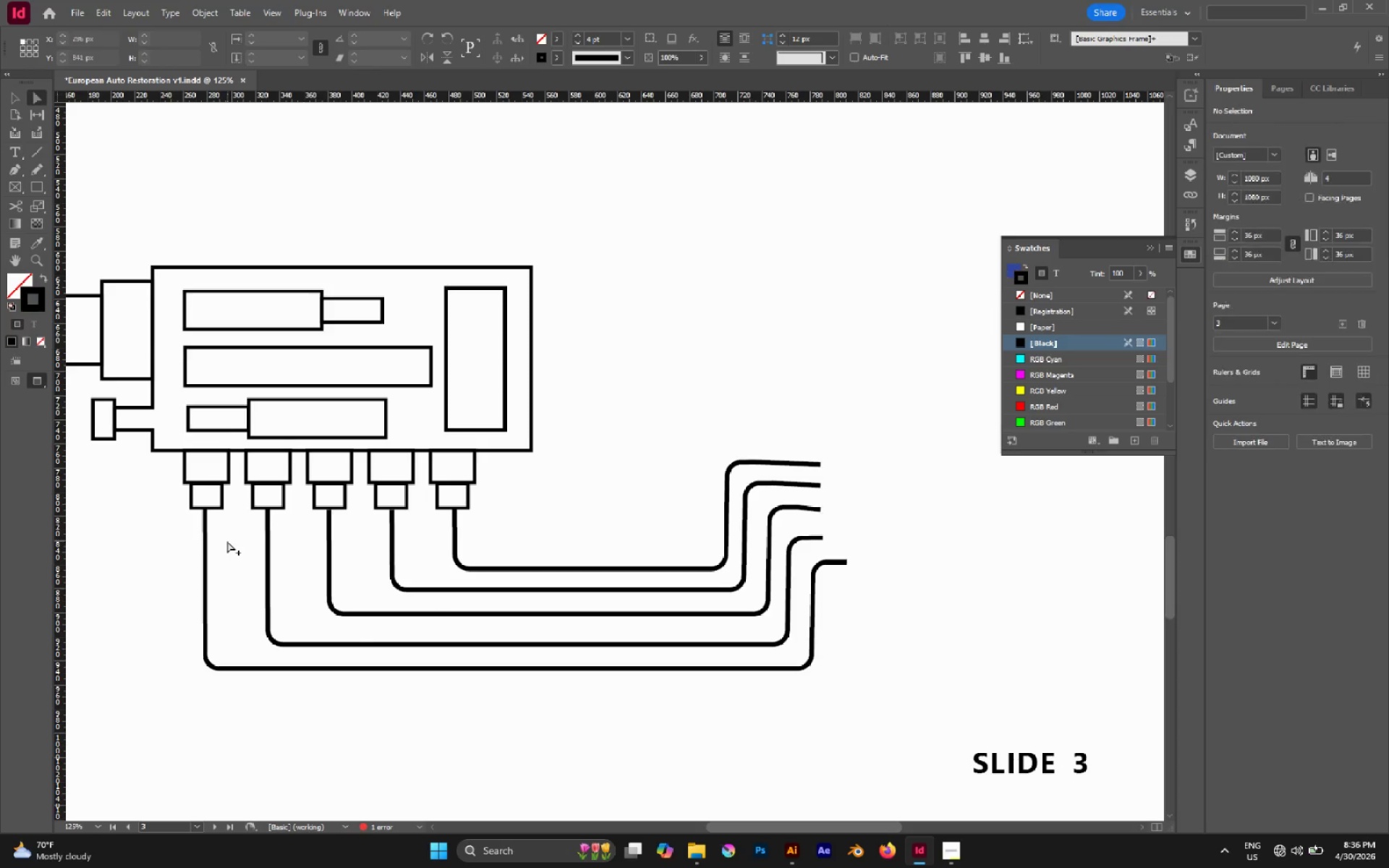 
hold_key(key=AltLeft, duration=0.67)
scroll: coordinate [227, 542], scroll_direction: down, amount: 1.0
 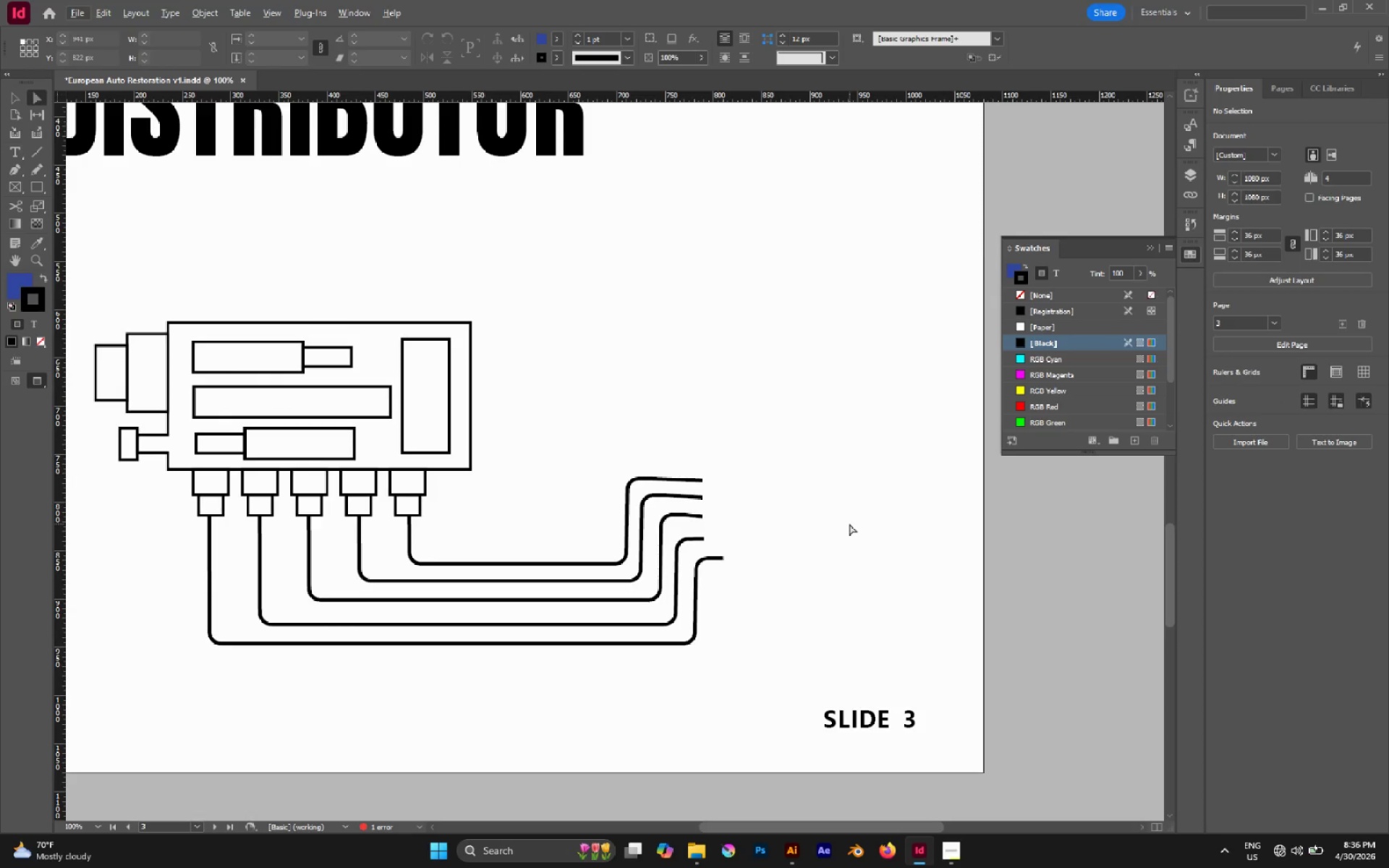 
hold_key(key=AltLeft, duration=1.05)
scroll: coordinate [640, 532], scroll_direction: up, amount: 4.0
 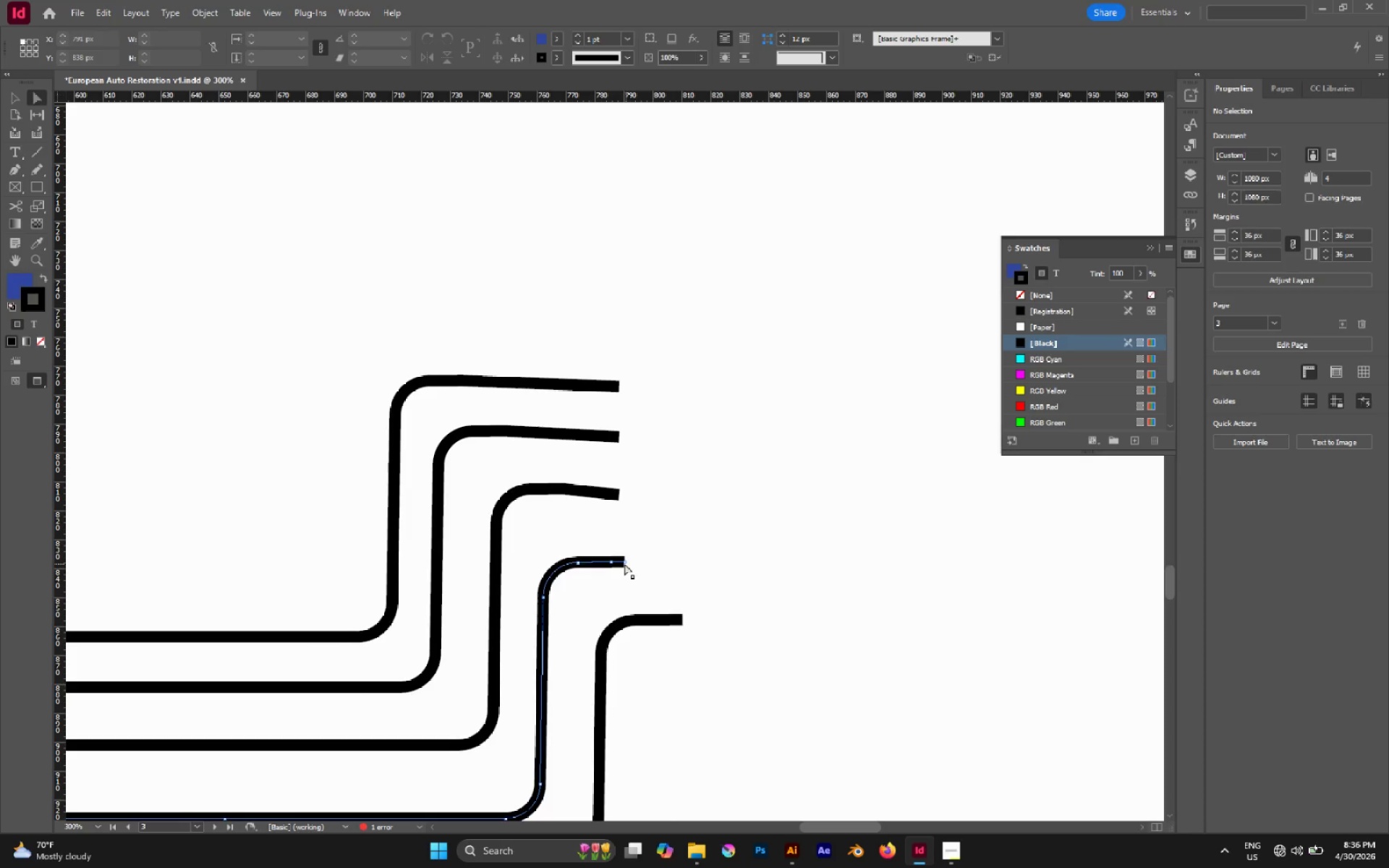 
left_click_drag(start_coordinate=[624, 563], to_coordinate=[679, 566])
 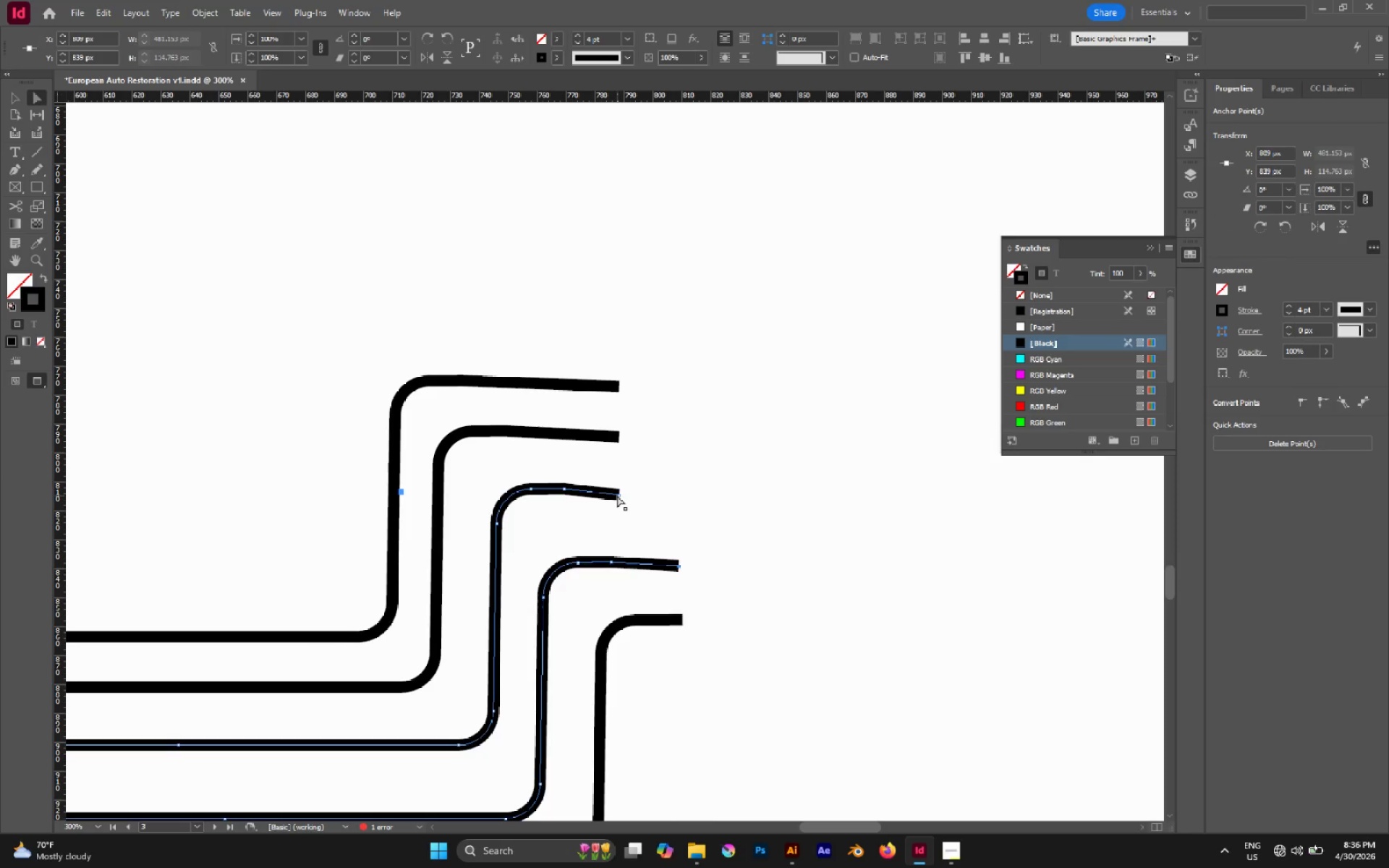 
left_click_drag(start_coordinate=[617, 495], to_coordinate=[679, 494])
 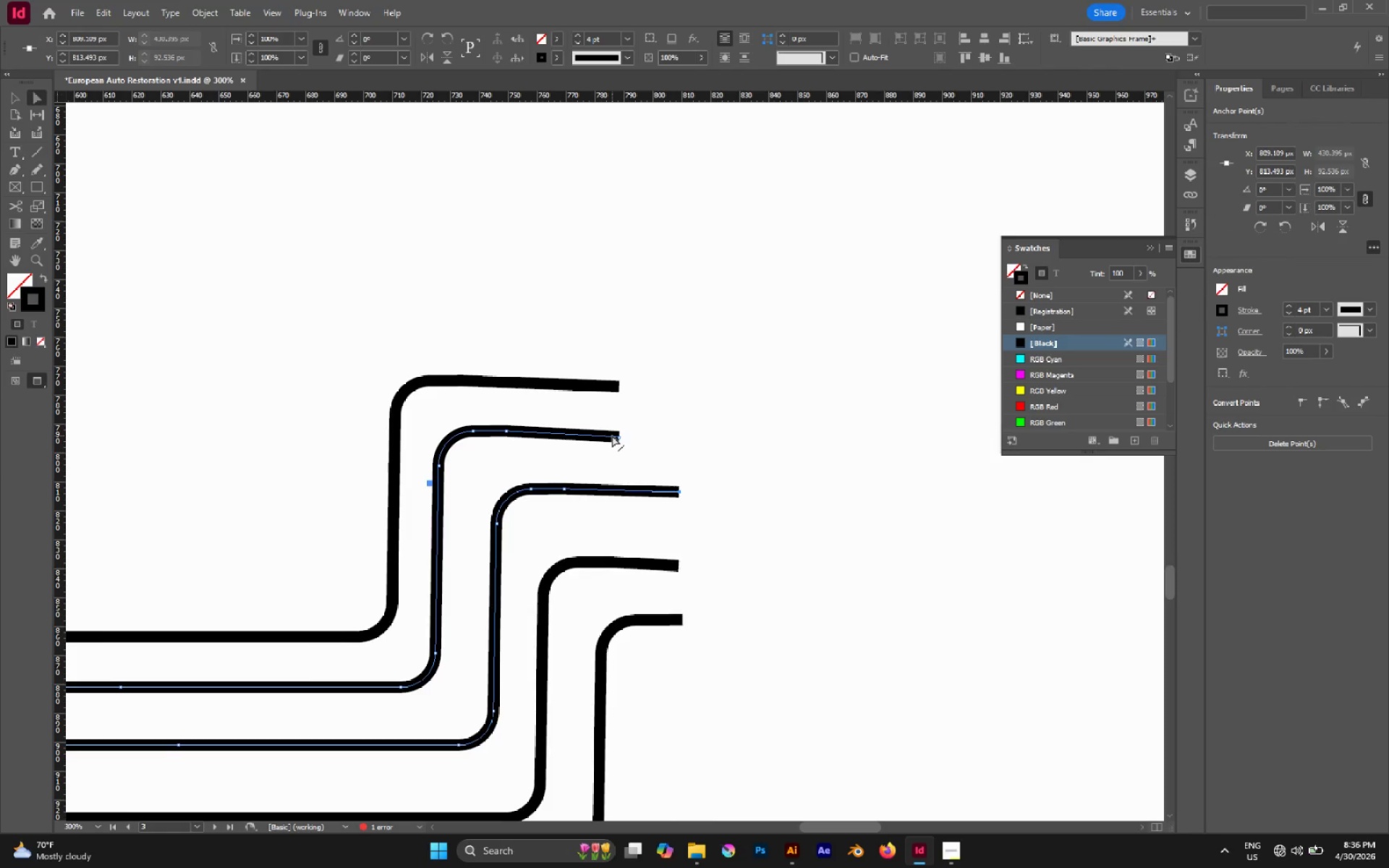 
left_click([621, 438])
 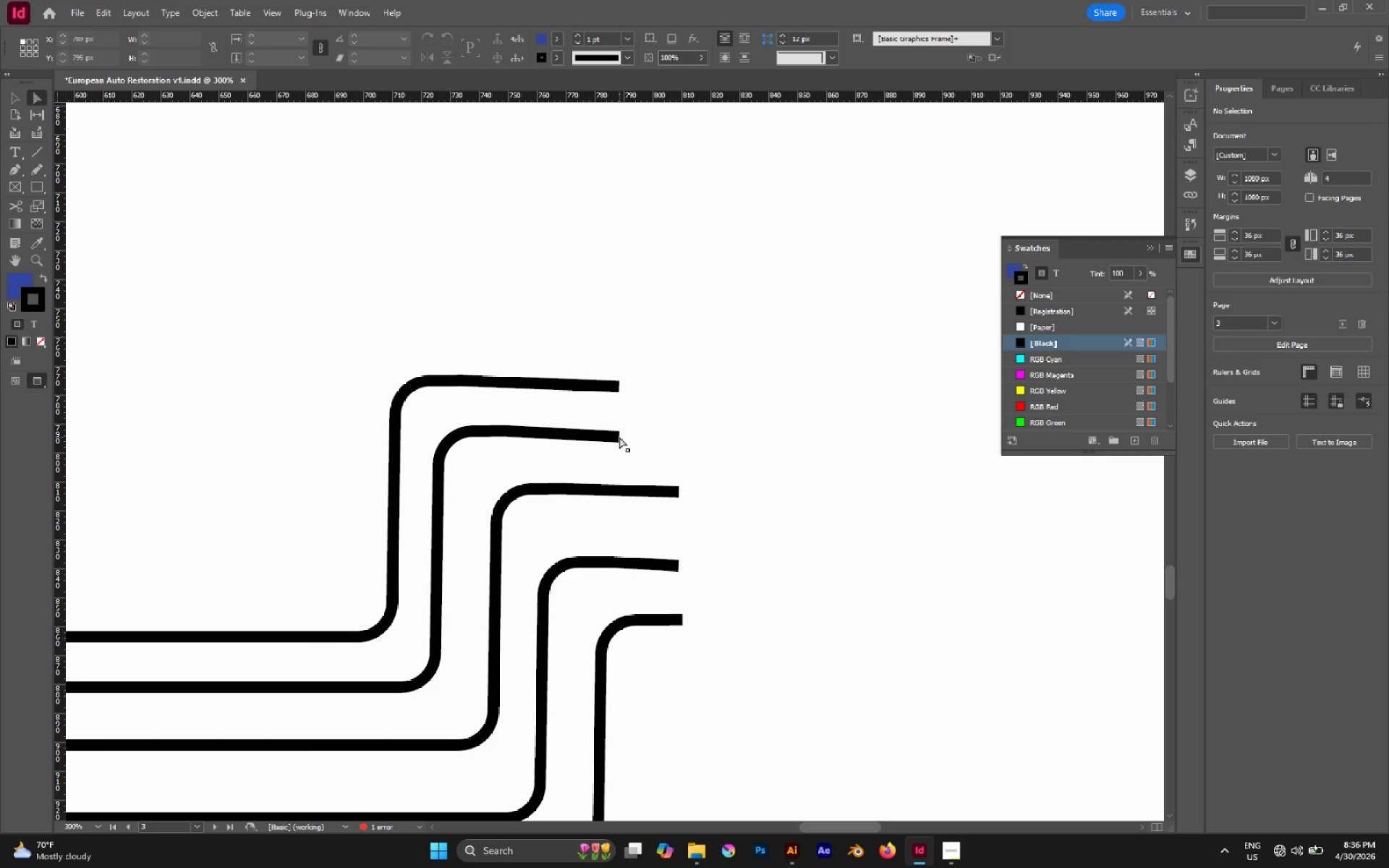 
double_click([617, 435])
 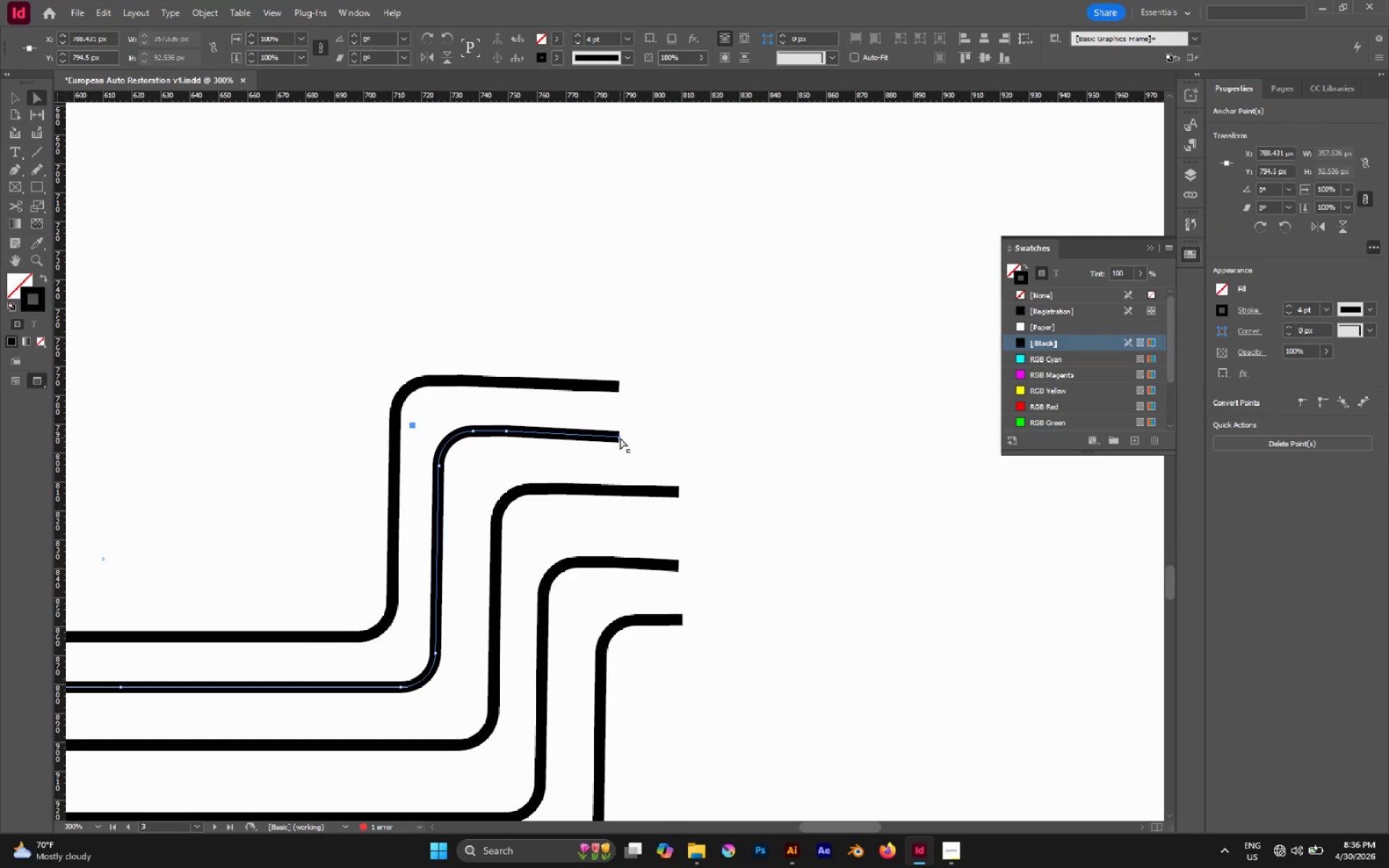 
left_click_drag(start_coordinate=[619, 438], to_coordinate=[678, 435])
 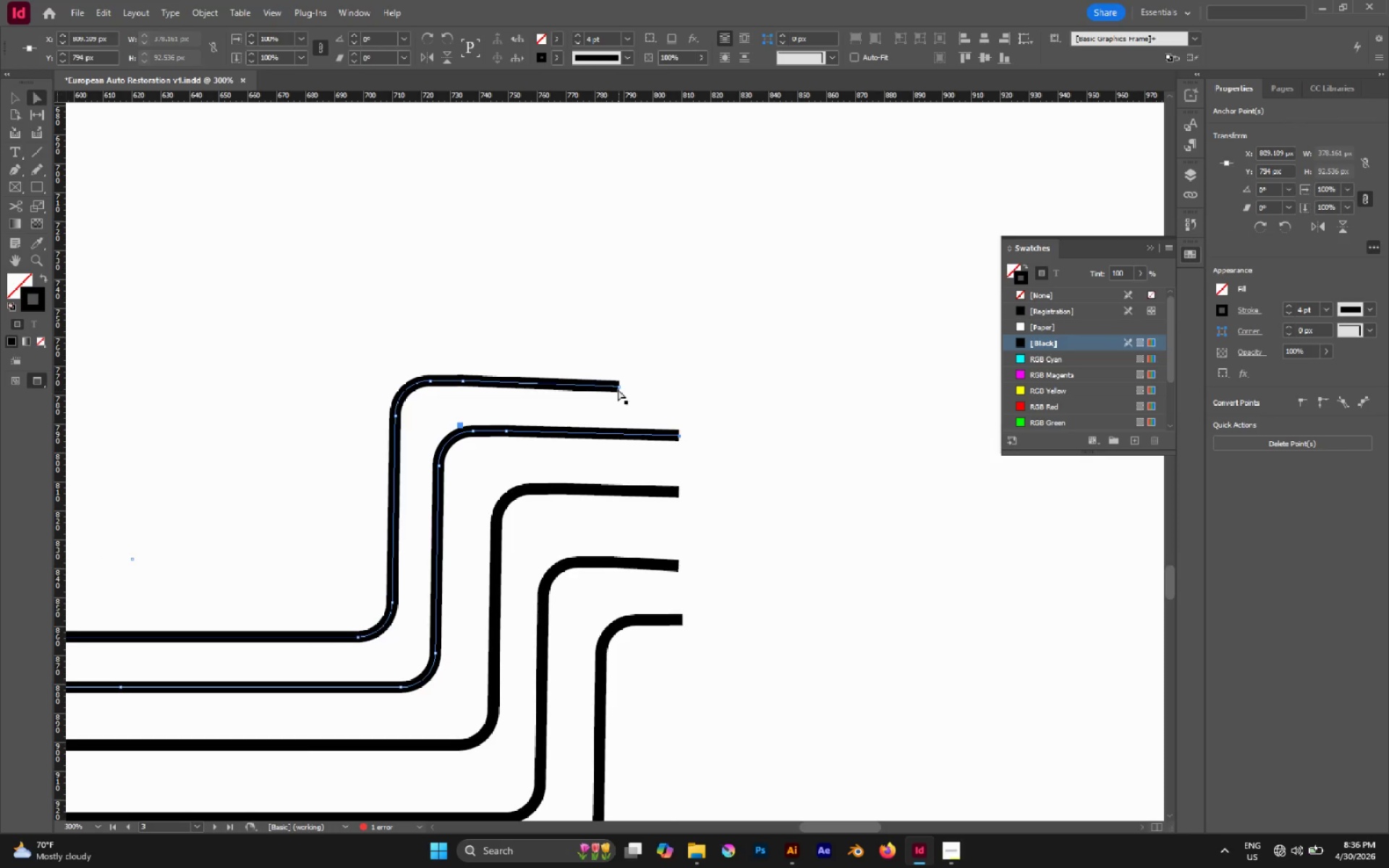 
left_click([617, 388])
 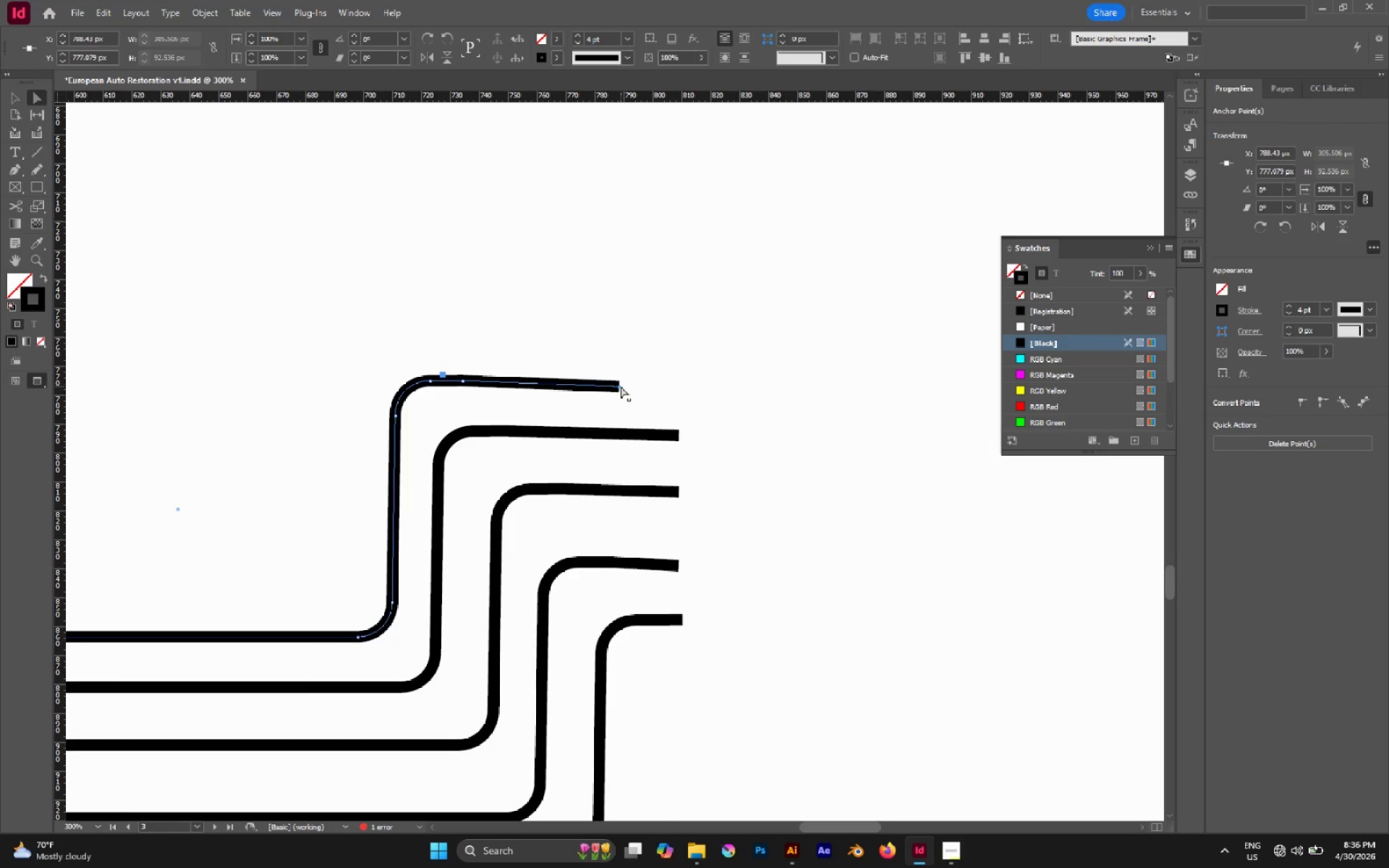 
left_click_drag(start_coordinate=[621, 386], to_coordinate=[685, 386])
 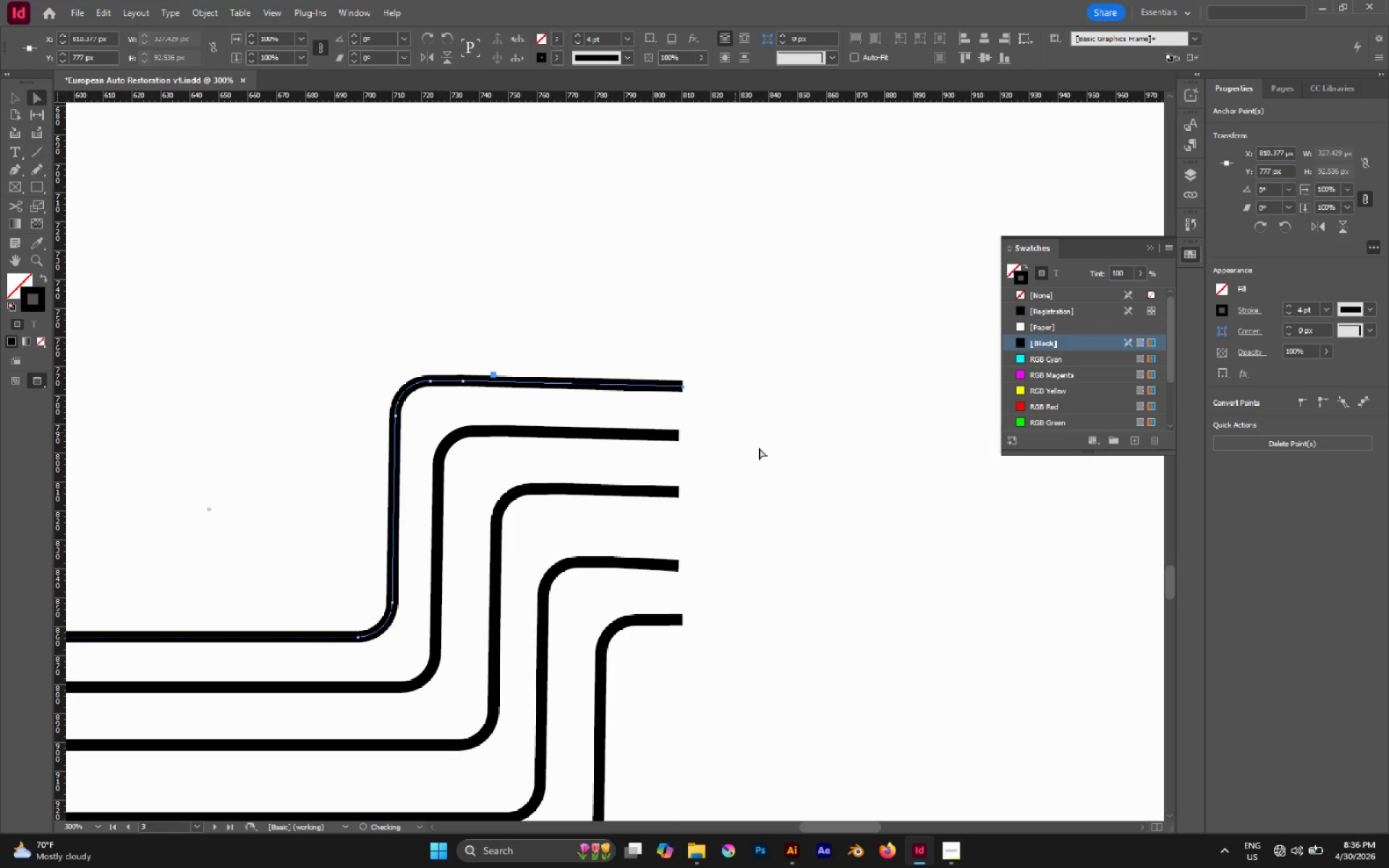 
left_click([760, 448])
 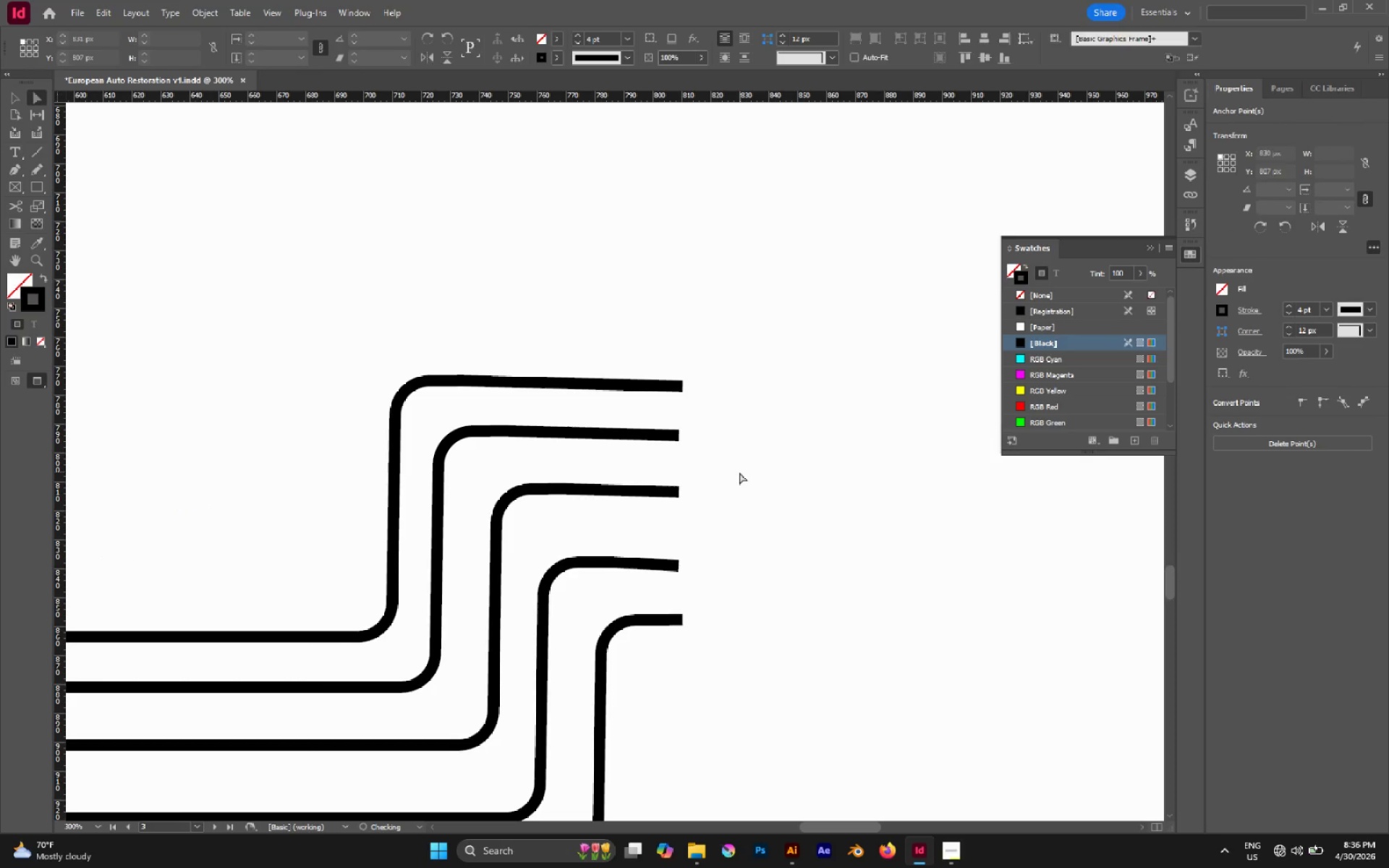 
hold_key(key=AltLeft, duration=0.52)
scroll: coordinate [735, 477], scroll_direction: down, amount: 1.0
 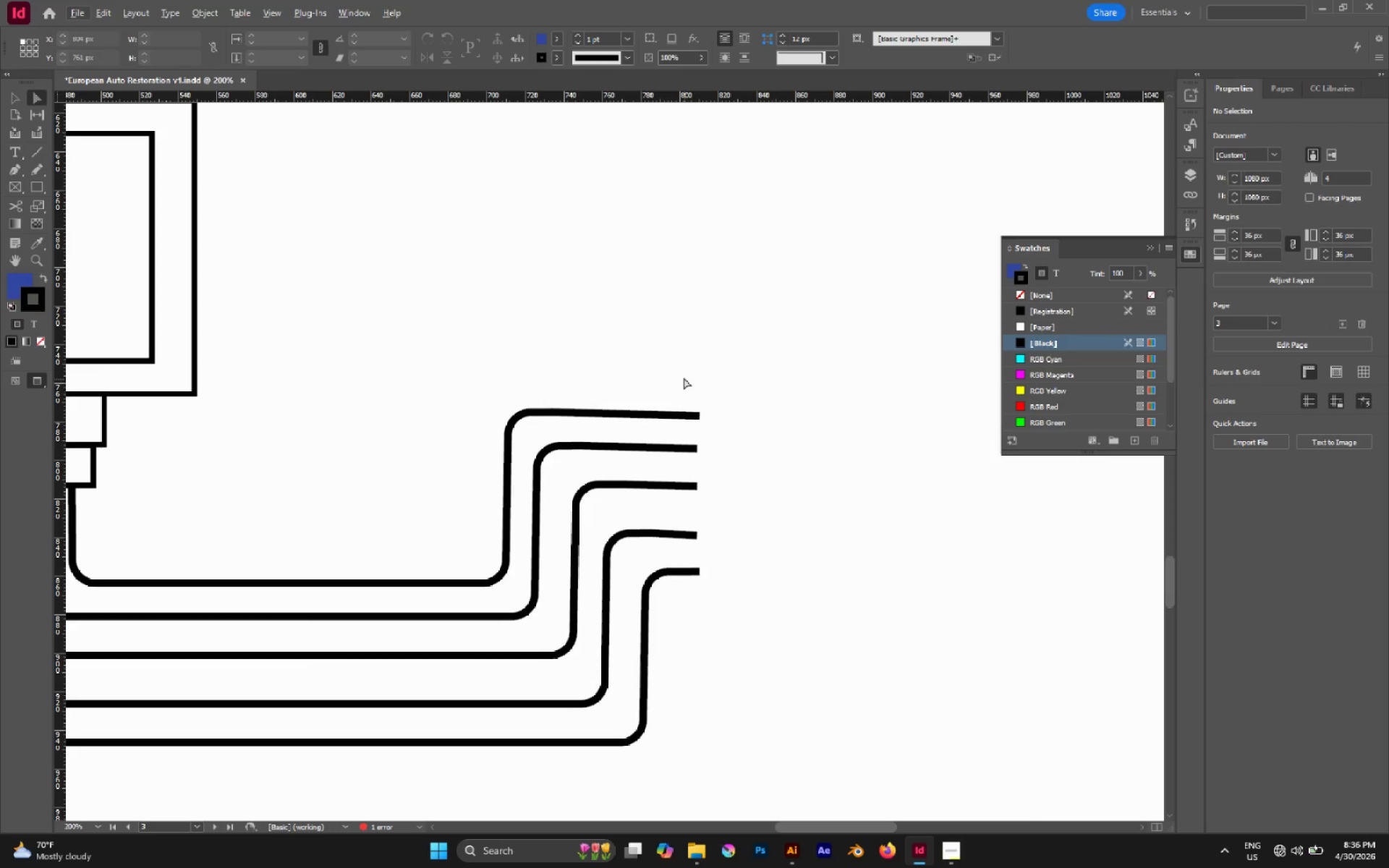 
left_click_drag(start_coordinate=[684, 378], to_coordinate=[755, 613])
 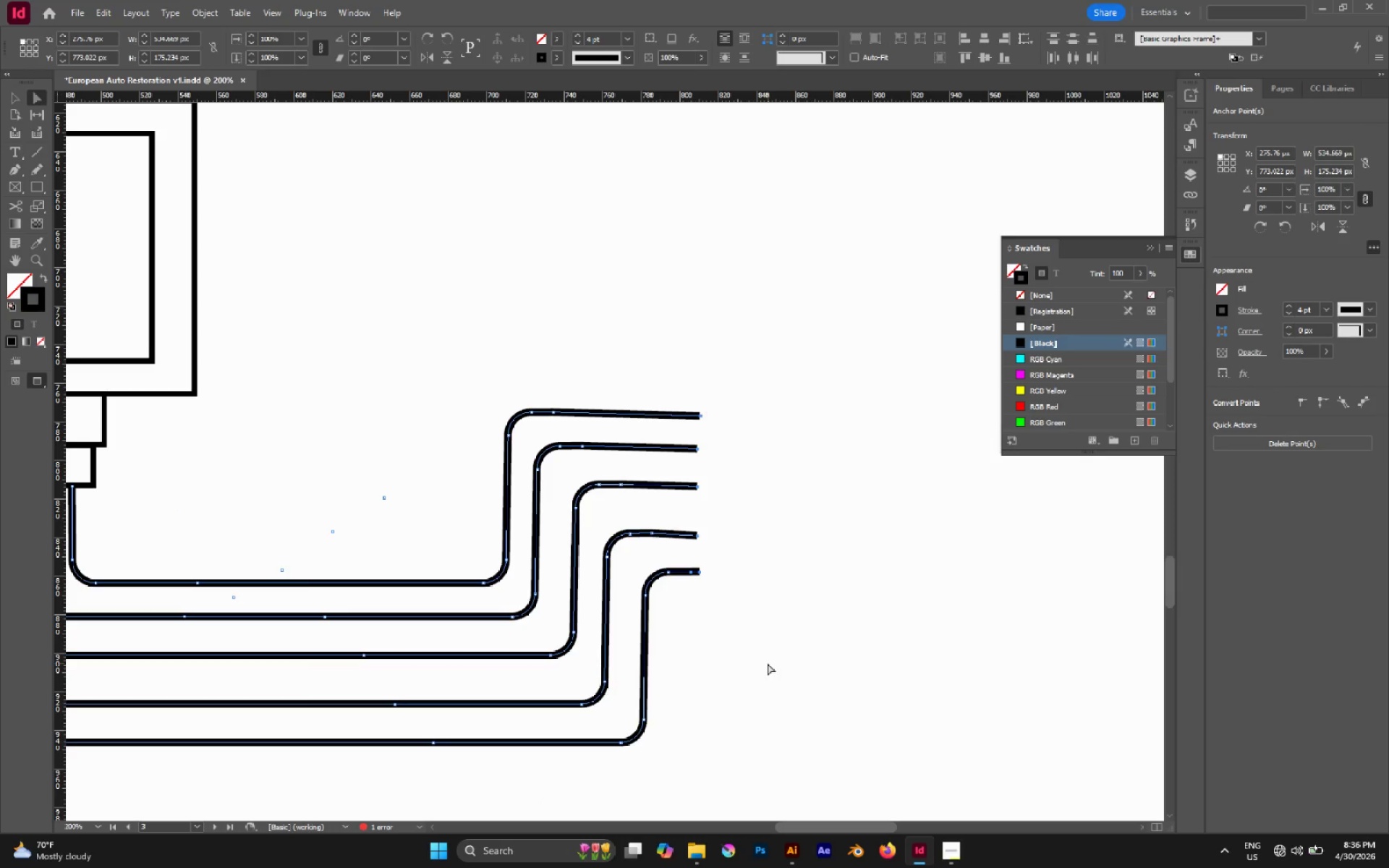 
key(S)
 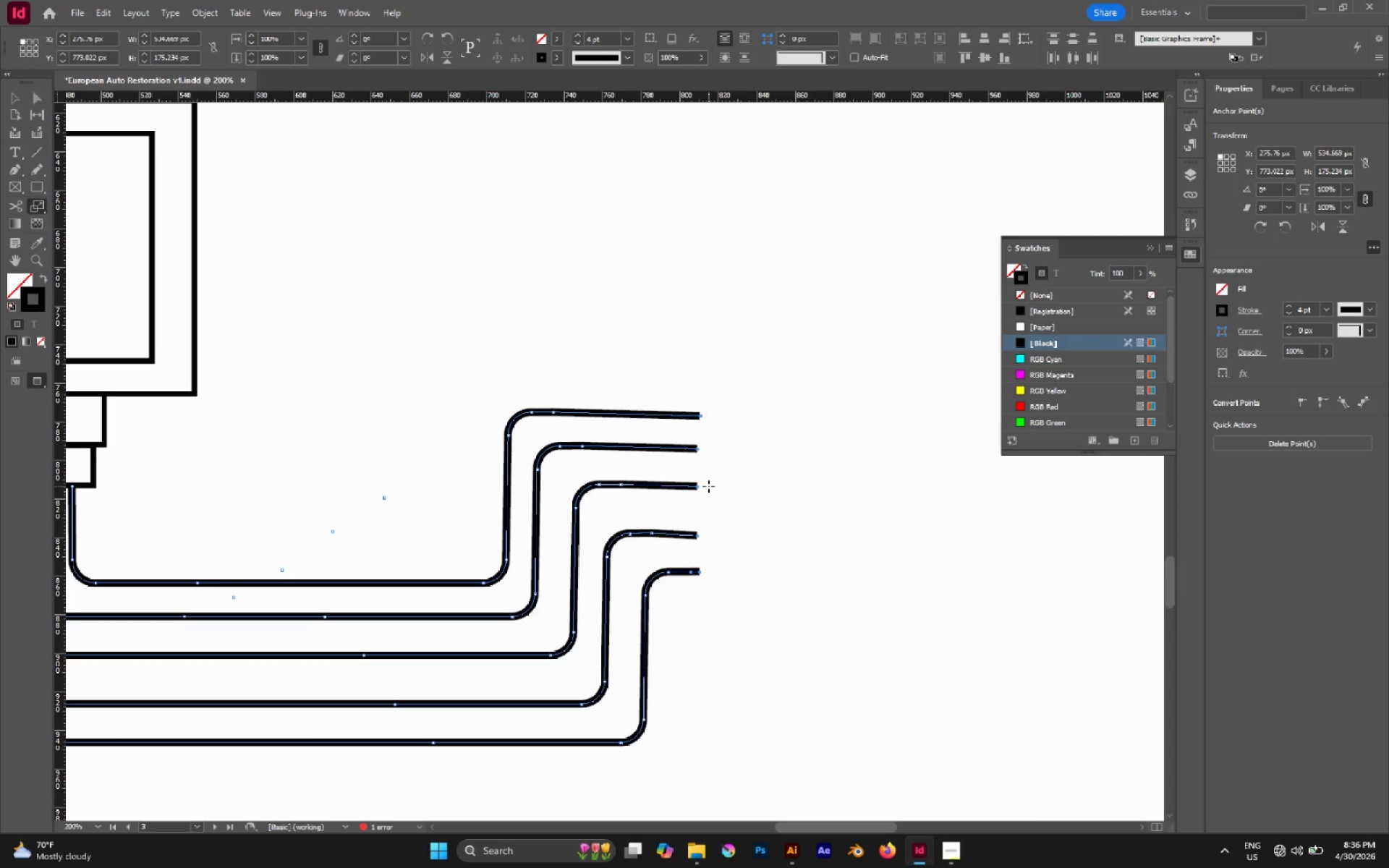 
left_click([708, 486])
 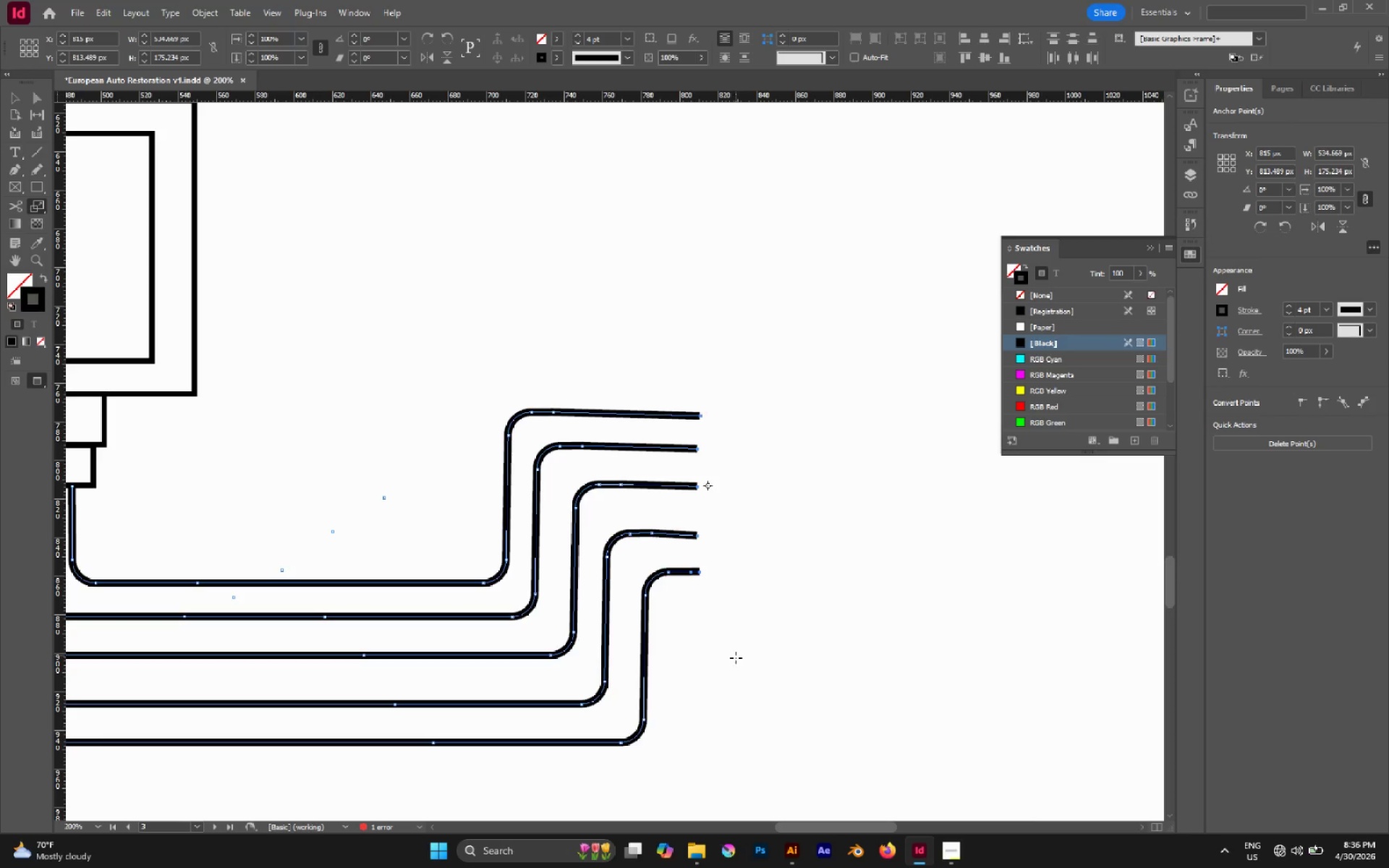 
left_click_drag(start_coordinate=[730, 676], to_coordinate=[729, 570])
 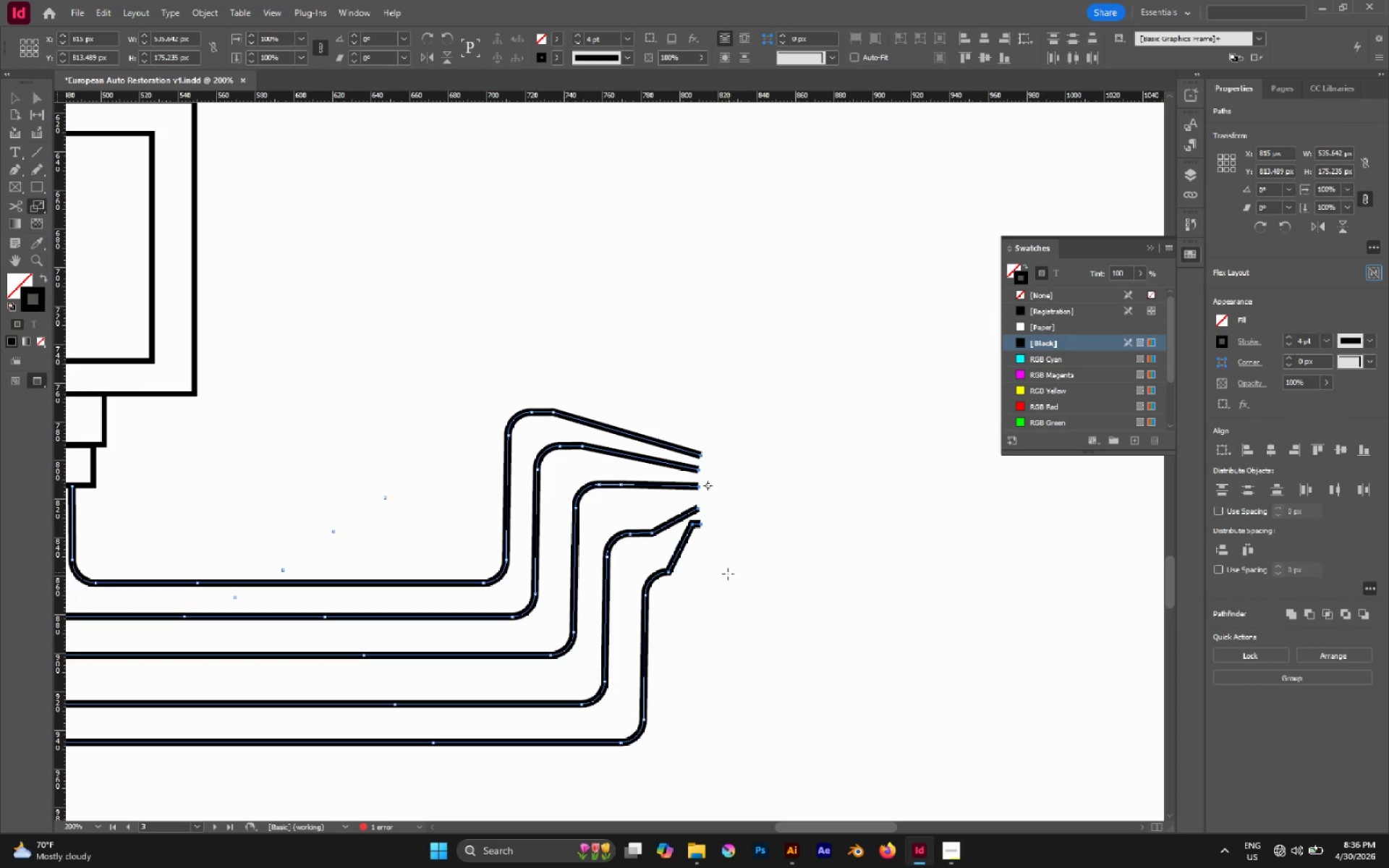 
hold_key(key=AltLeft, duration=0.53)
scroll: coordinate [705, 580], scroll_direction: down, amount: 3.0
 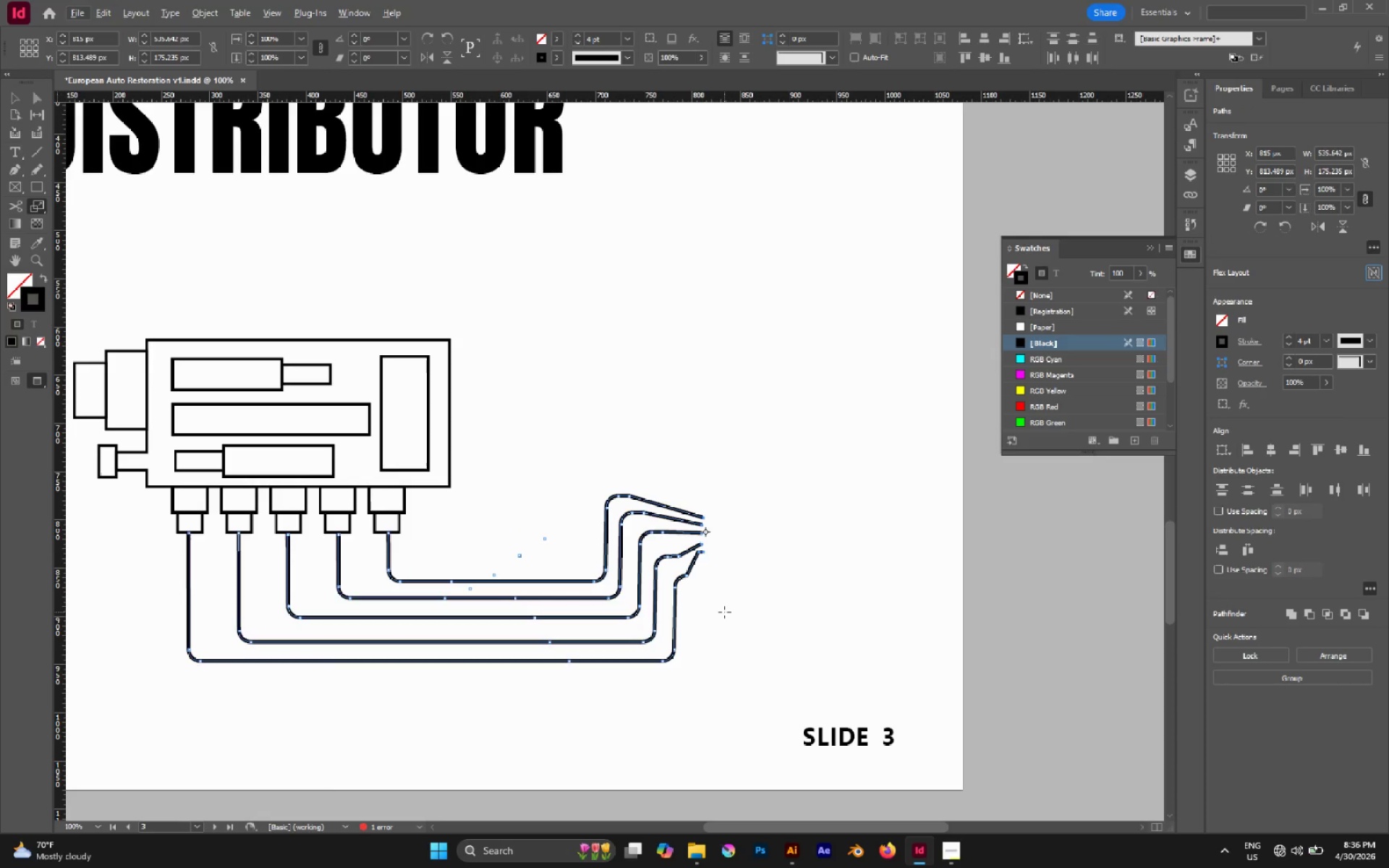 
type(aa)
 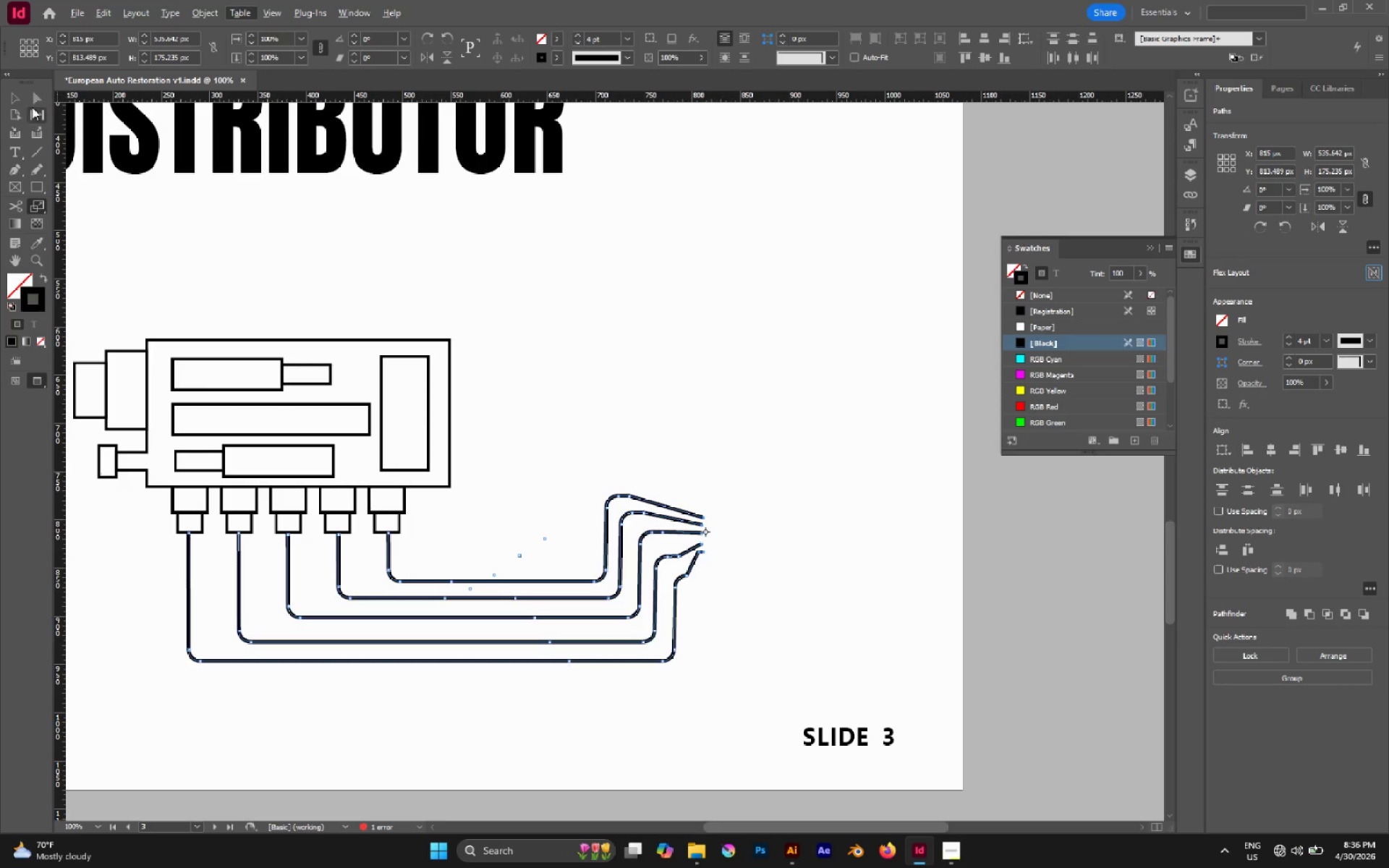 
left_click([43, 102])
 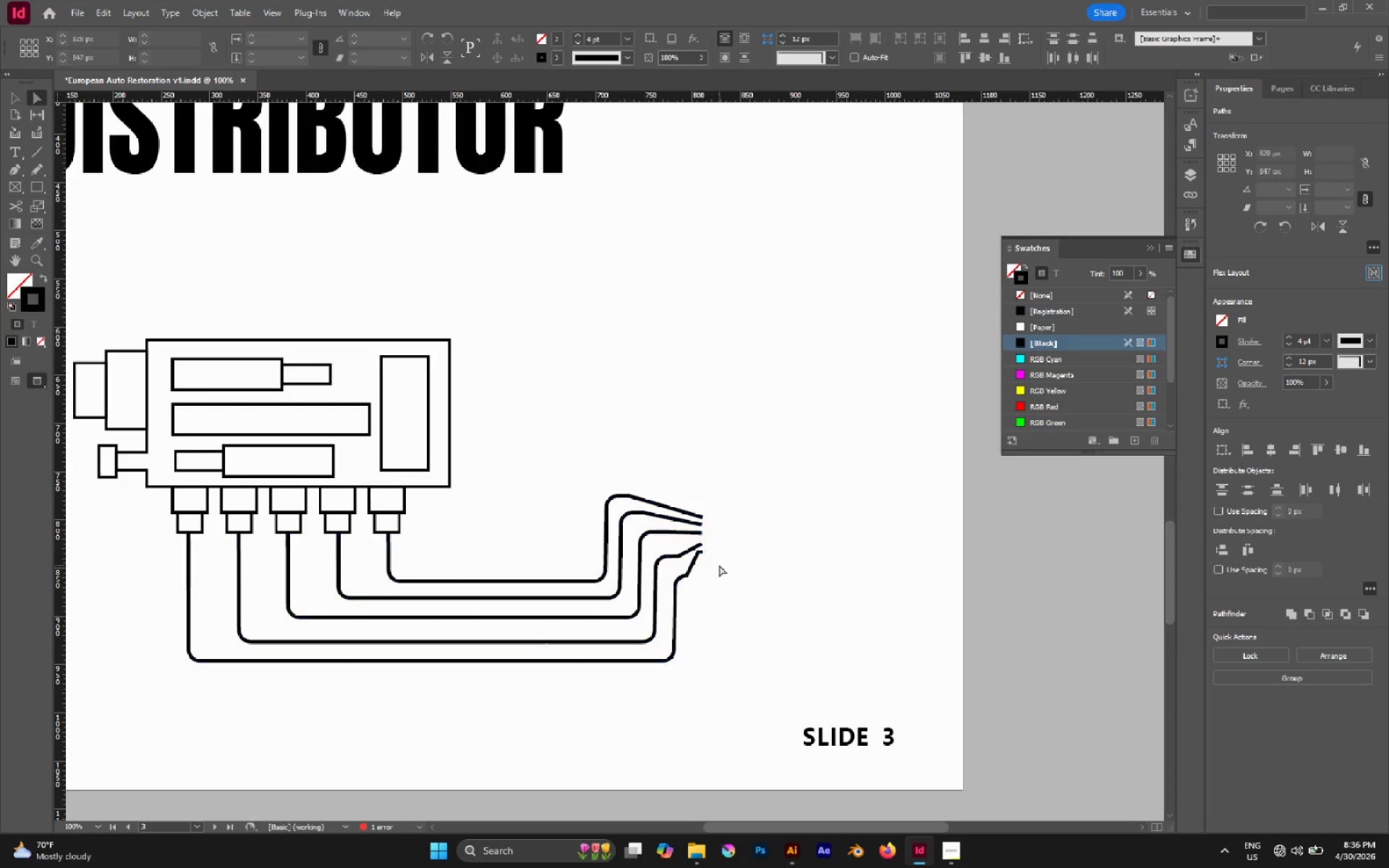 
hold_key(key=AltLeft, duration=0.66)
scroll: coordinate [698, 569], scroll_direction: up, amount: 5.0
 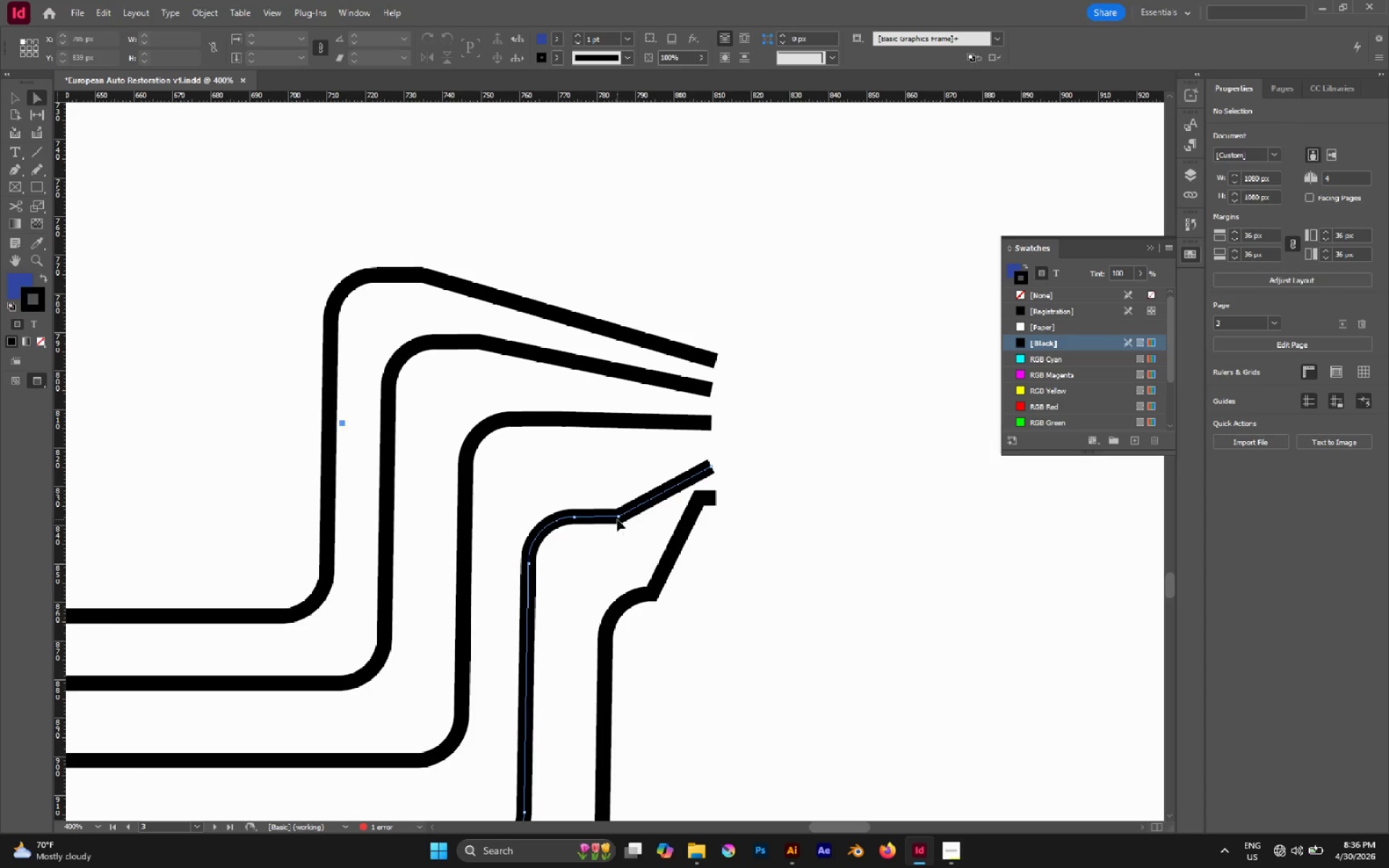 
double_click([618, 513])
 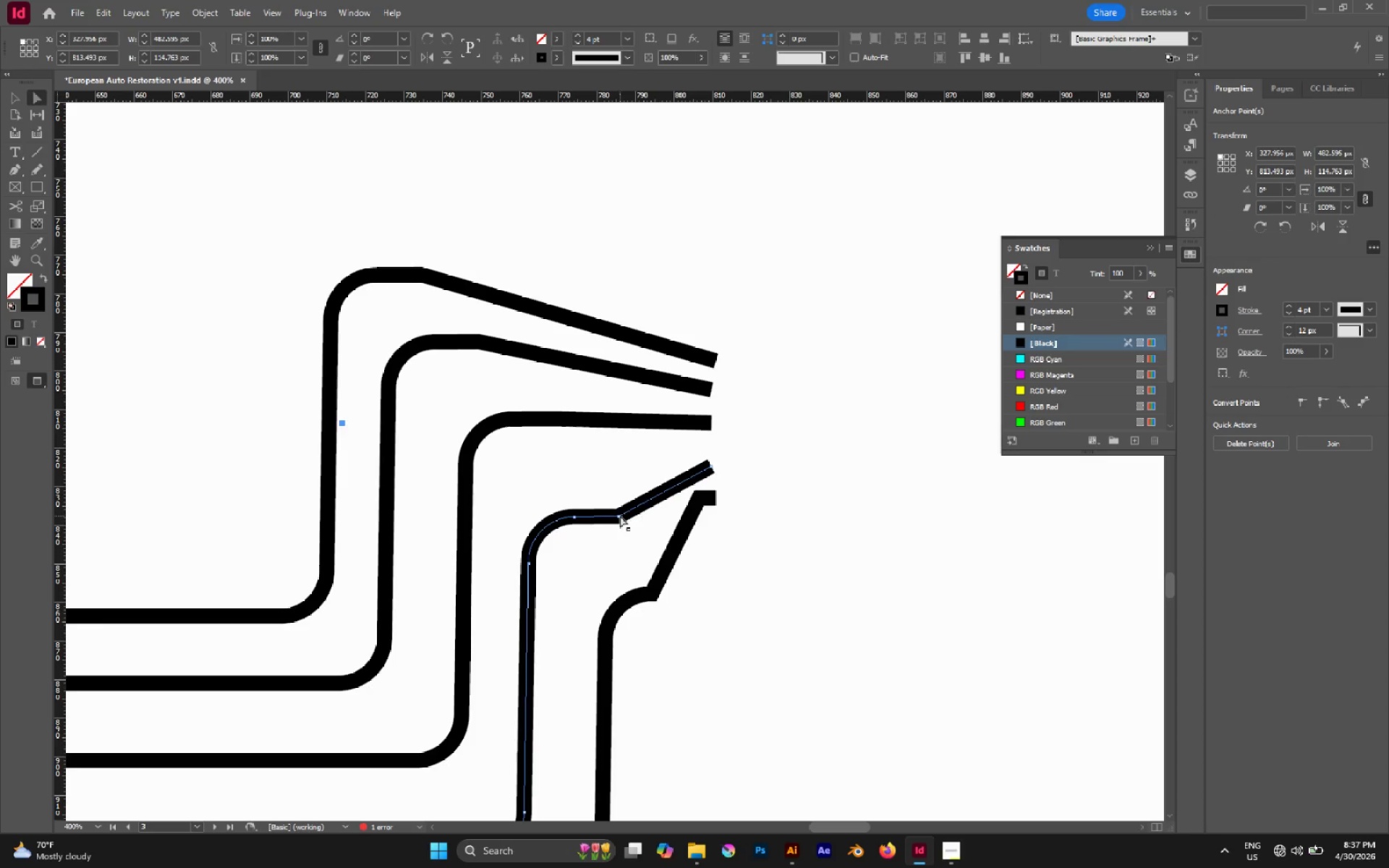 
triple_click([620, 516])
 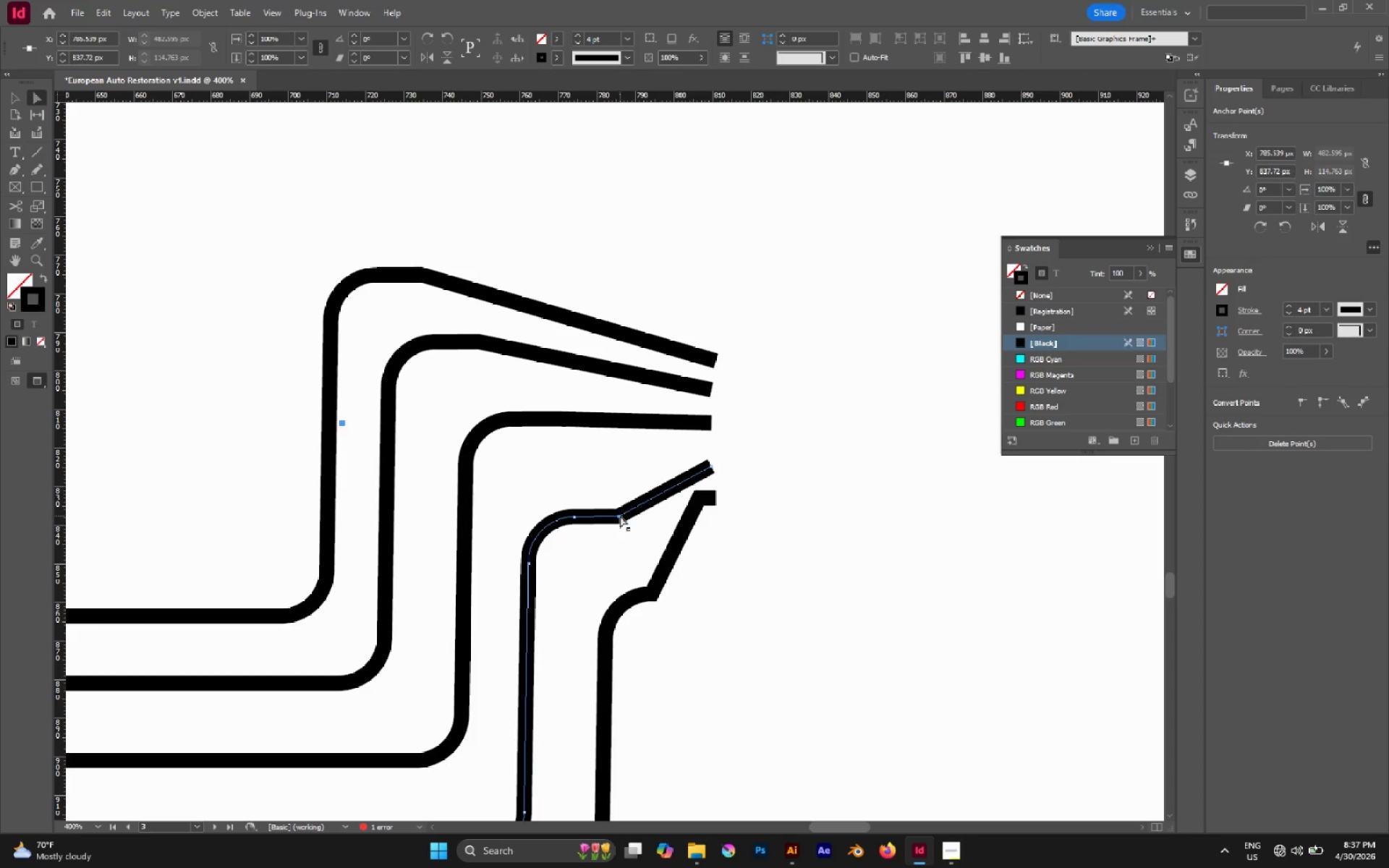 
left_click_drag(start_coordinate=[620, 516], to_coordinate=[683, 477])
 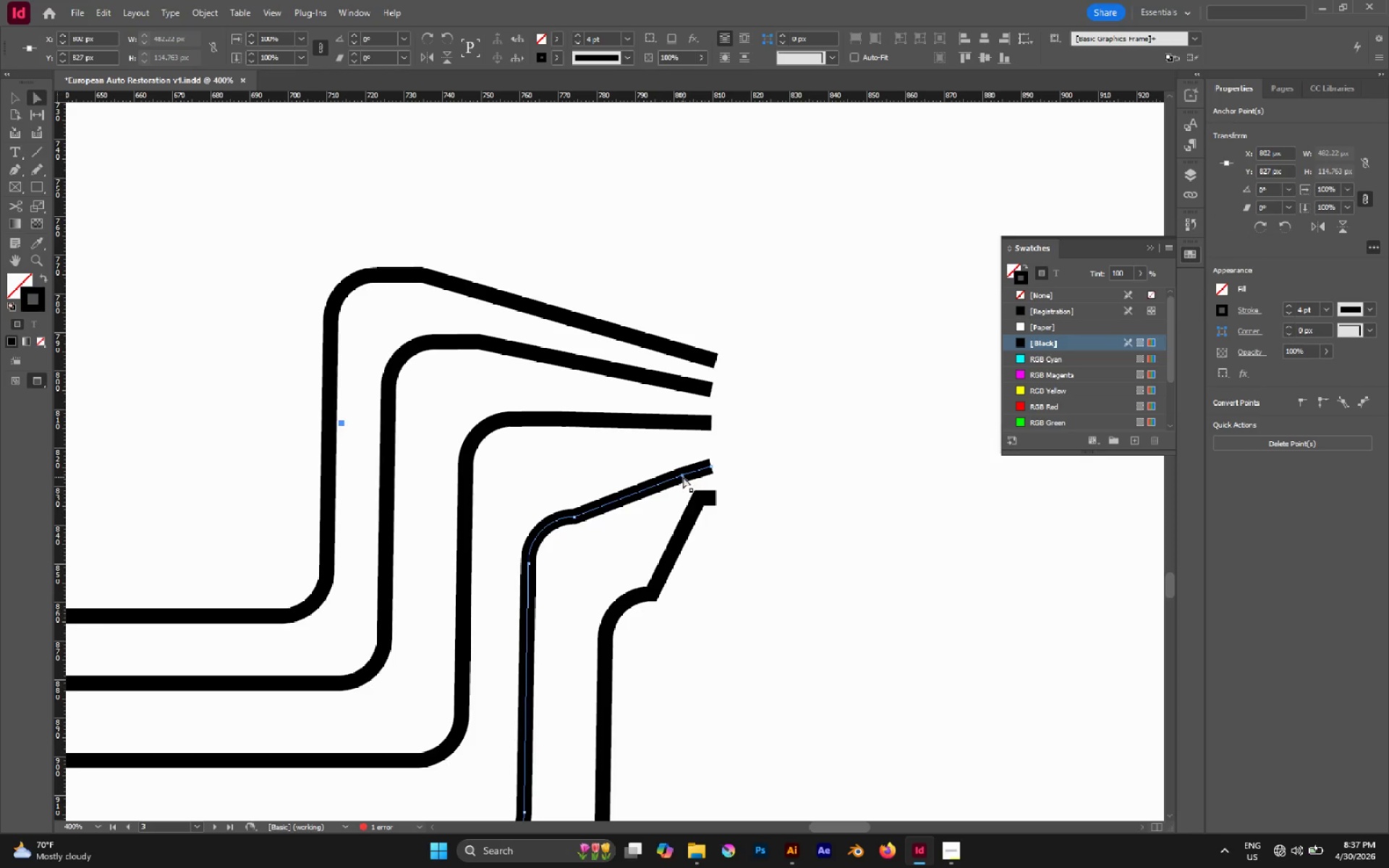 
key(P)
 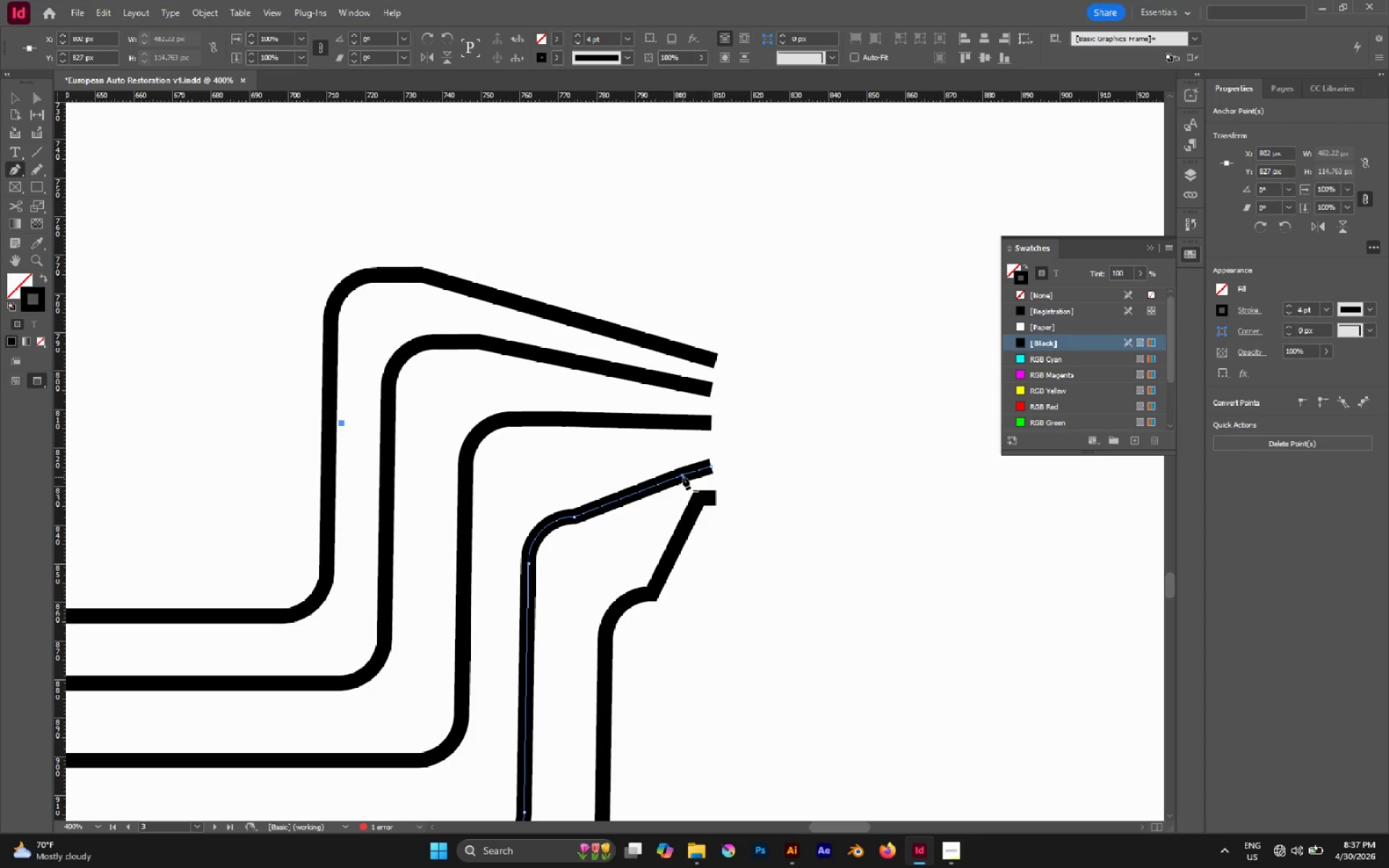 
left_click([683, 477])
 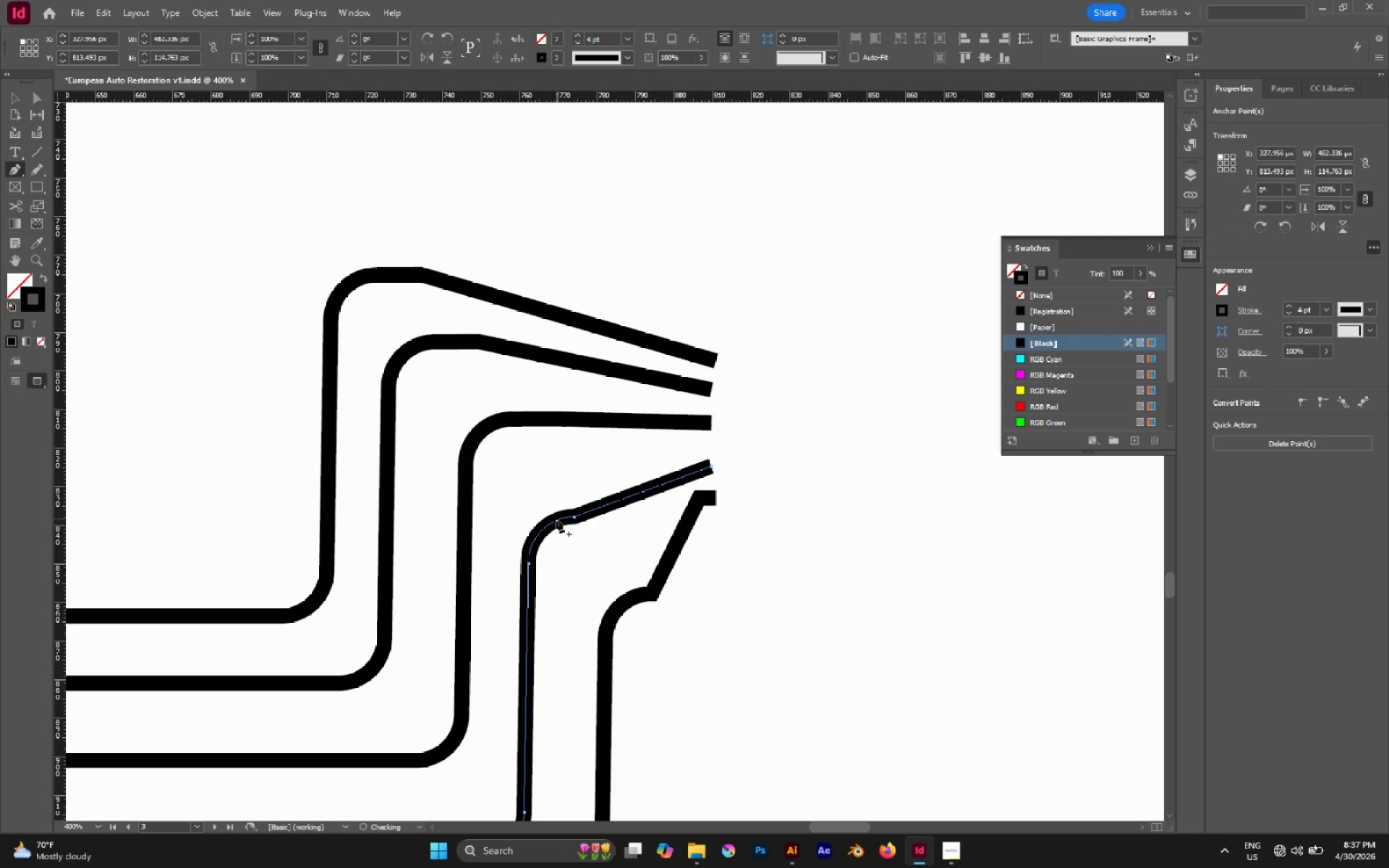 
key(A)
 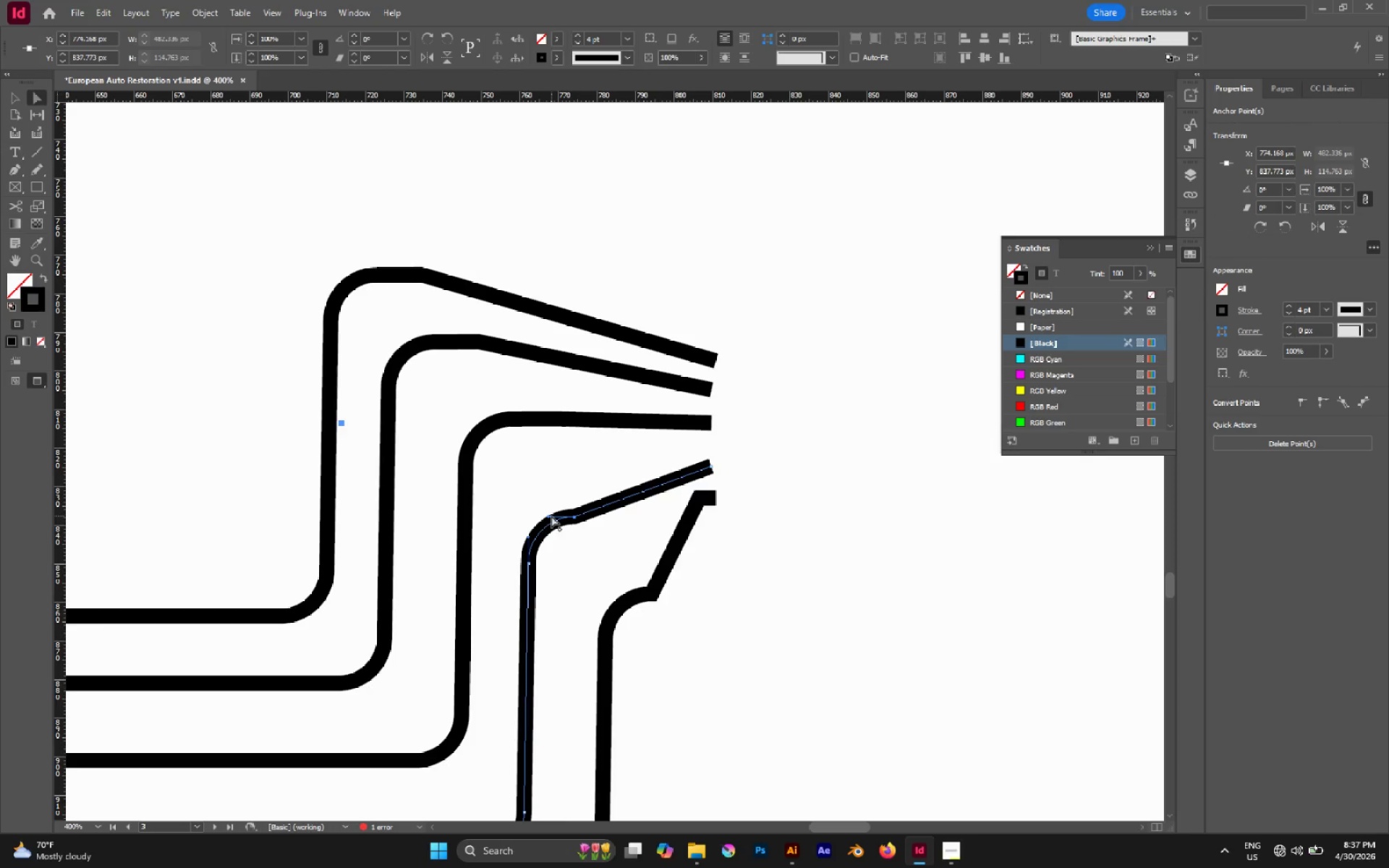 
left_click_drag(start_coordinate=[548, 516], to_coordinate=[547, 526])
 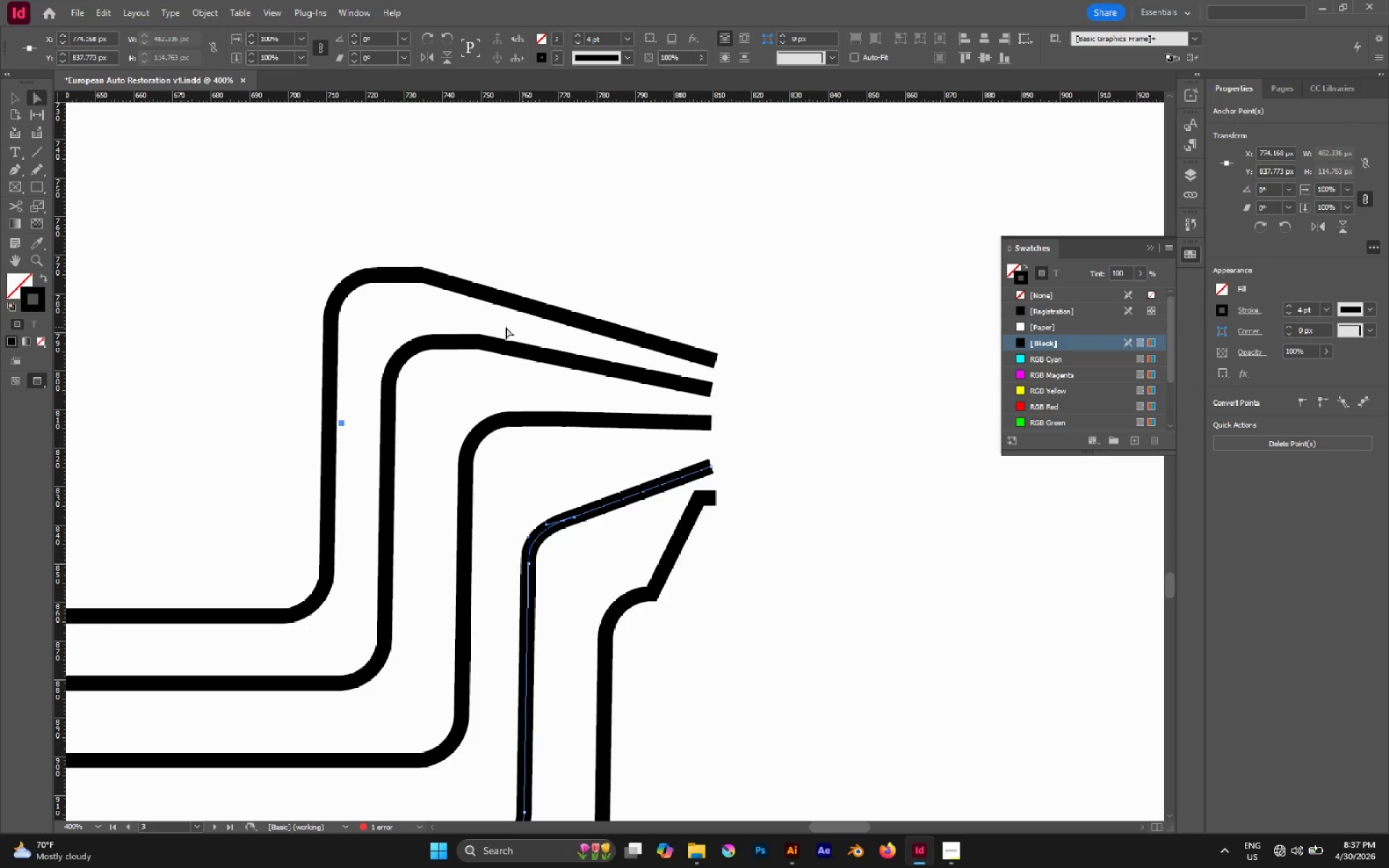 
left_click([461, 347])
 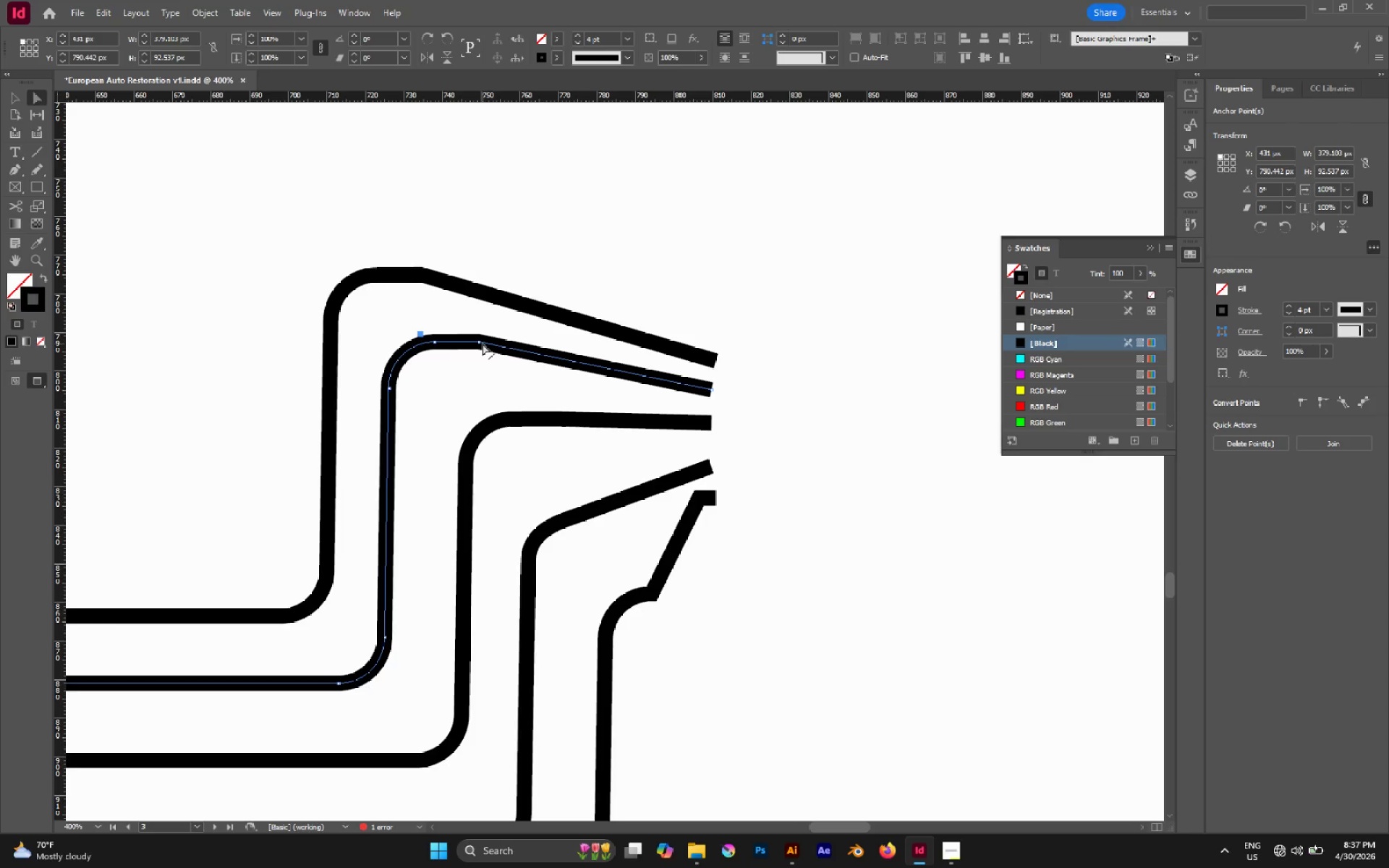 
left_click([481, 344])
 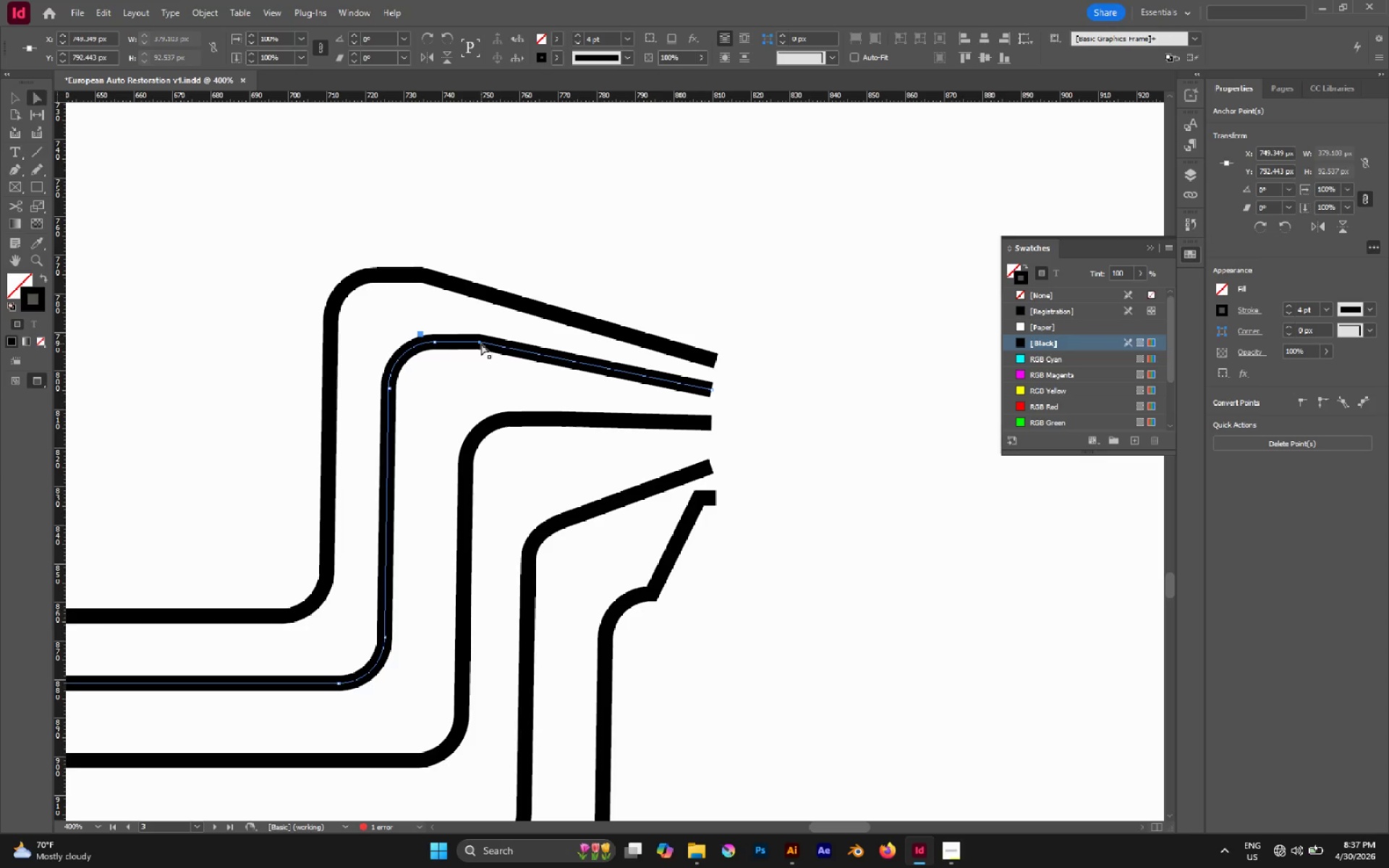 
key(P)
 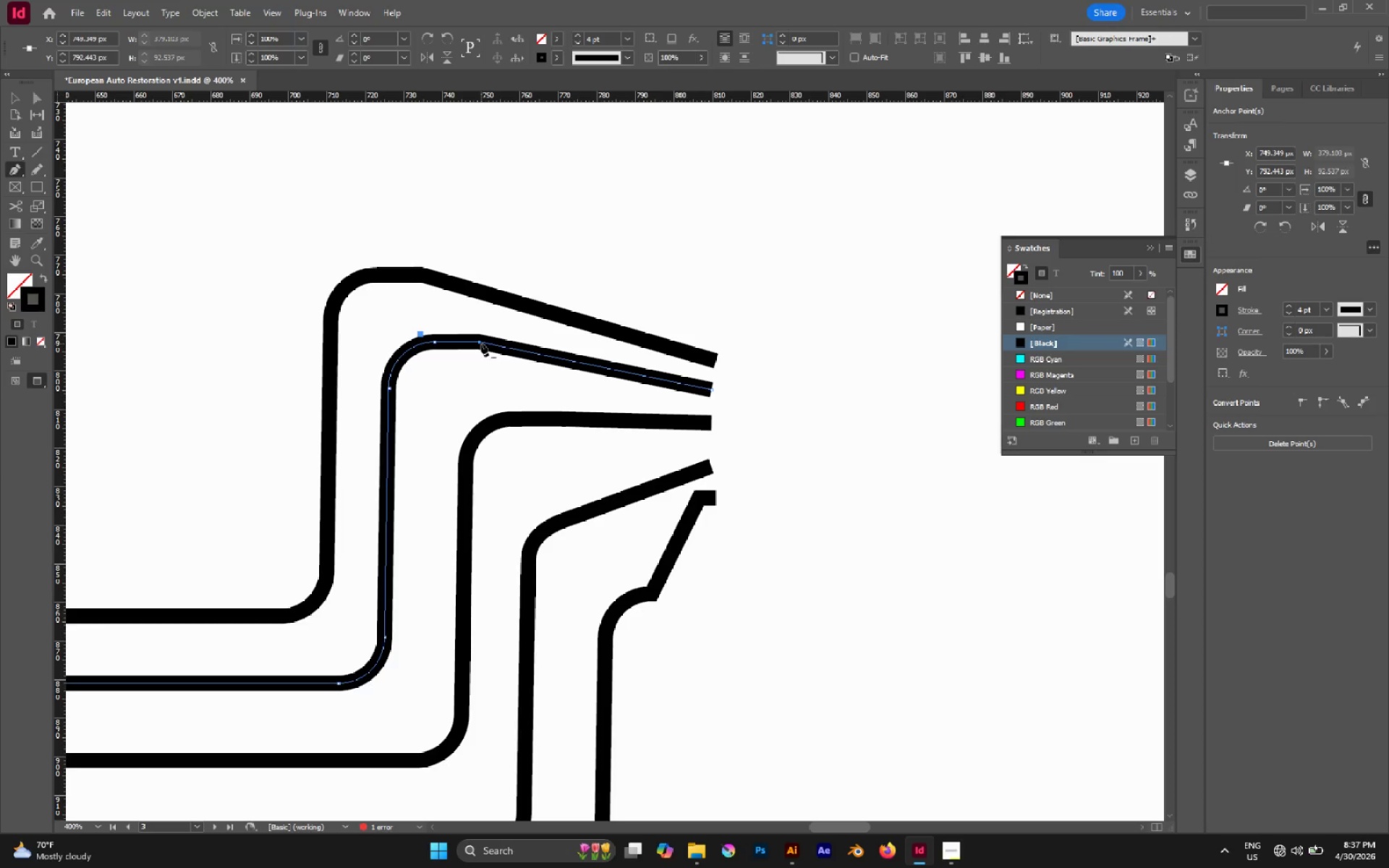 
left_click([481, 344])
 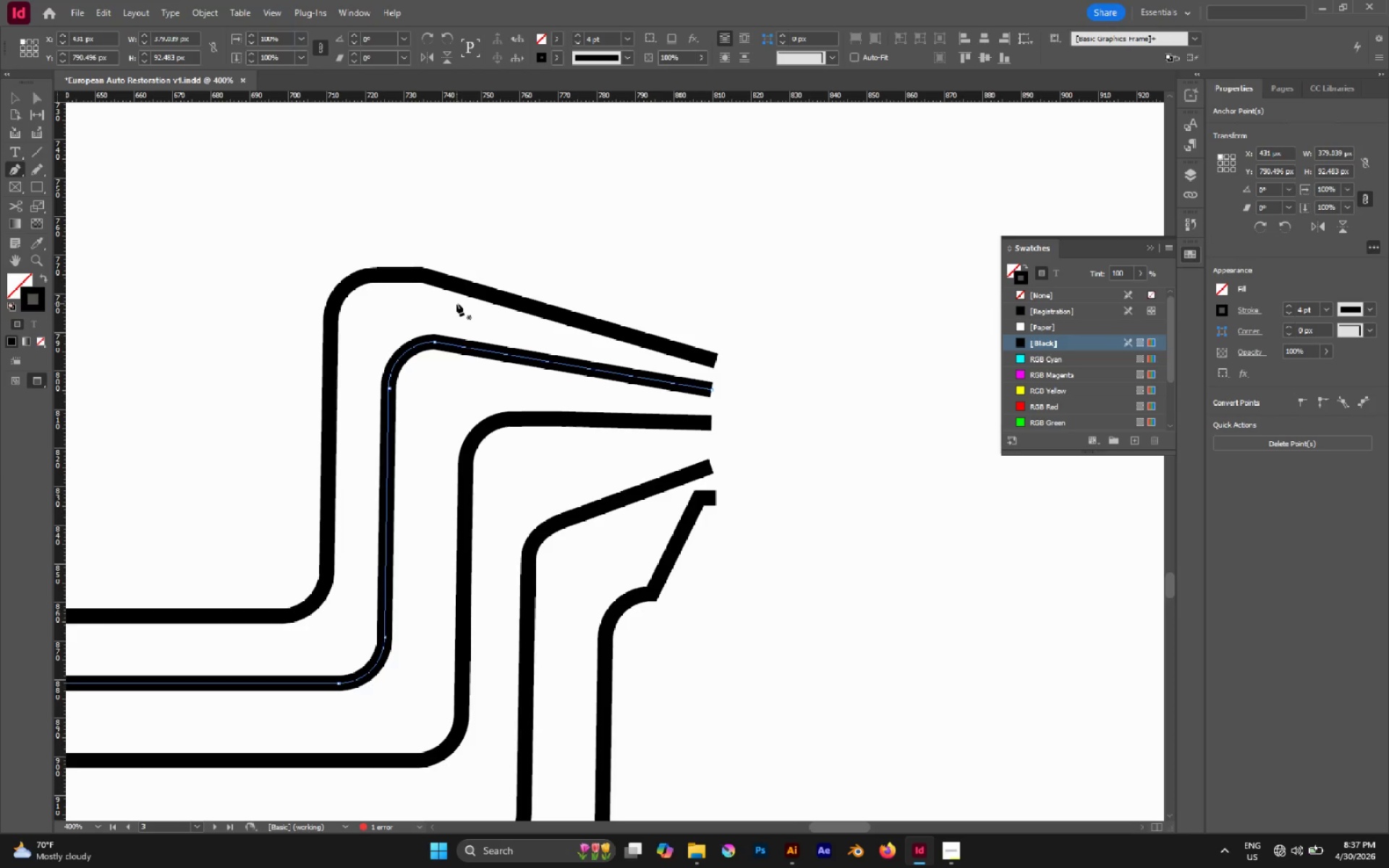 
key(A)
 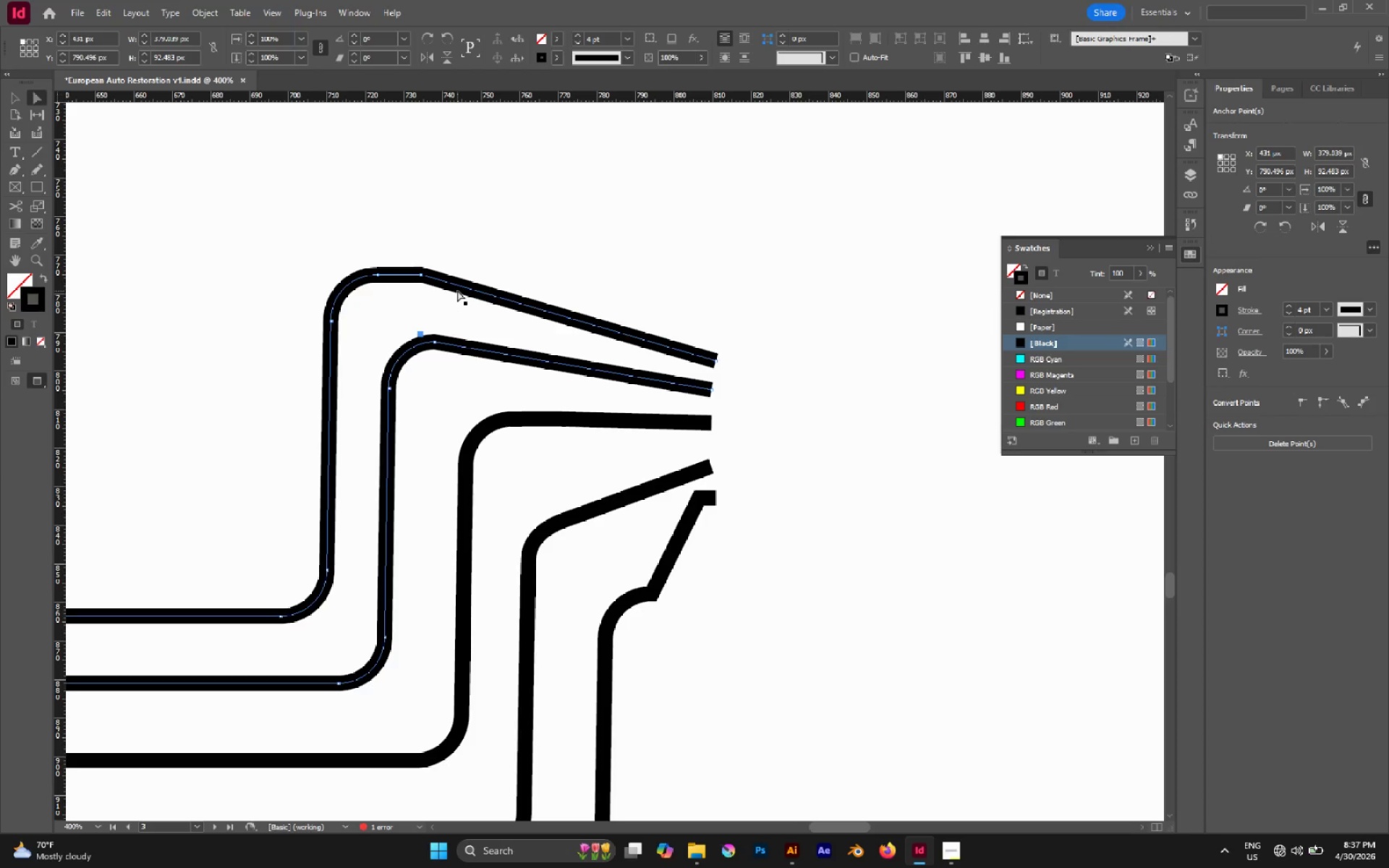 
hold_key(key=AltLeft, duration=0.5)
left_click([457, 289])
 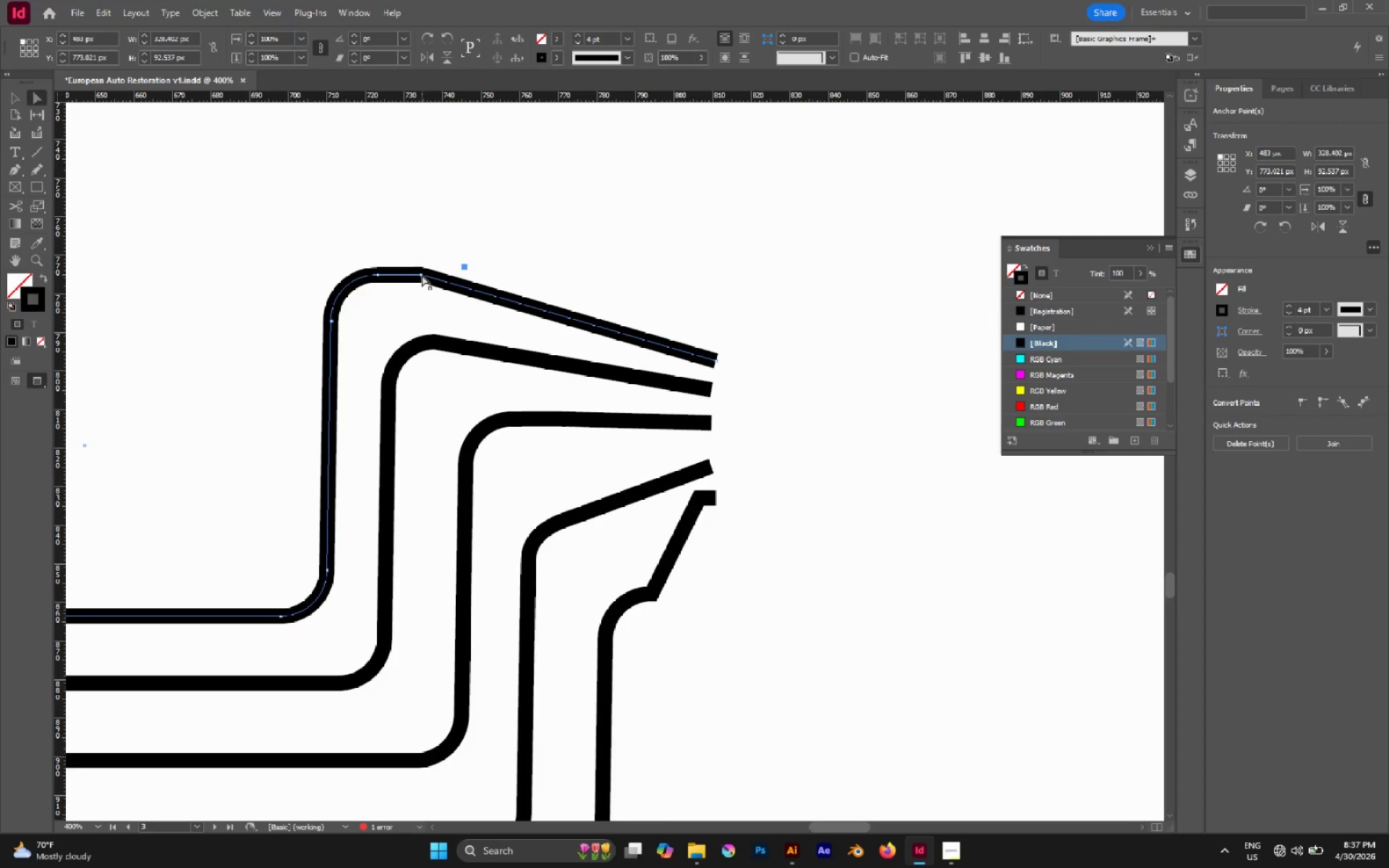 
key(P)
 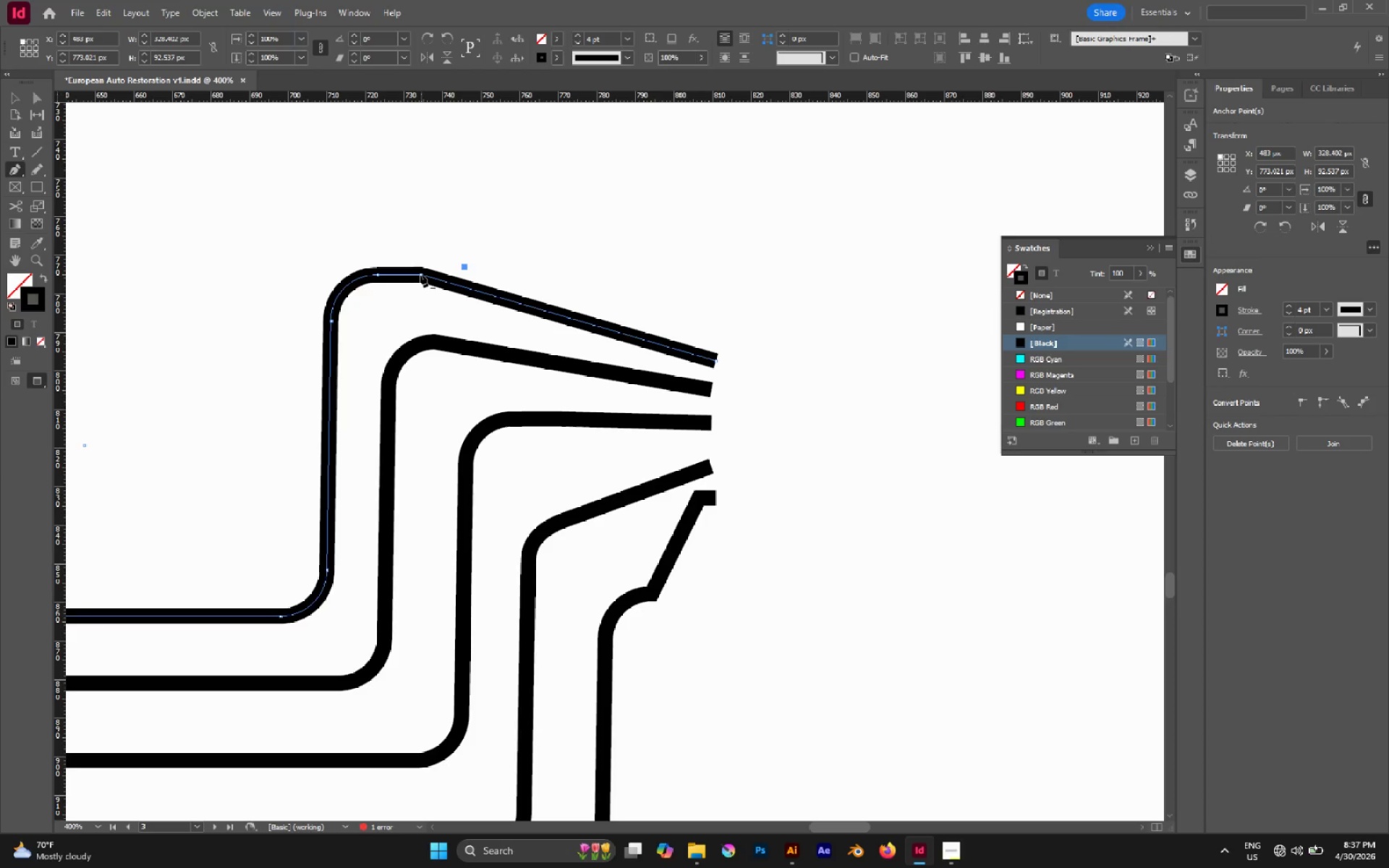 
left_click([420, 274])
 